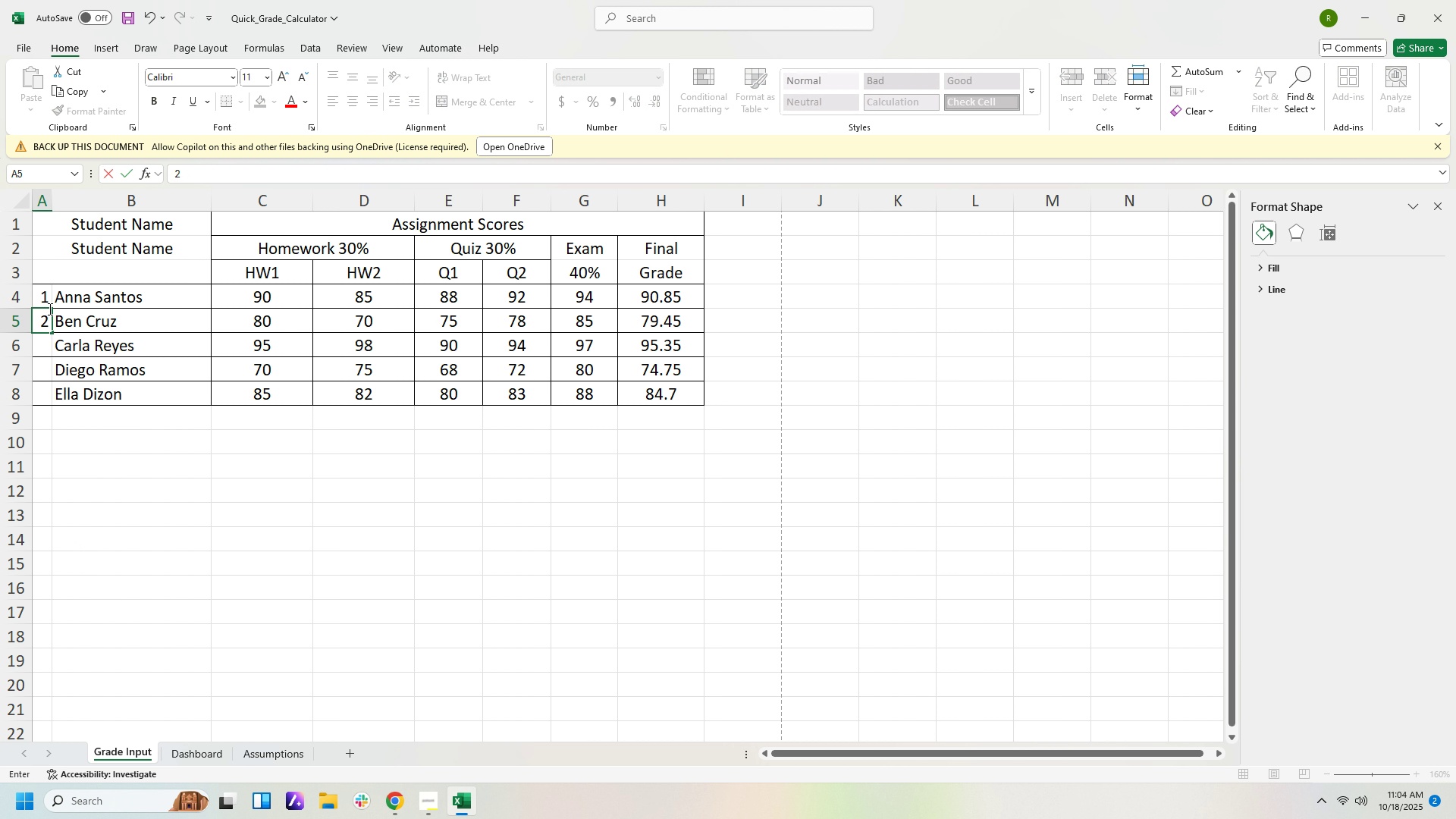 
key(NumpadDecimal)
 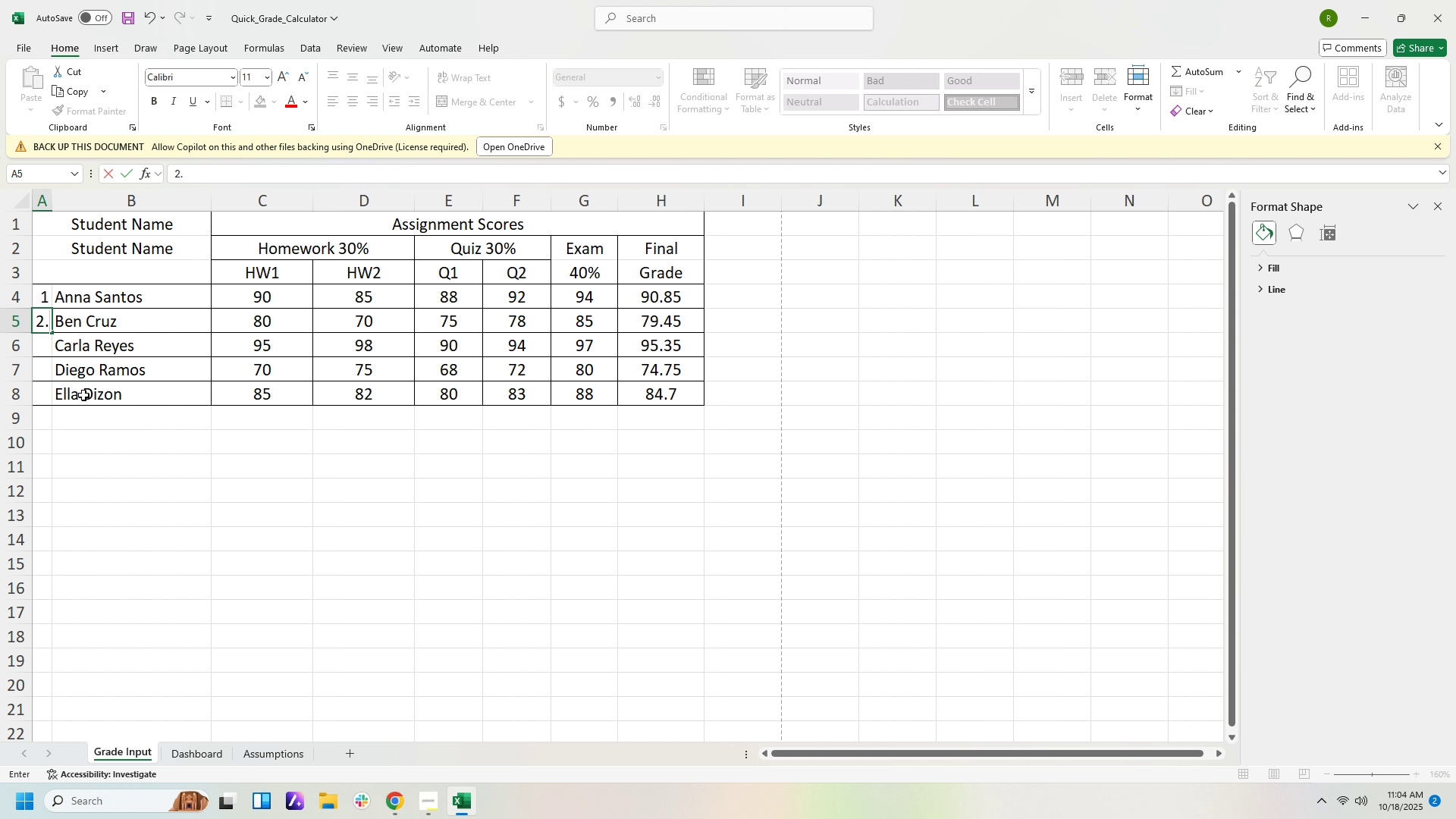 
left_click([83, 395])
 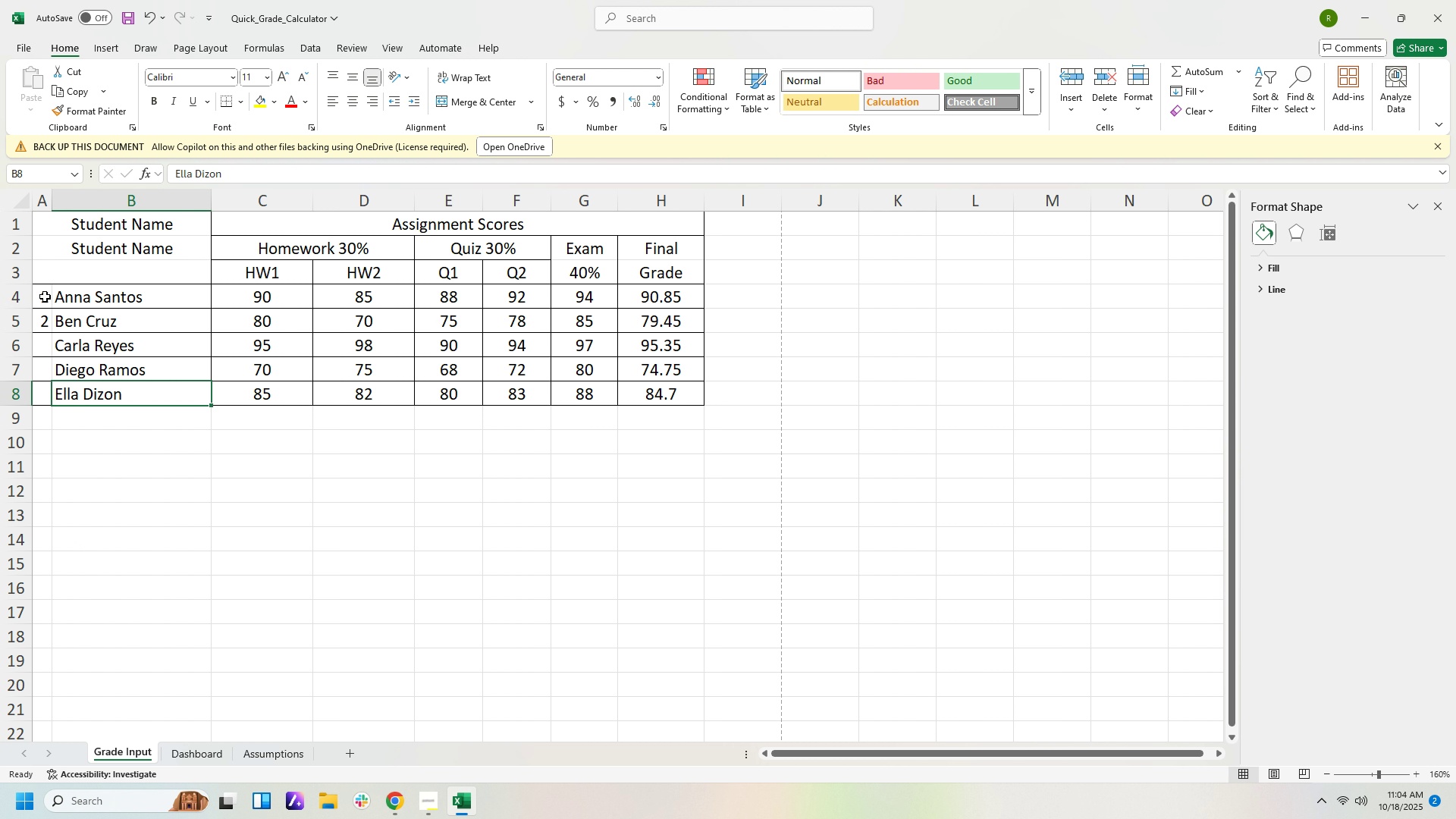 
left_click([45, 292])
 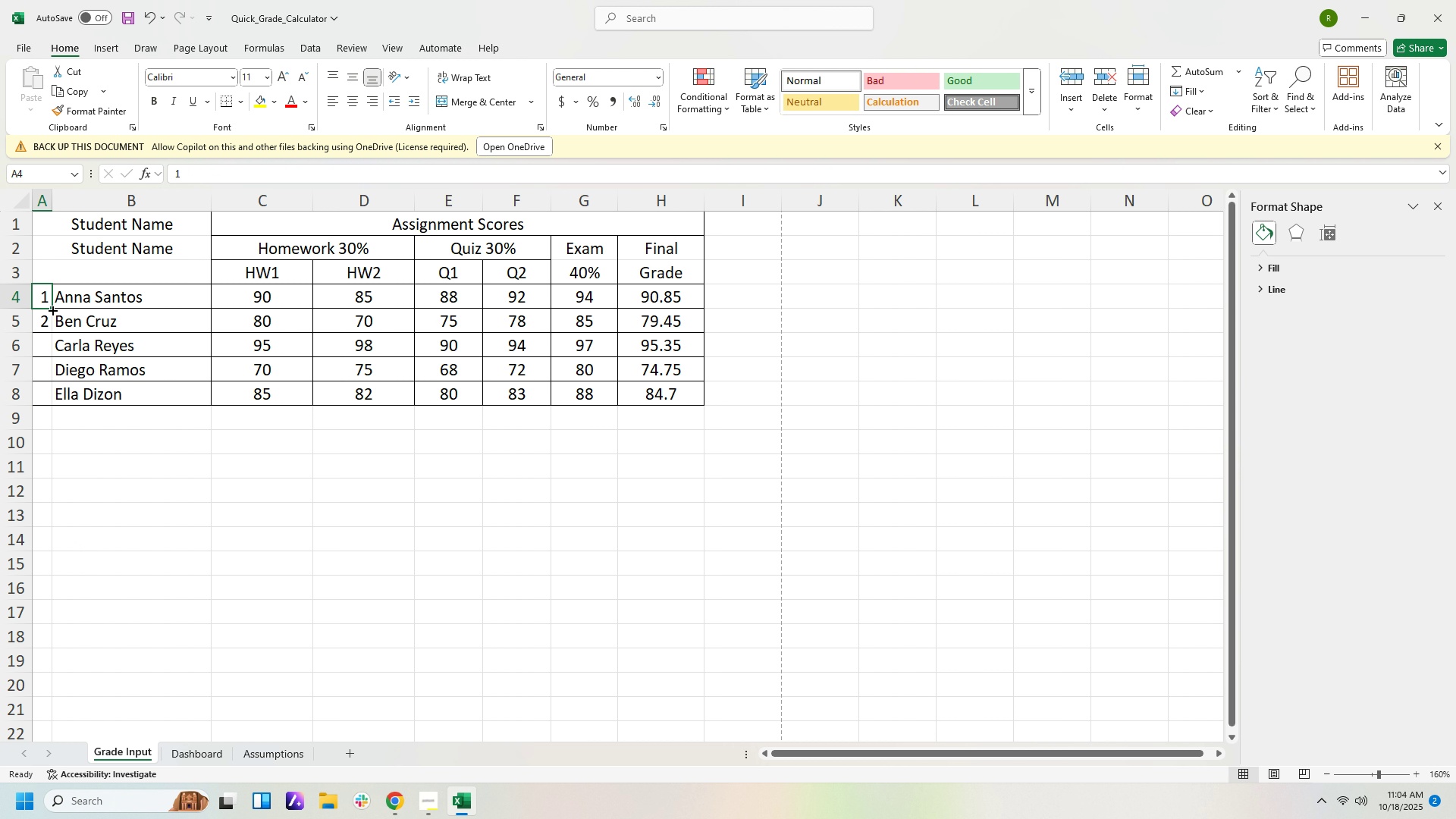 
left_click_drag(start_coordinate=[52, 309], to_coordinate=[55, 406])
 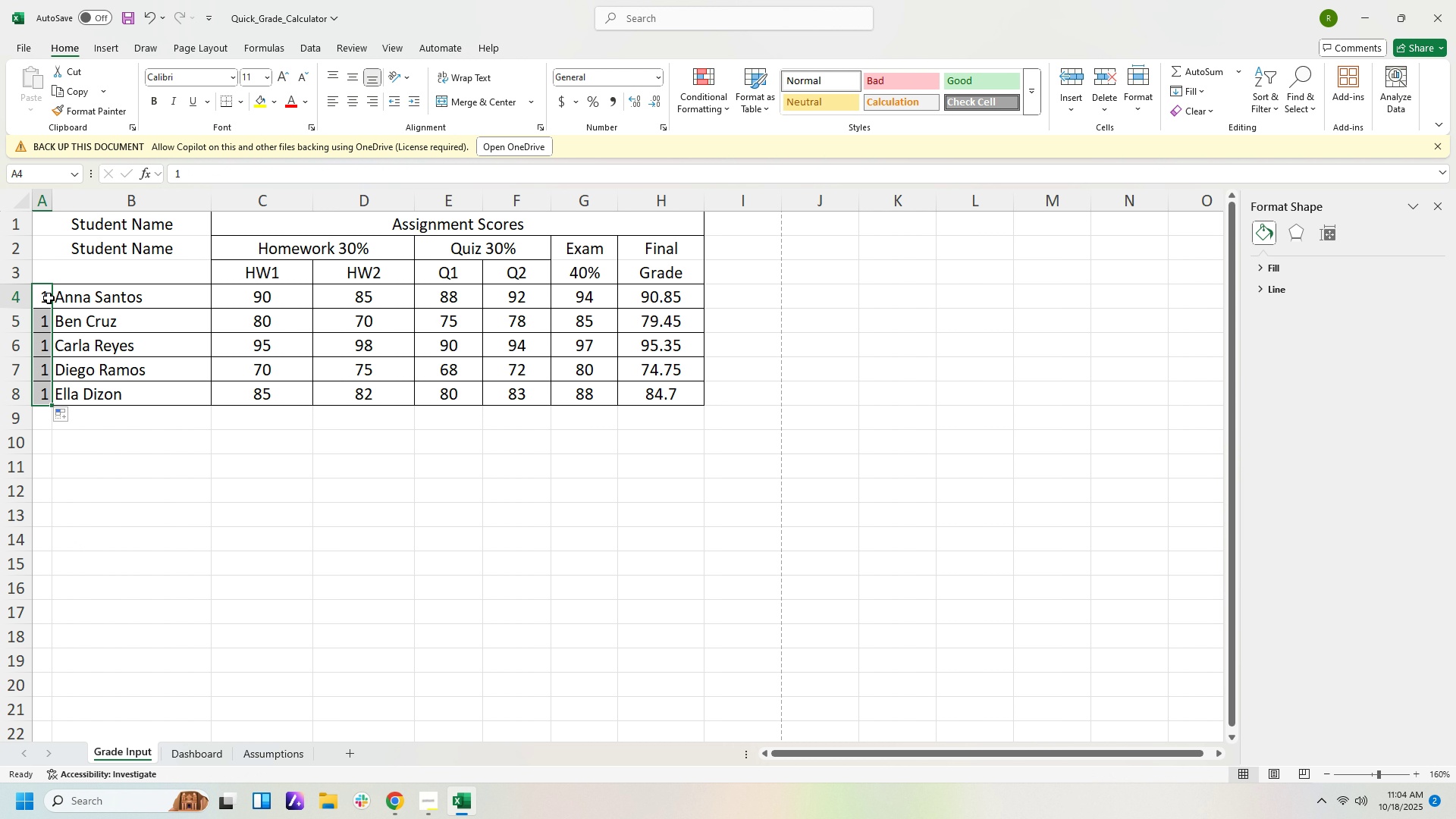 
left_click([49, 298])
 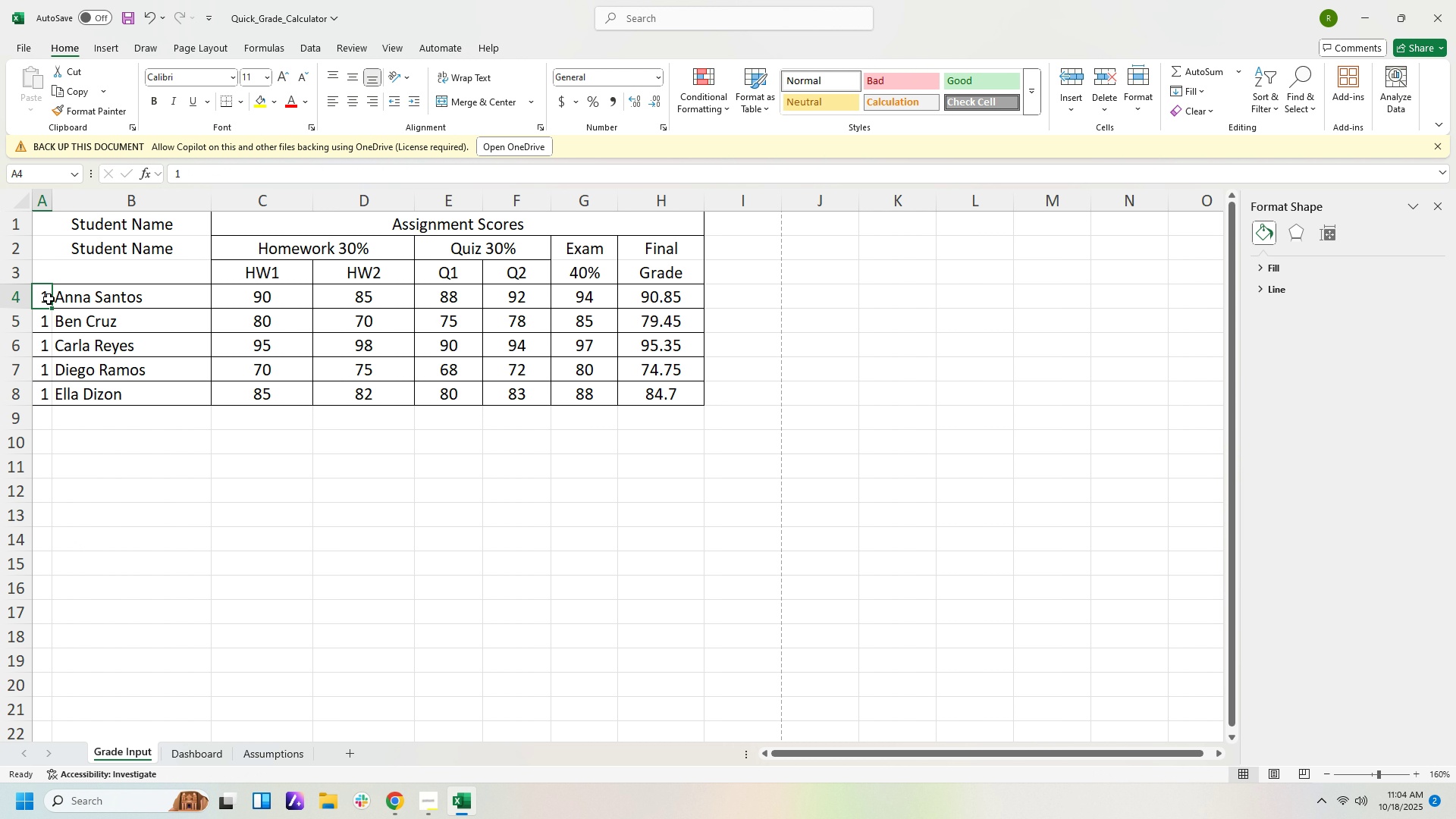 
key(Numpad1)
 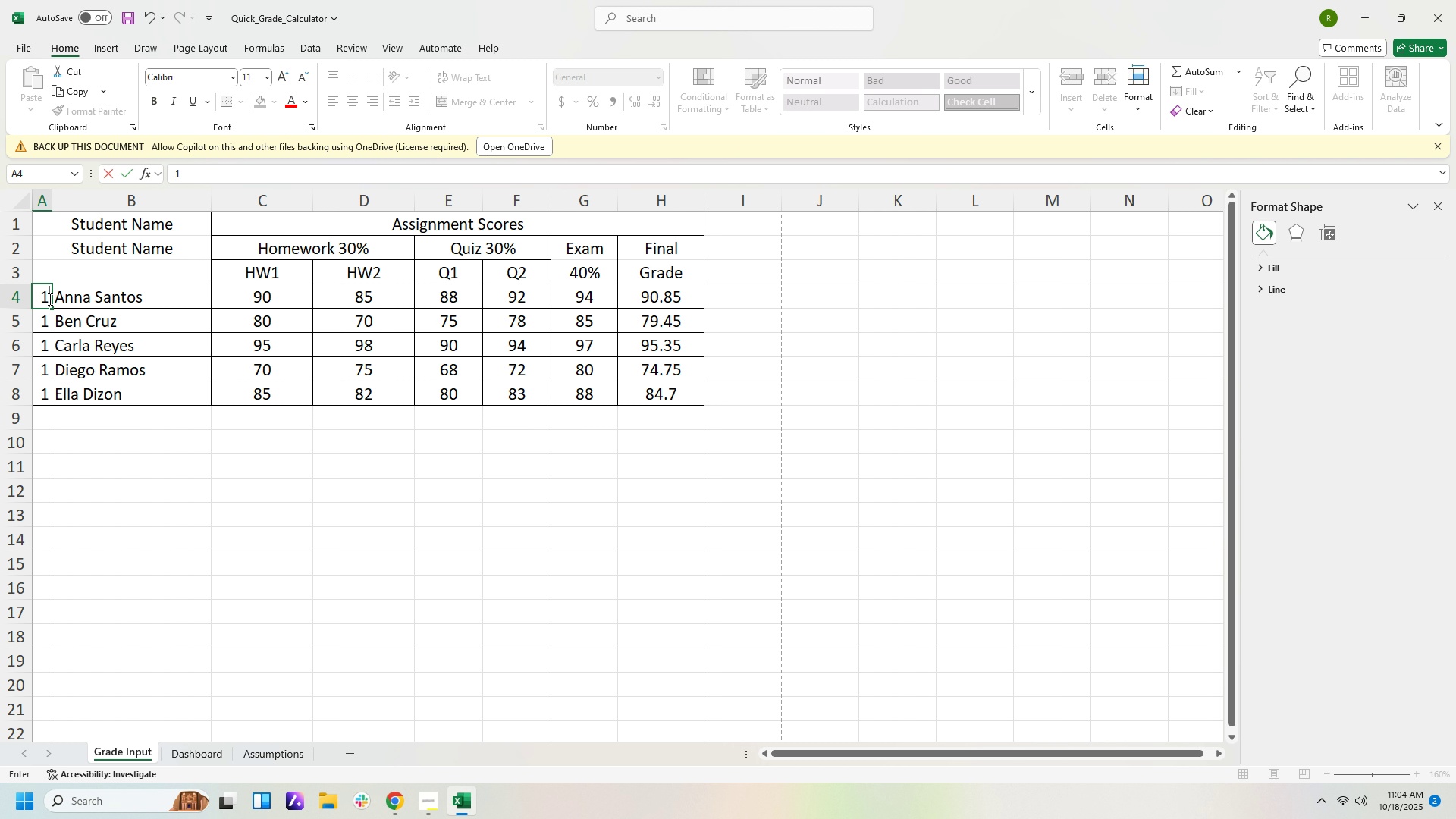 
key(ArrowDown)
 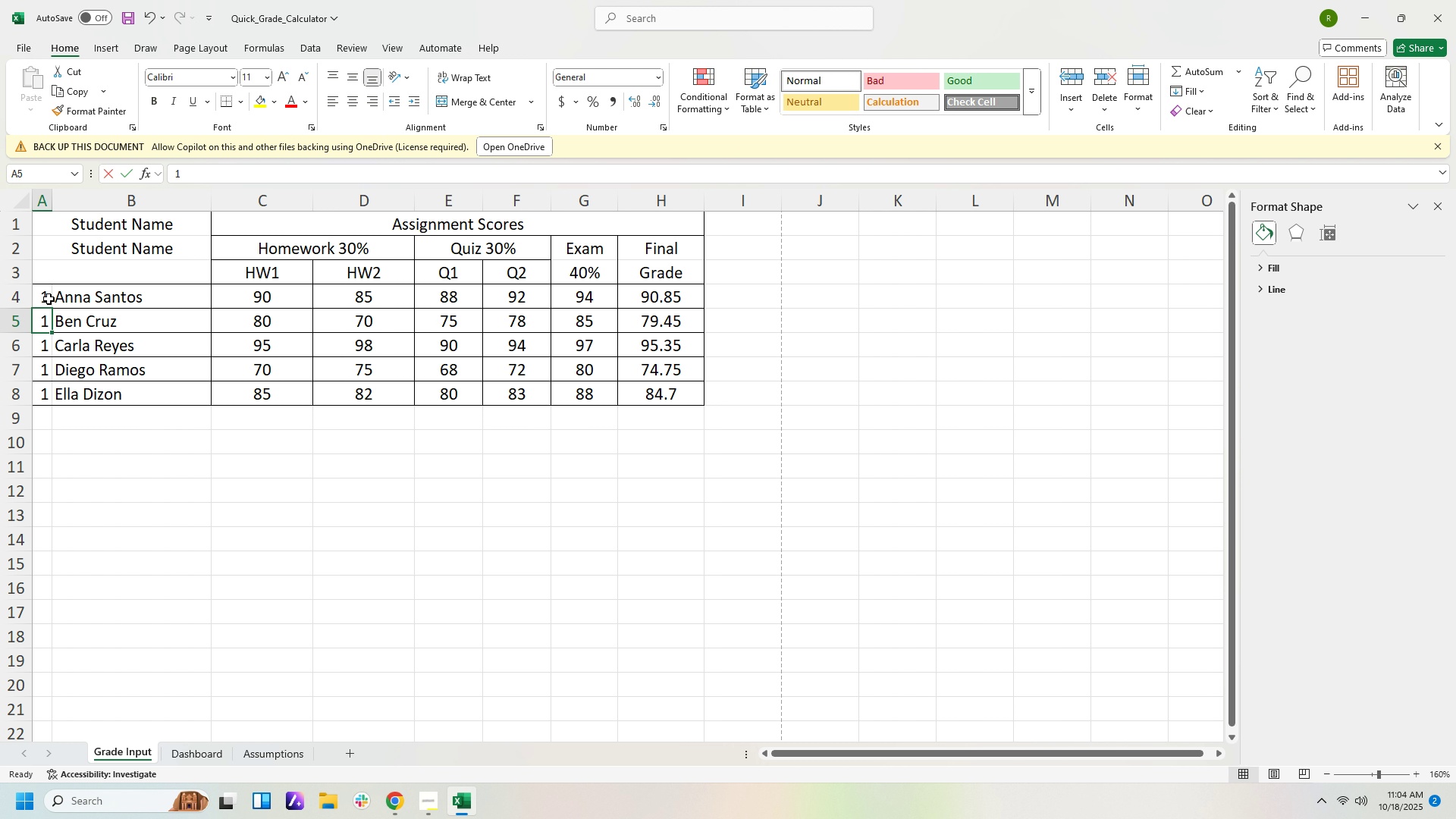 
key(Numpad2)
 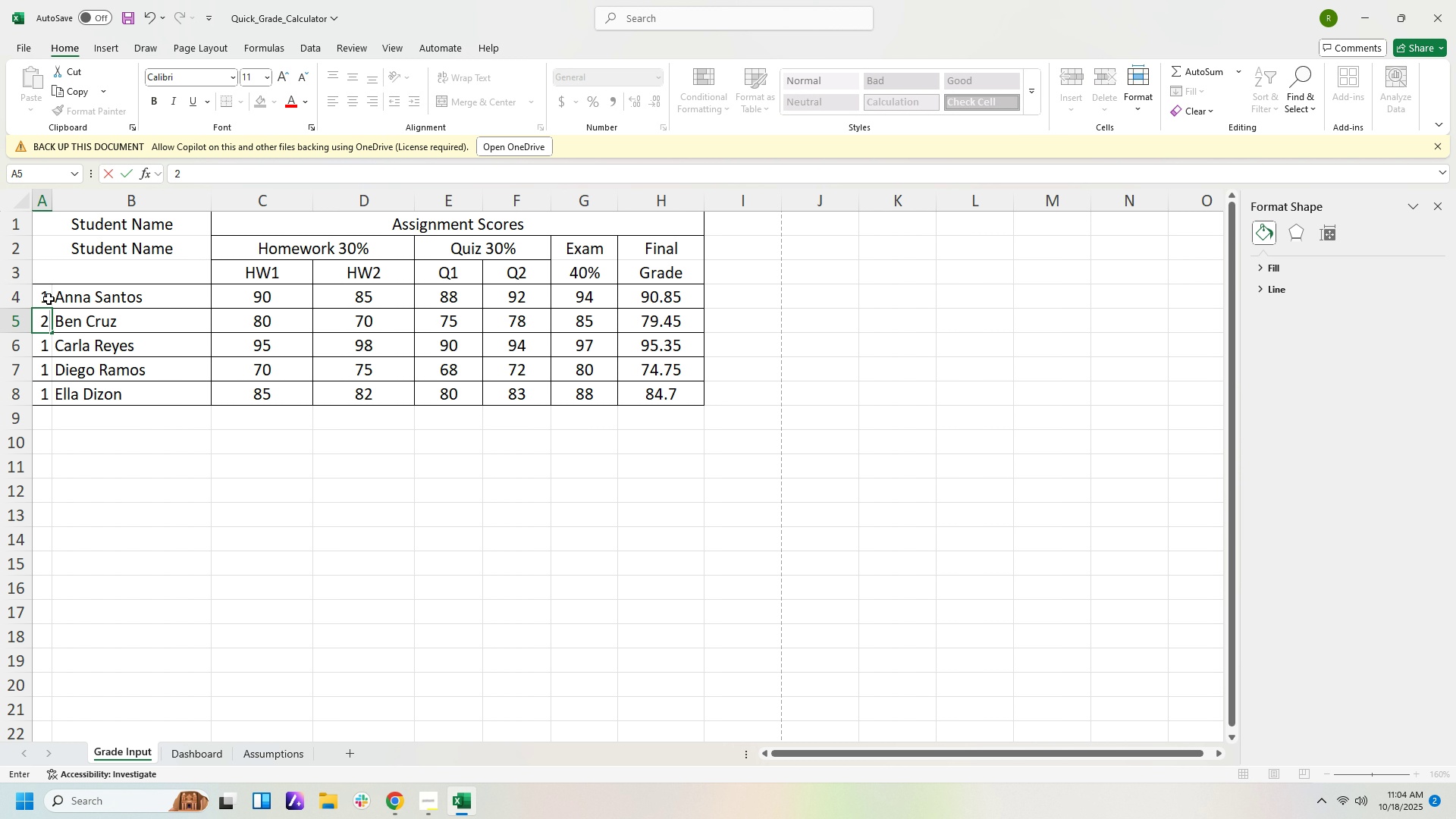 
key(ArrowDown)
 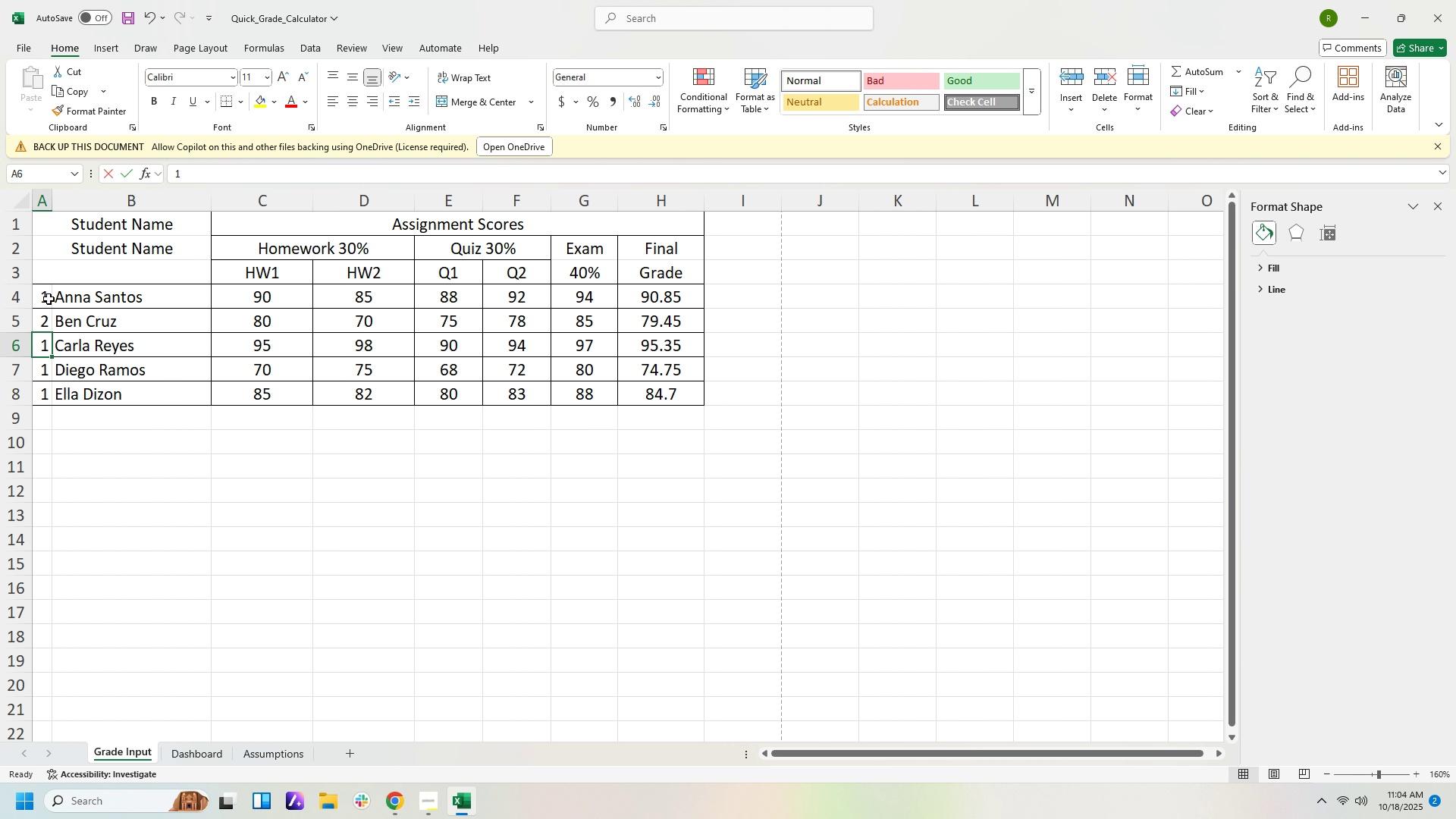 
key(Numpad2)
 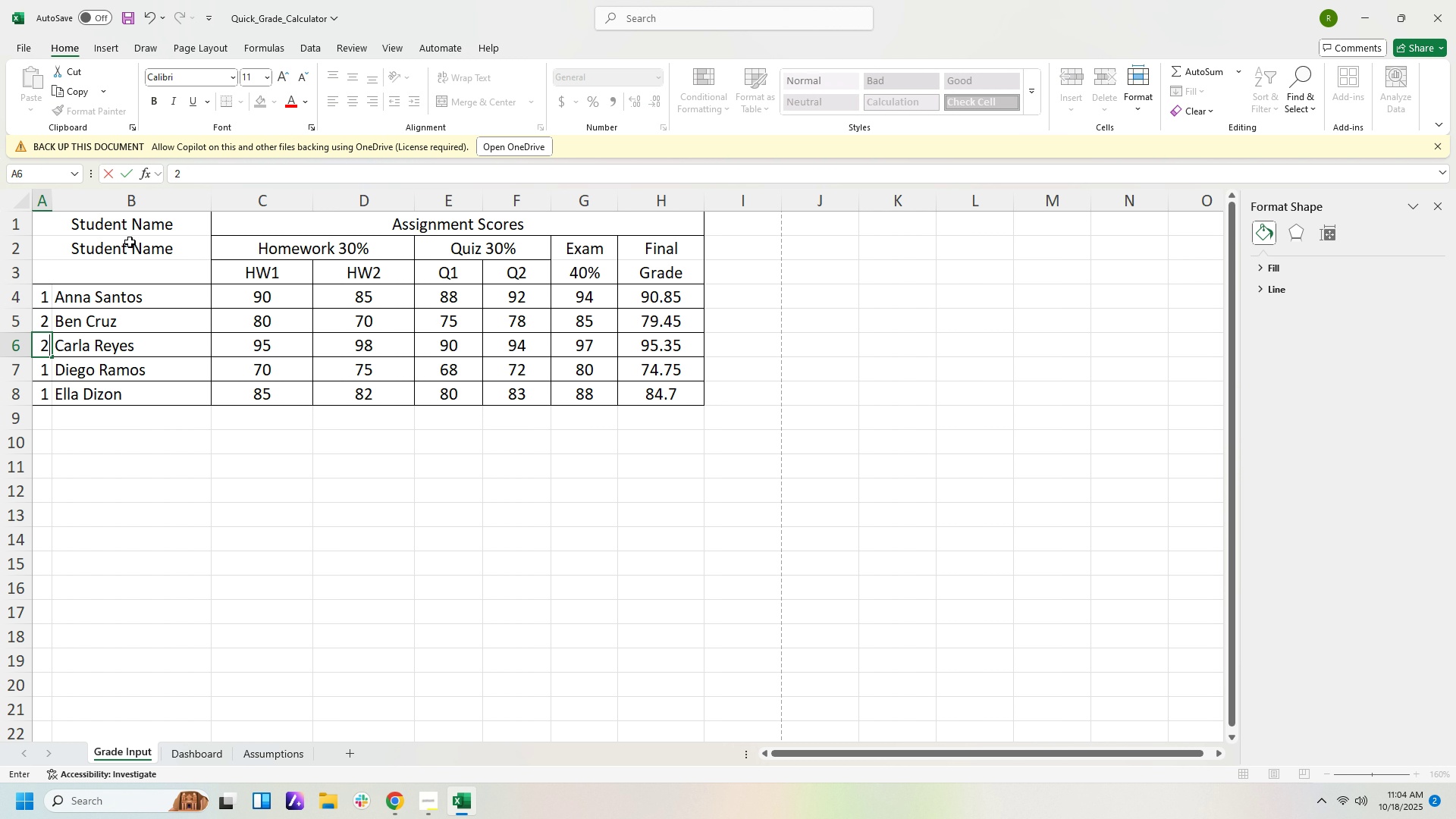 
key(Backspace)
 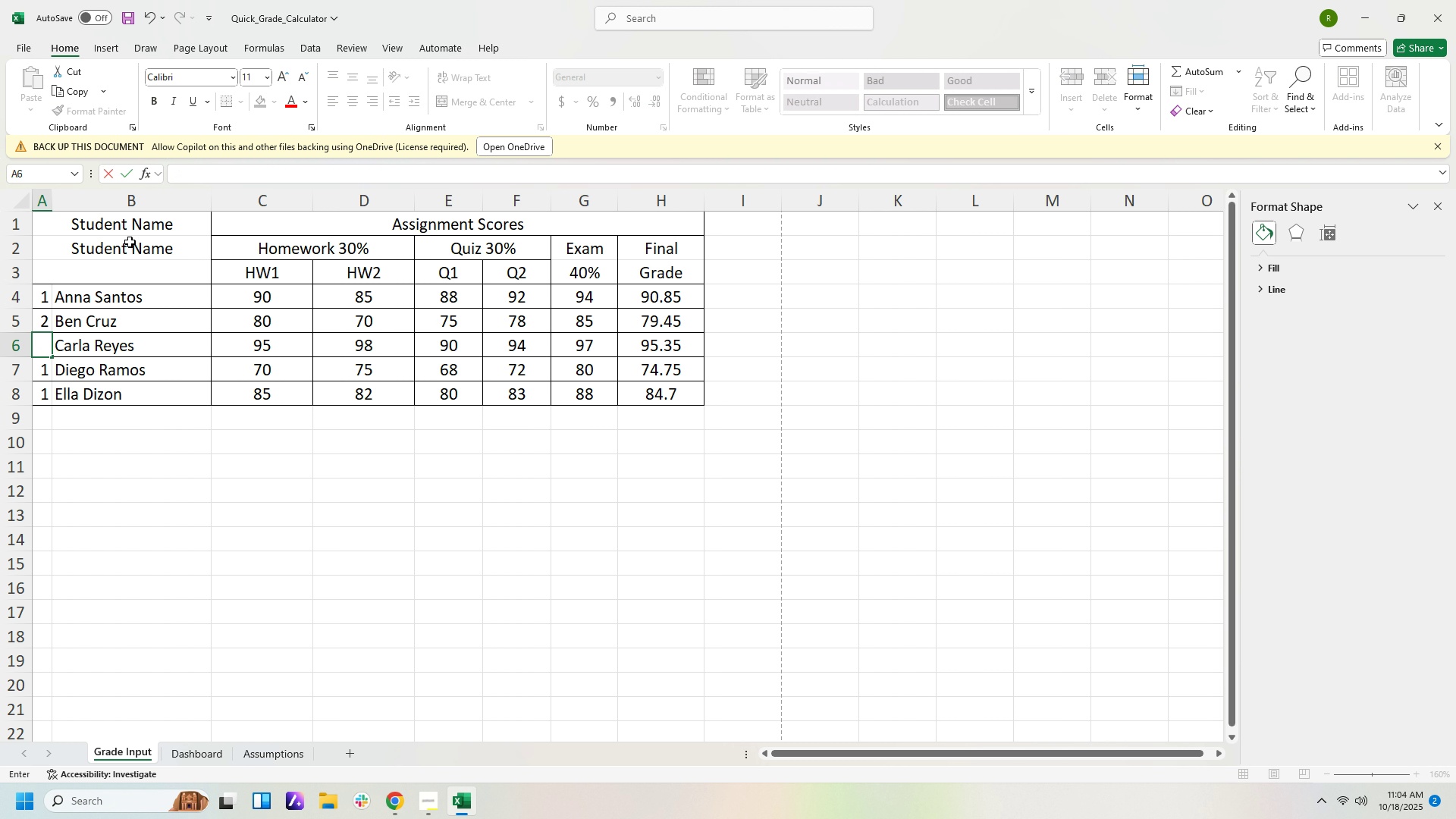 
key(Numpad3)
 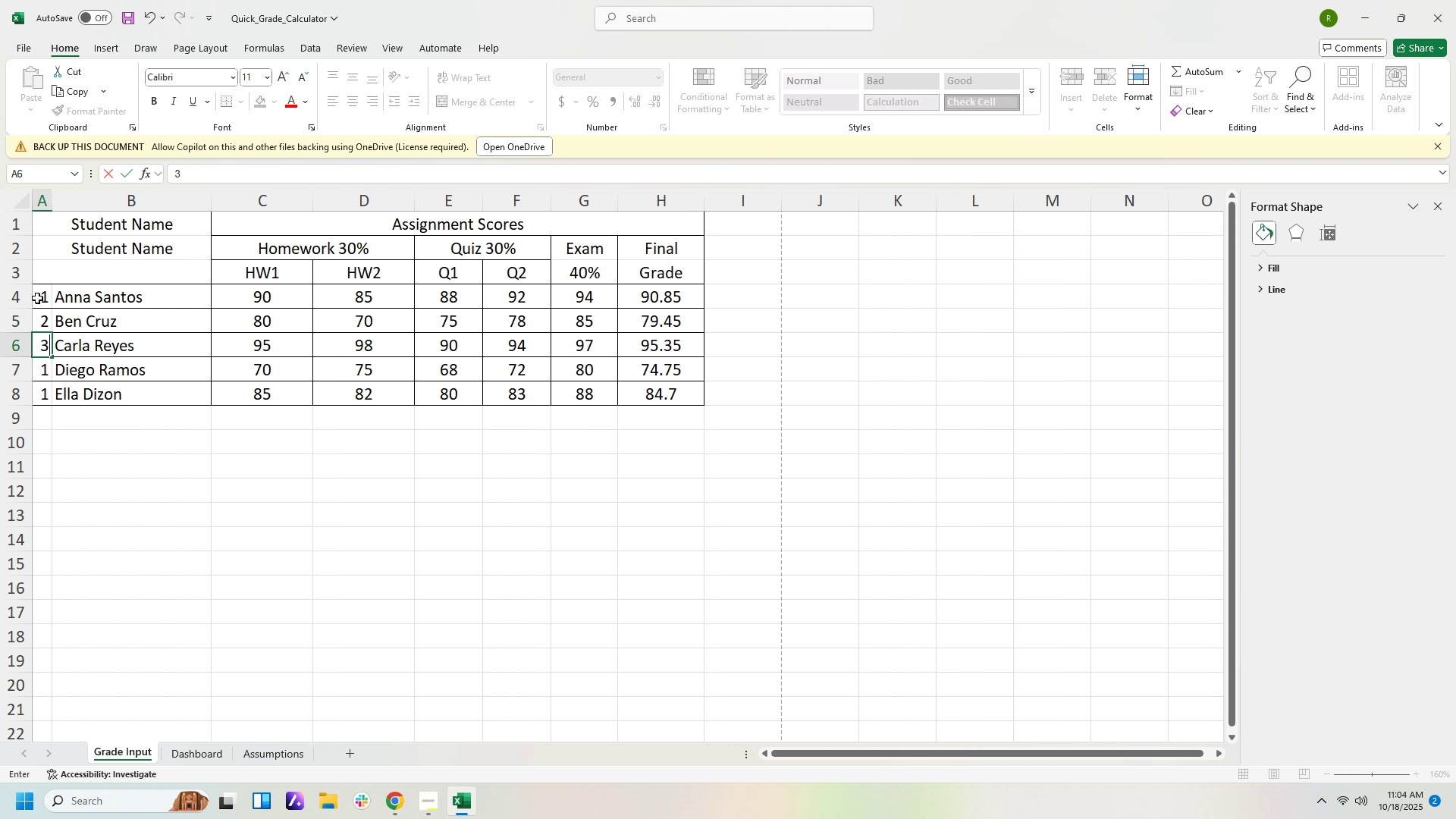 
left_click_drag(start_coordinate=[39, 297], to_coordinate=[39, 346])
 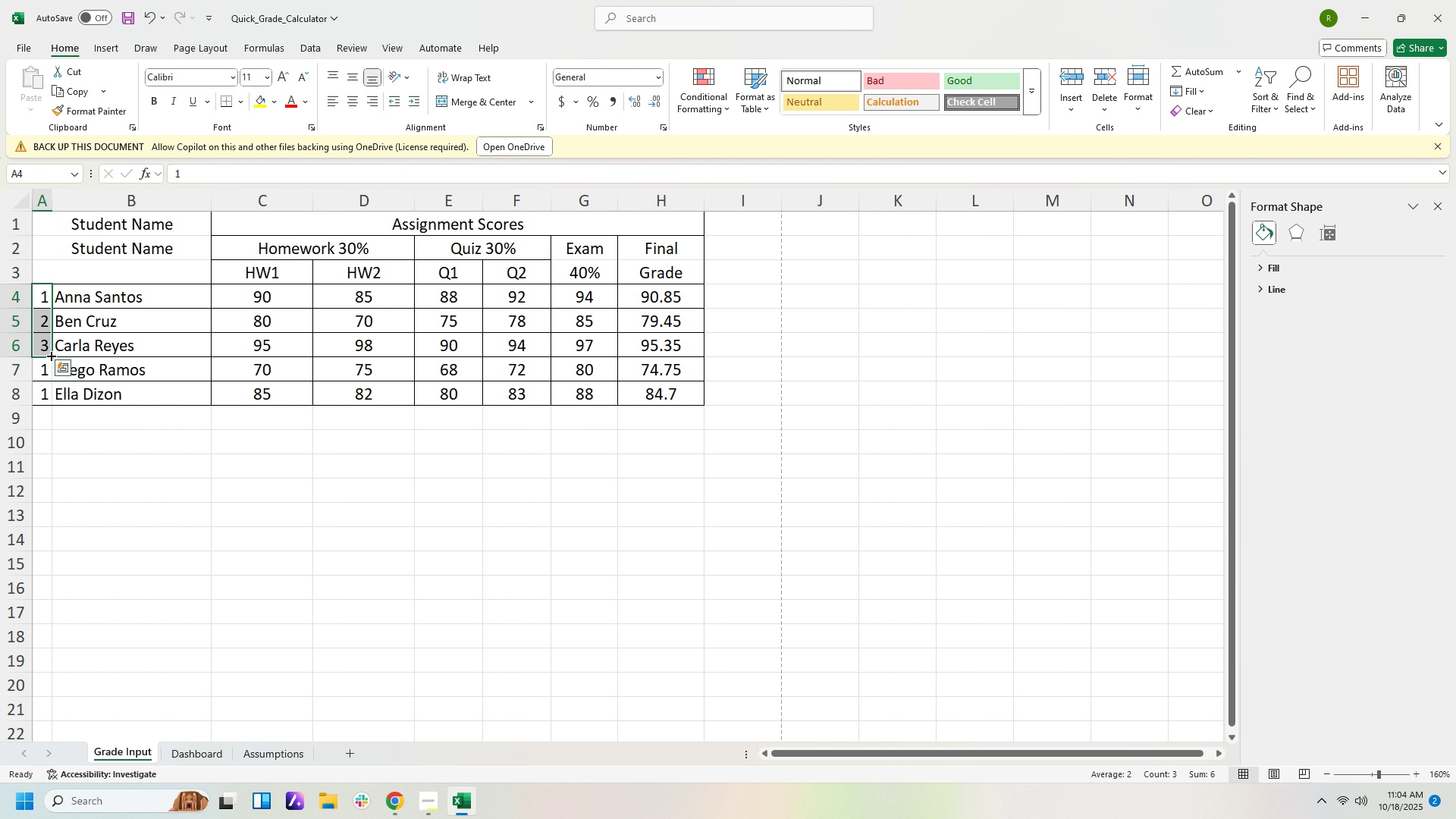 
left_click_drag(start_coordinate=[50, 355], to_coordinate=[50, 397])
 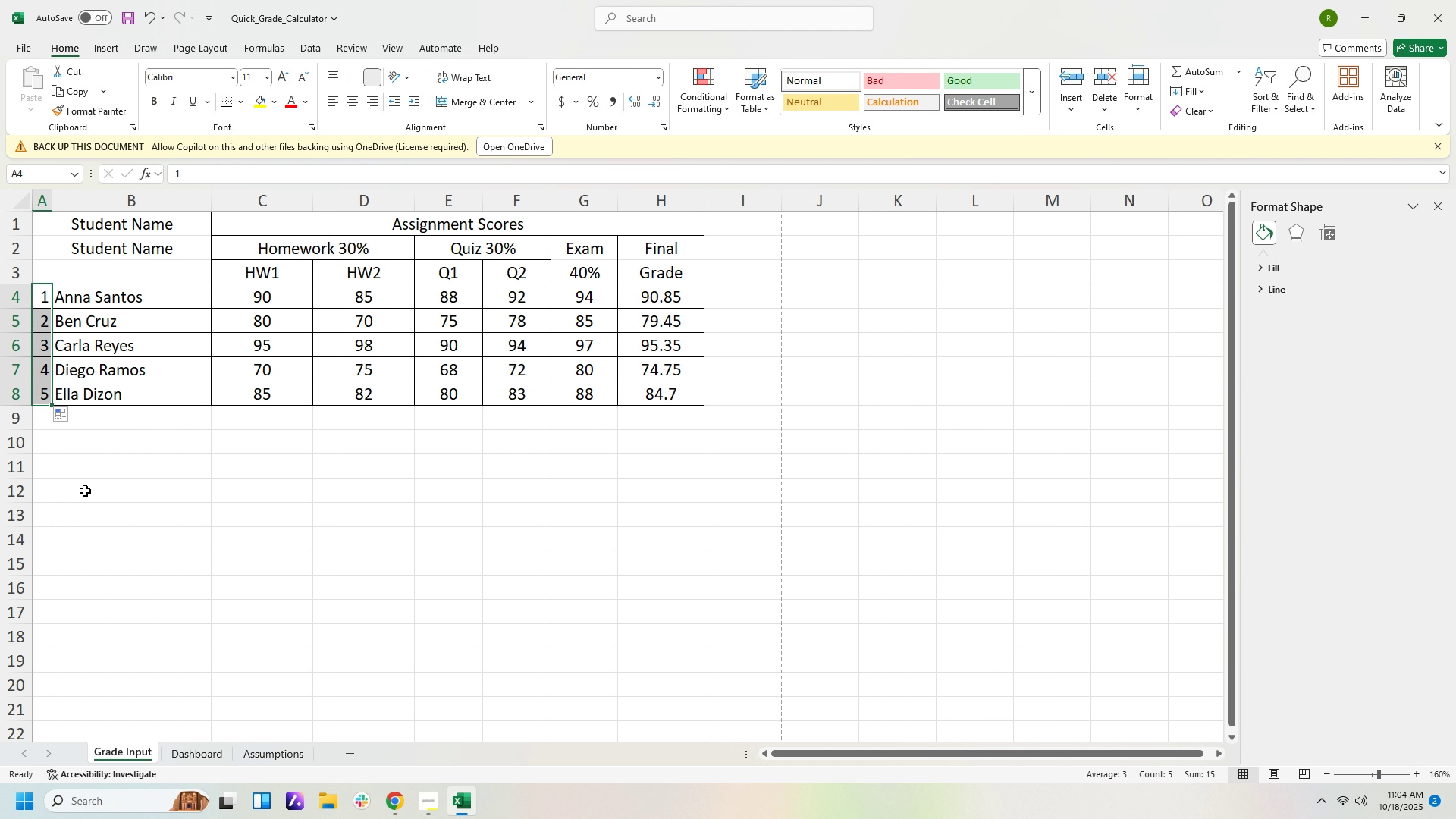 
left_click([85, 491])
 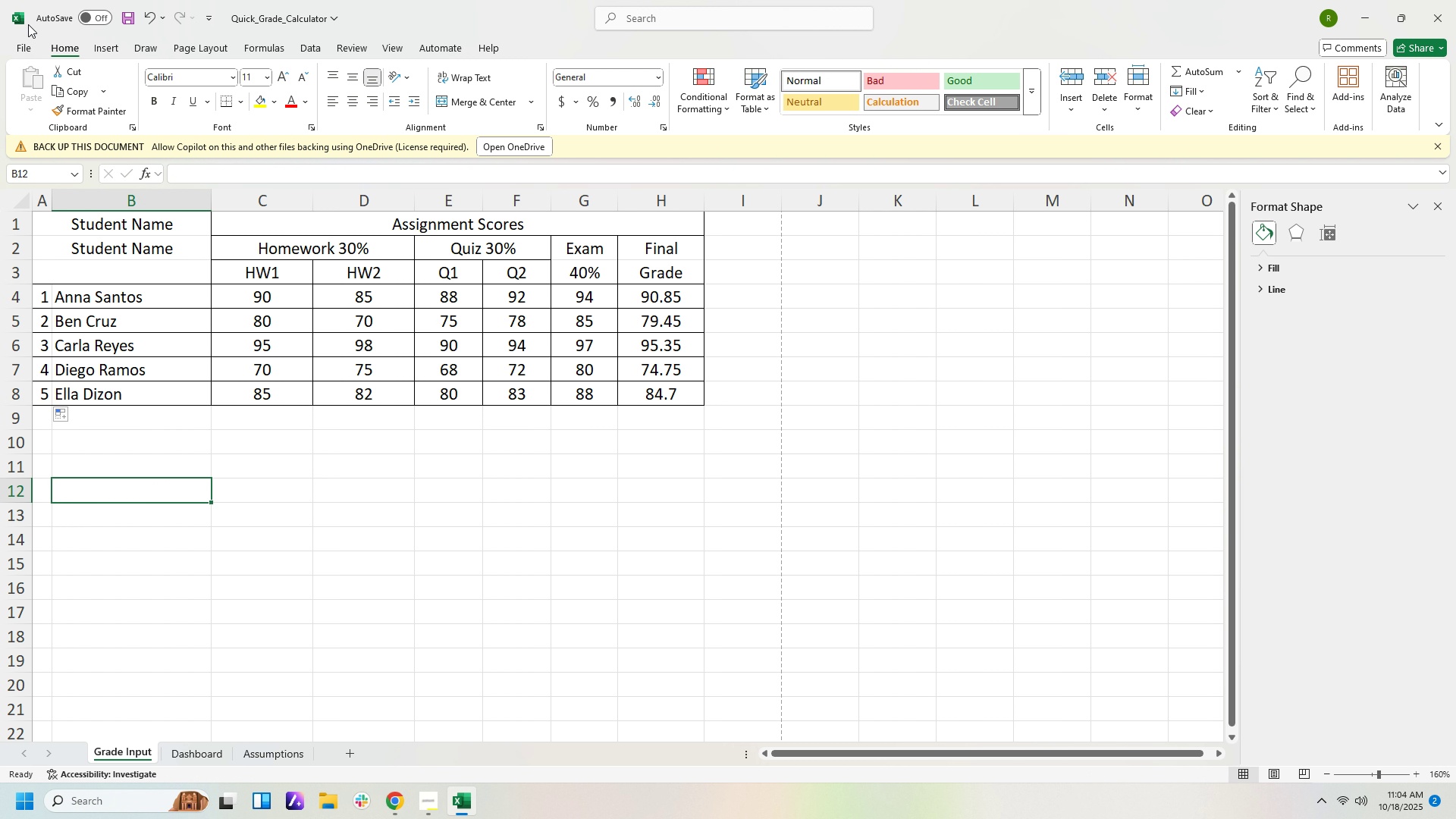 
left_click([26, 55])
 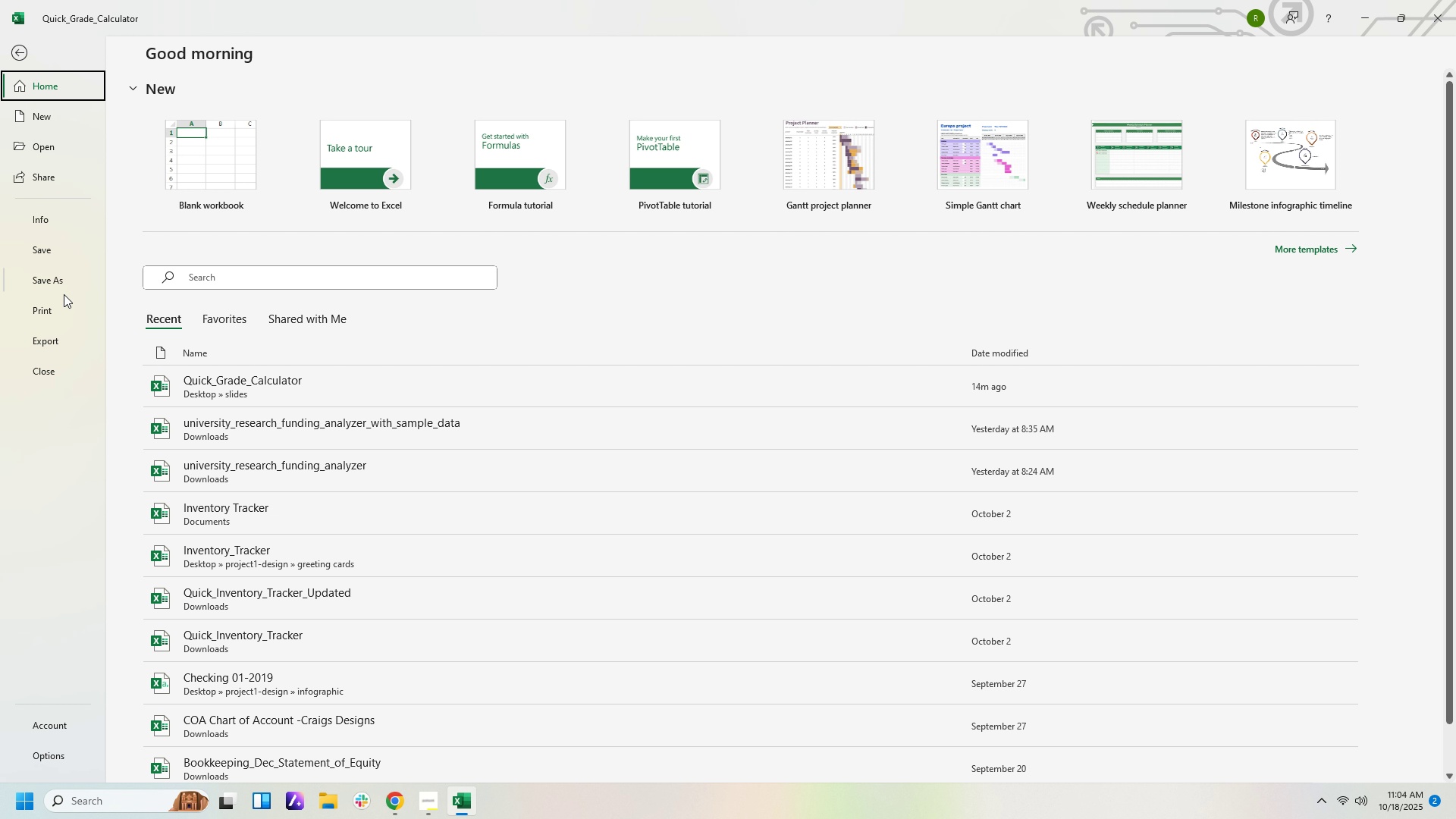 
left_click([65, 302])
 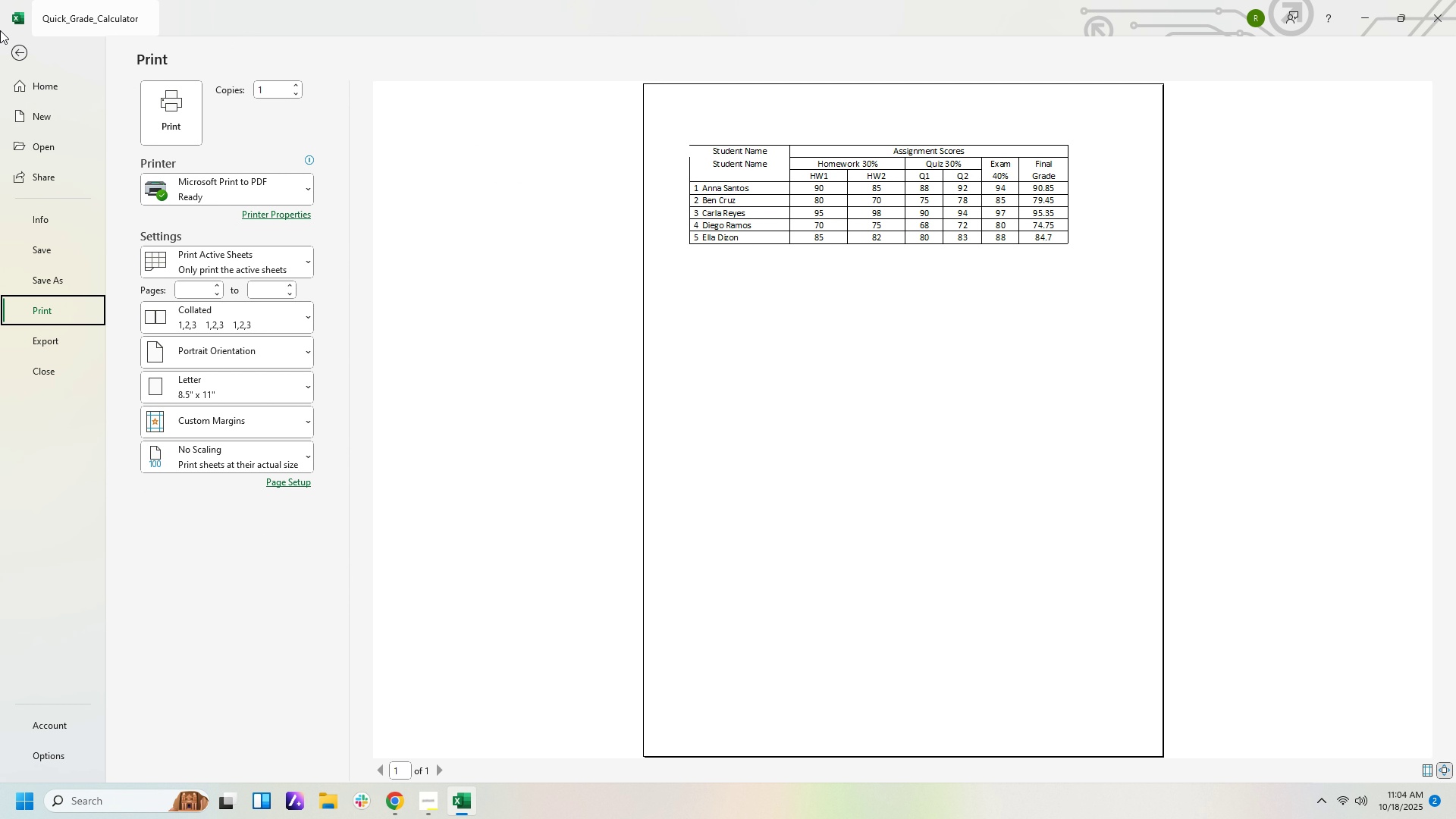 
left_click([23, 52])
 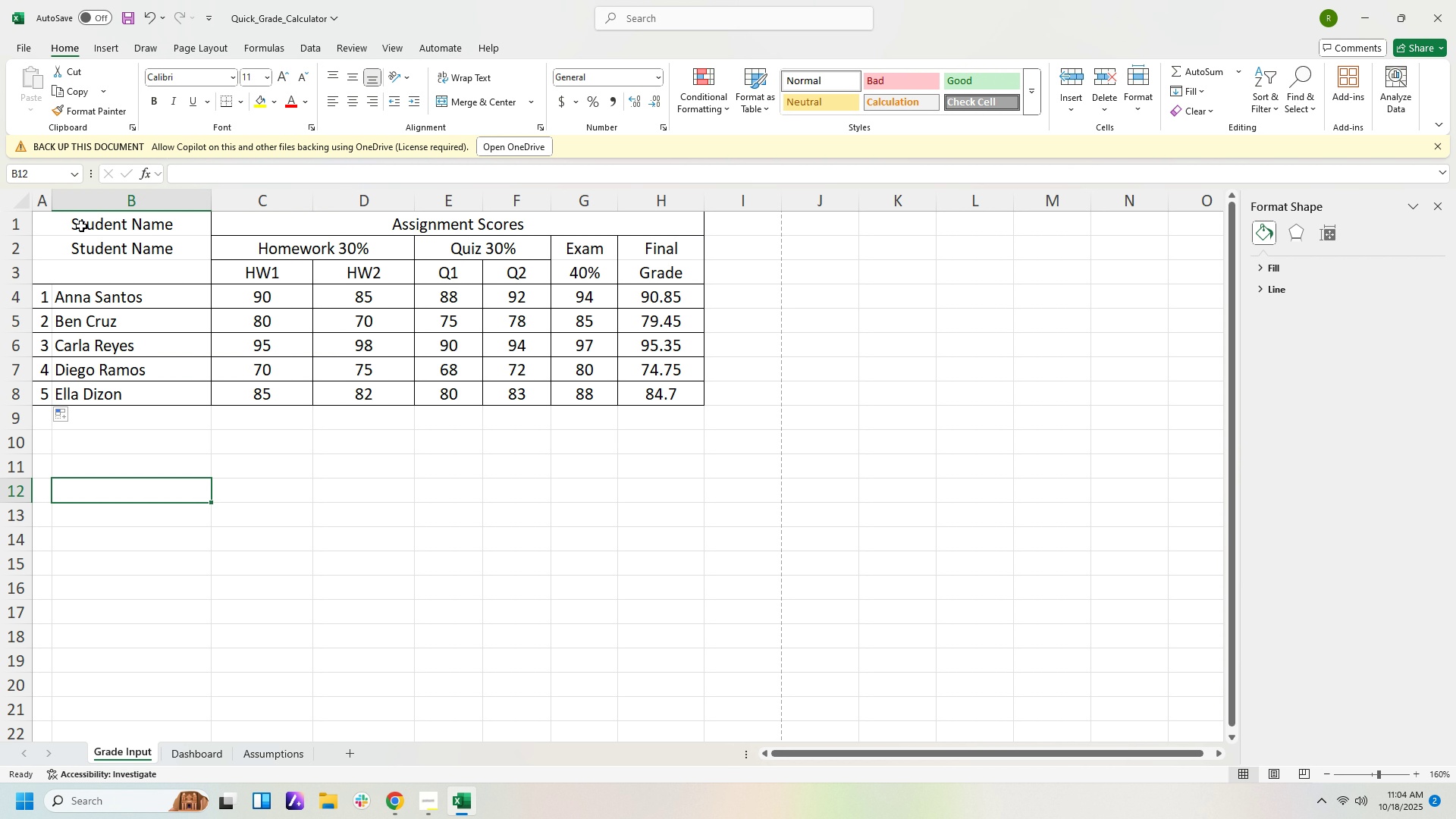 
left_click([82, 226])
 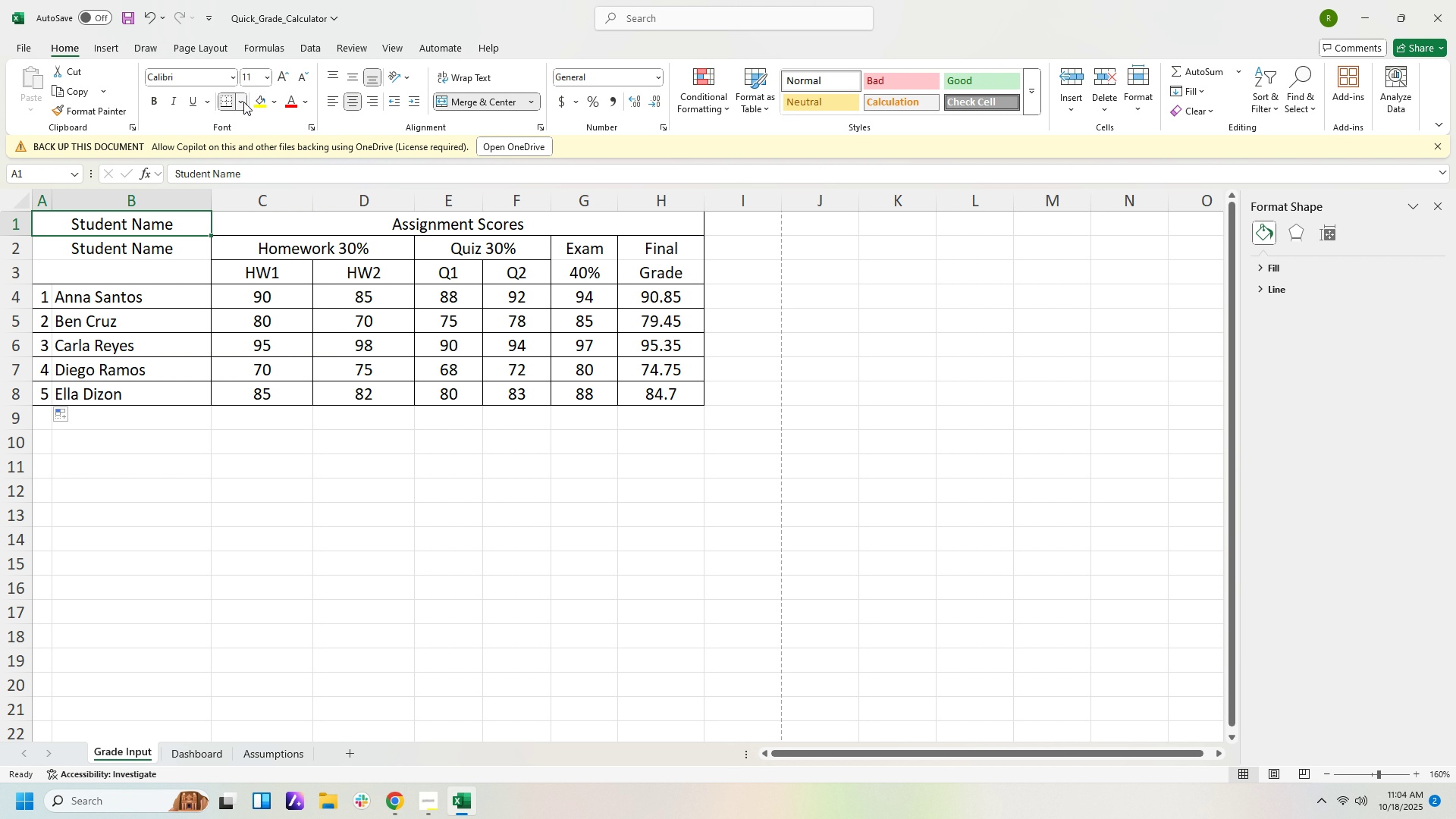 
left_click([243, 102])
 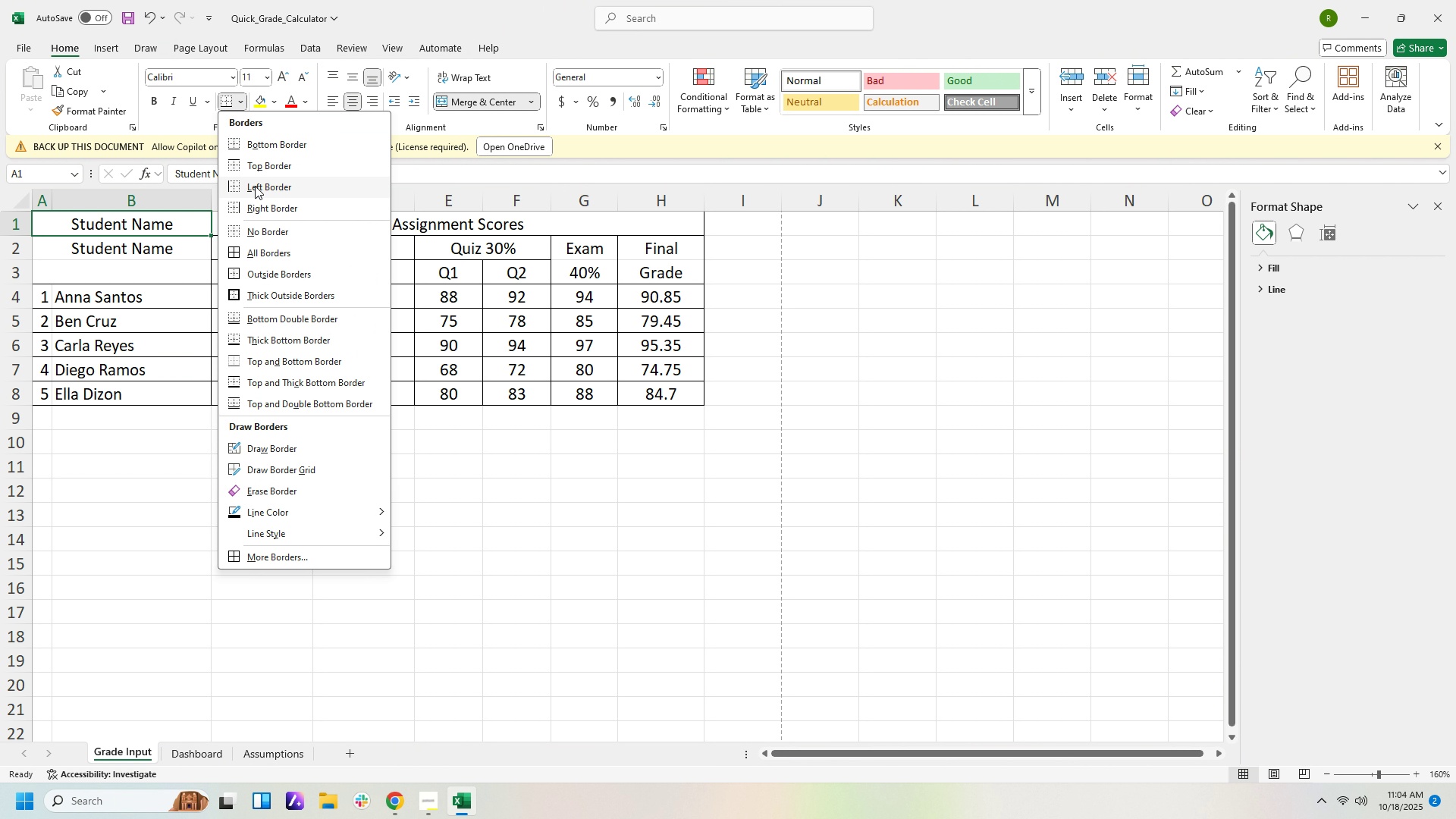 
left_click([255, 186])
 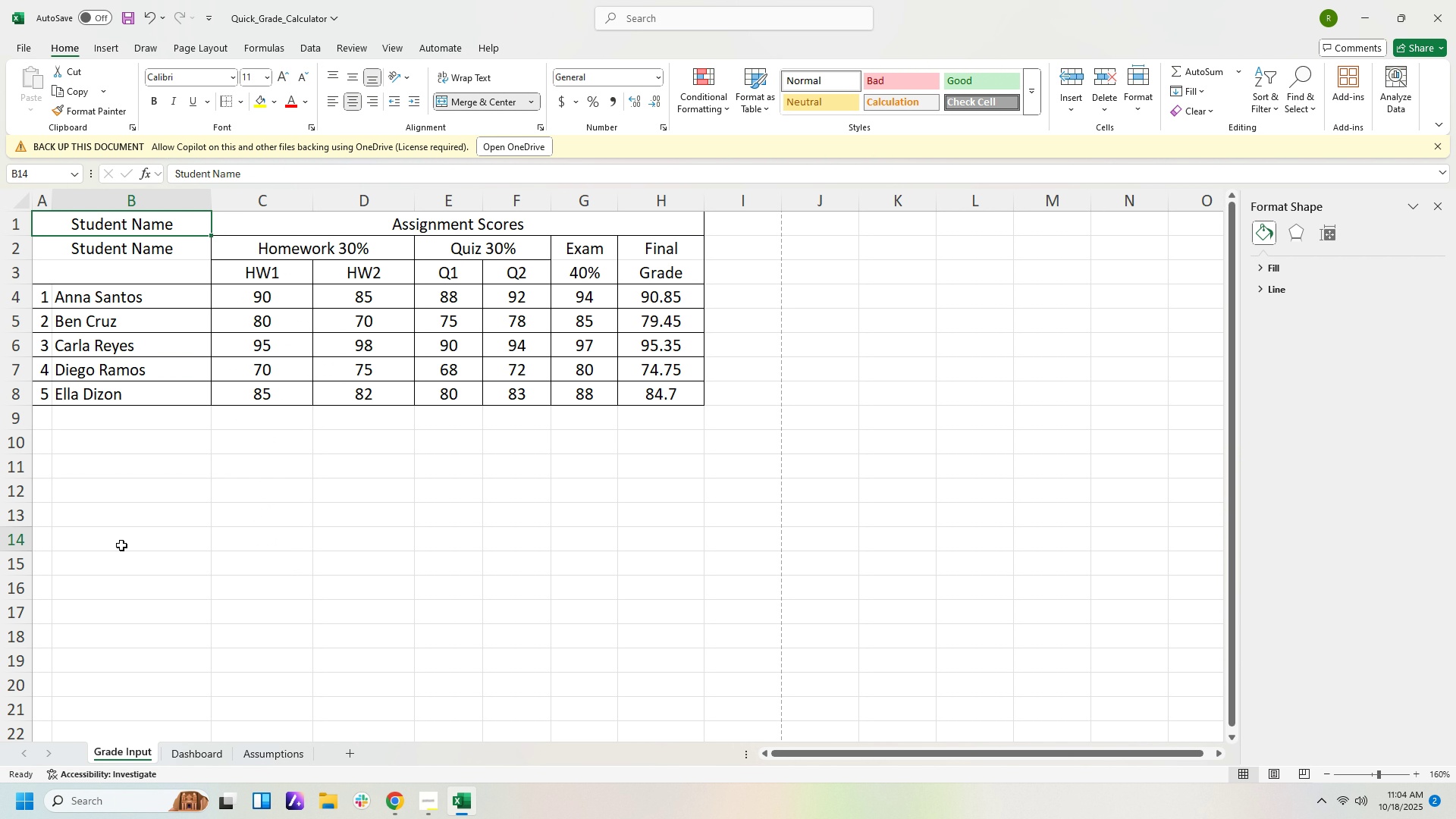 
left_click([121, 545])
 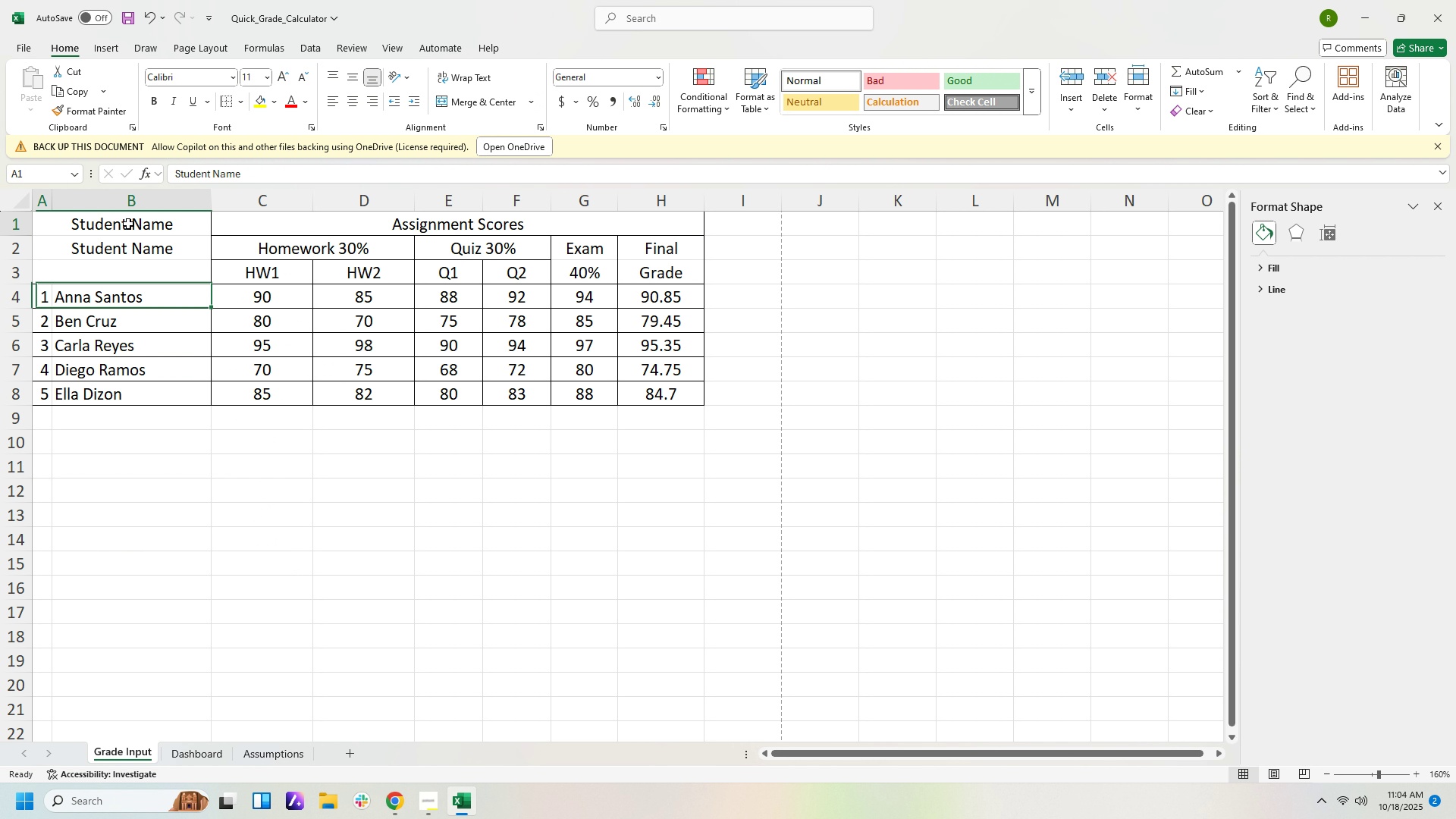 
left_click([128, 224])
 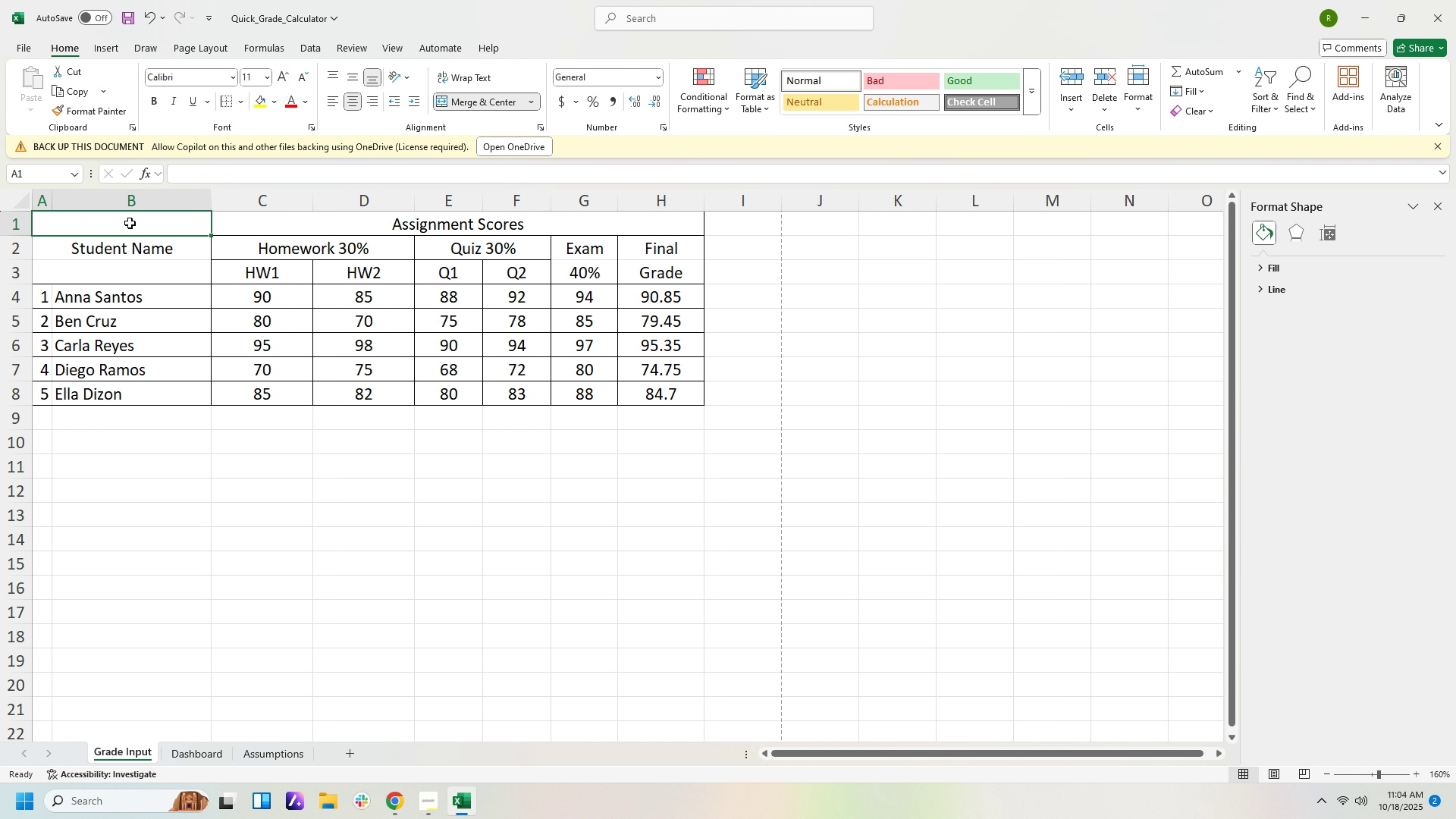 
key(Delete)
 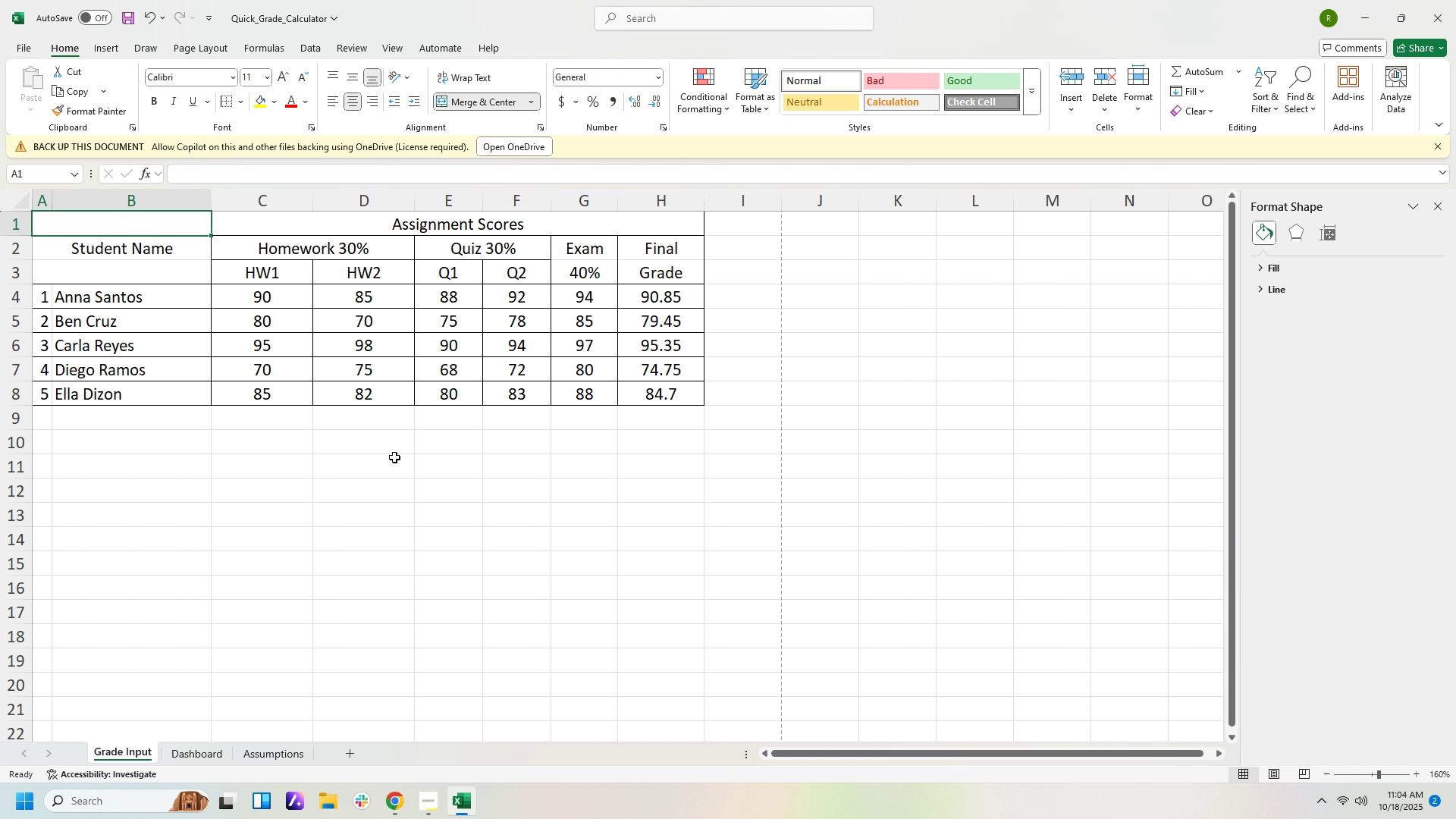 
left_click([400, 485])
 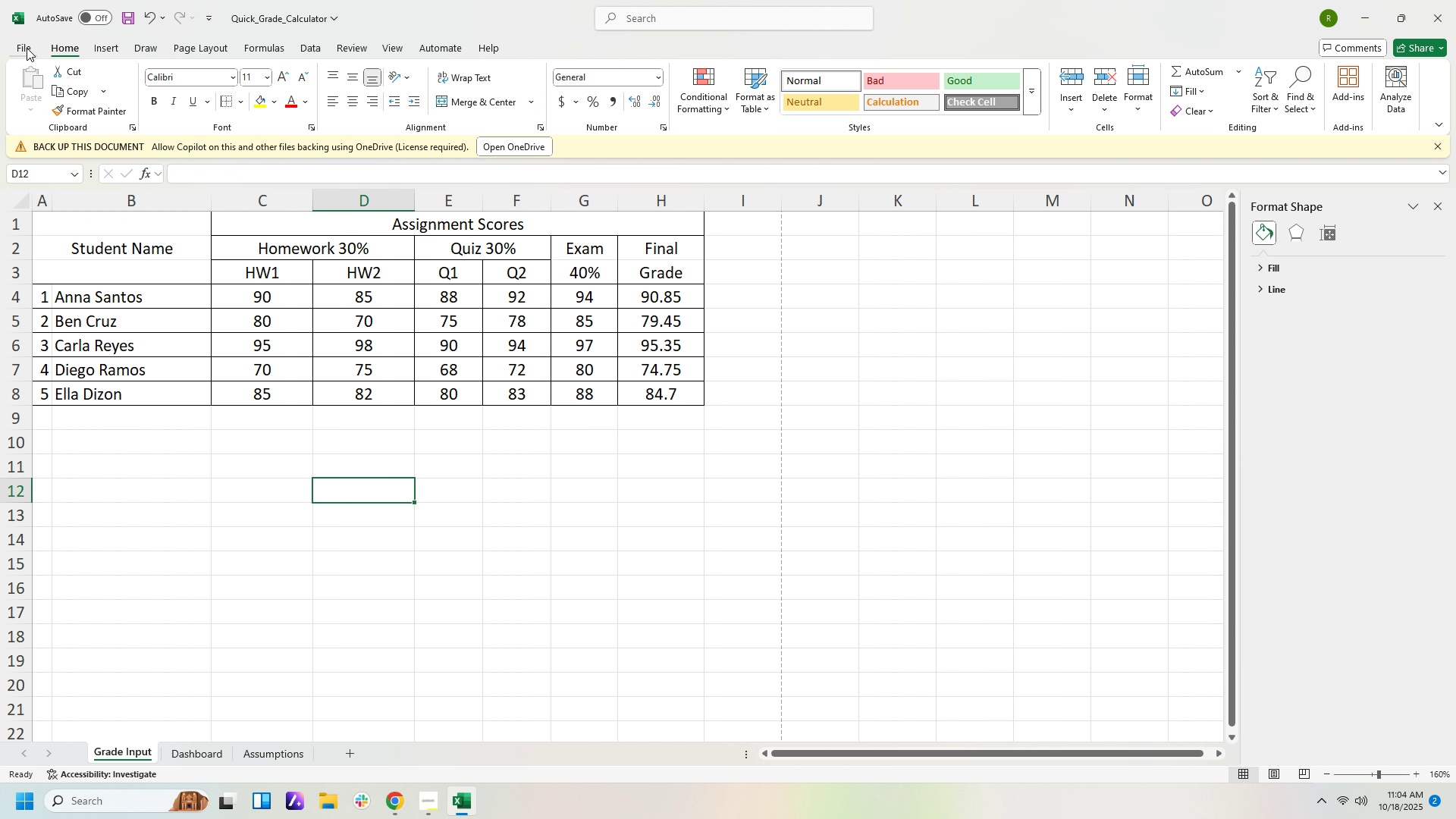 
left_click([25, 46])
 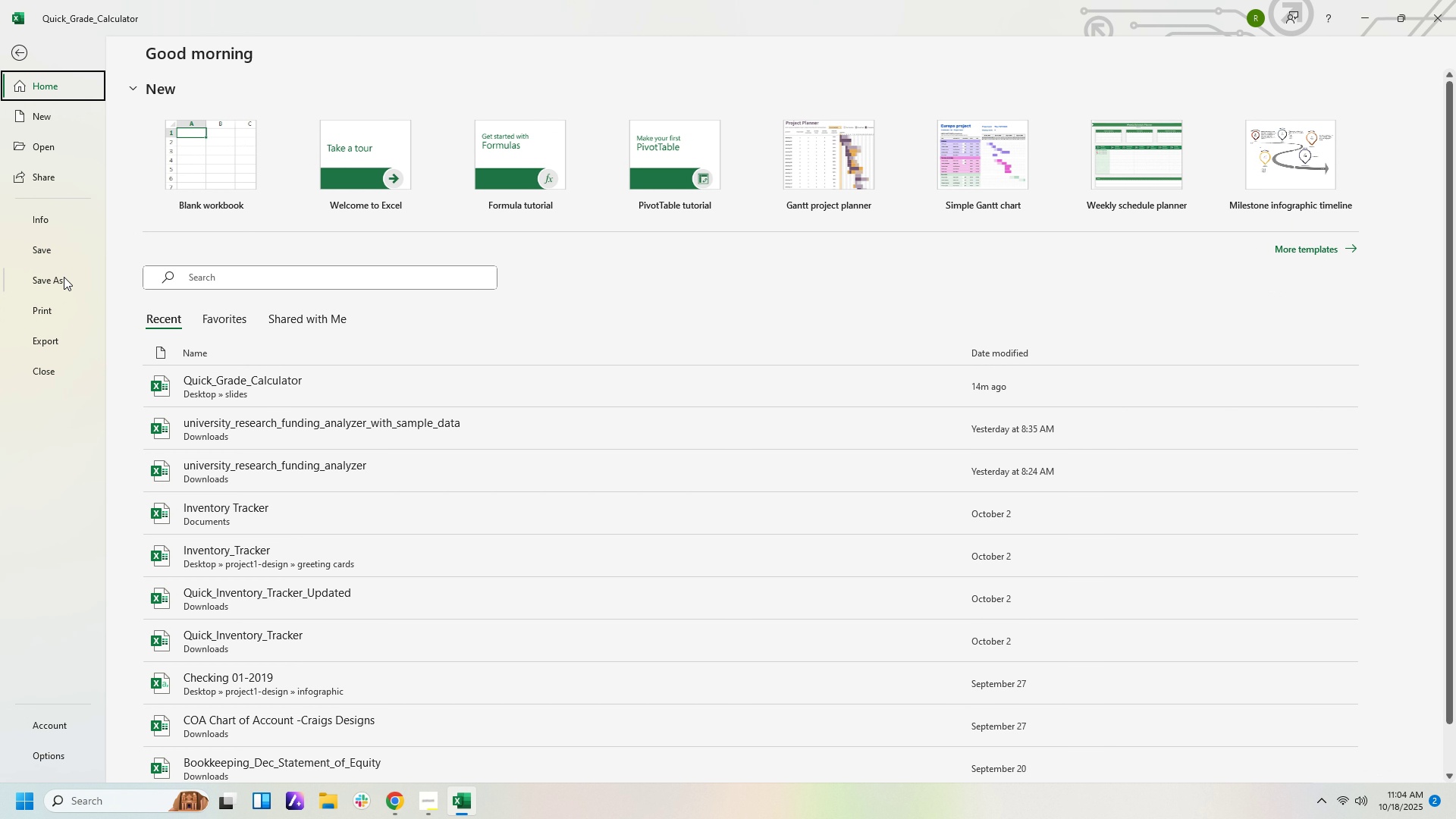 
left_click([55, 315])
 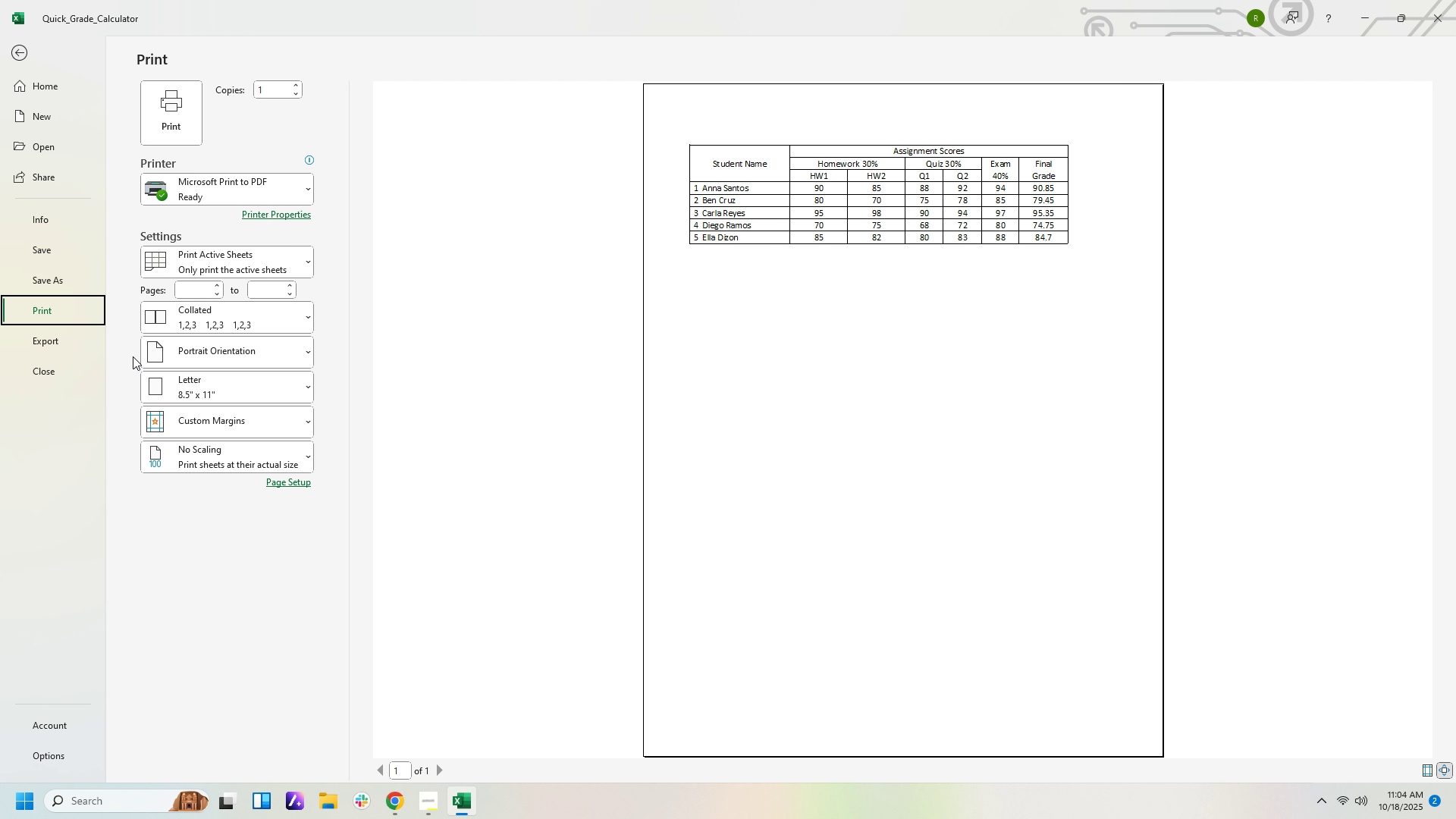 
wait(10.82)
 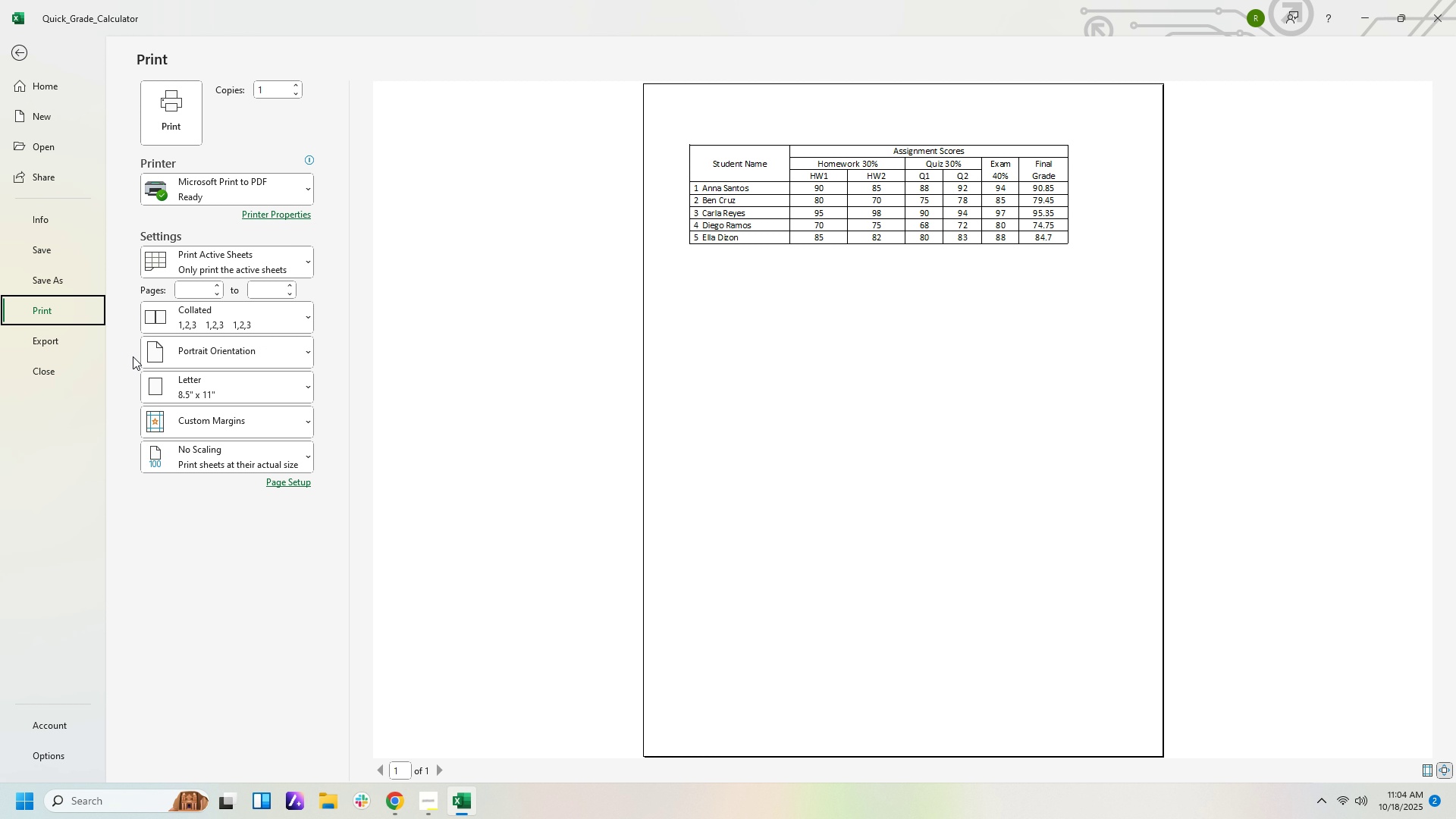 
left_click([21, 58])
 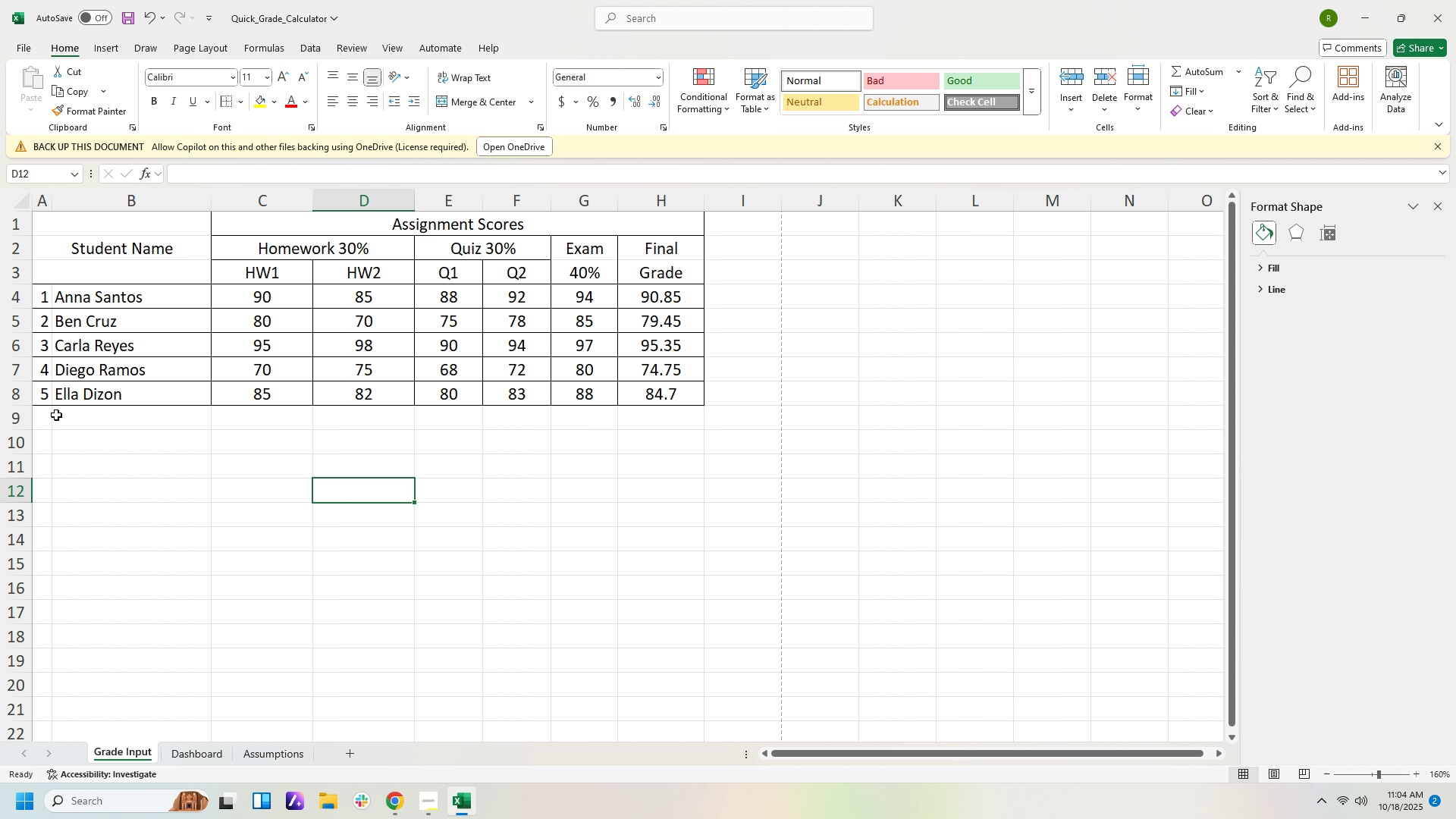 
wait(14.12)
 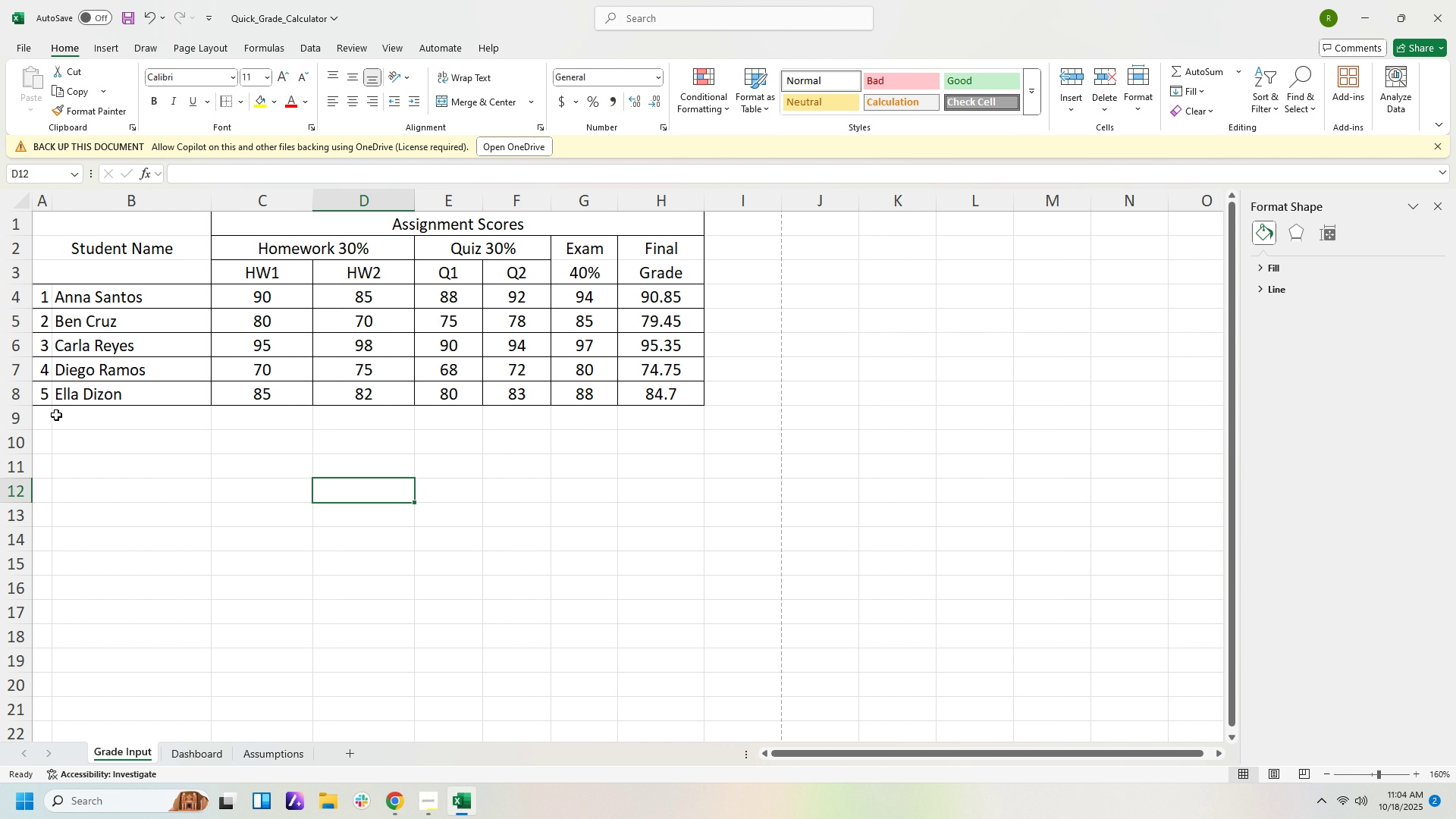 
left_click_drag(start_coordinate=[271, 420], to_coordinate=[667, 469])
 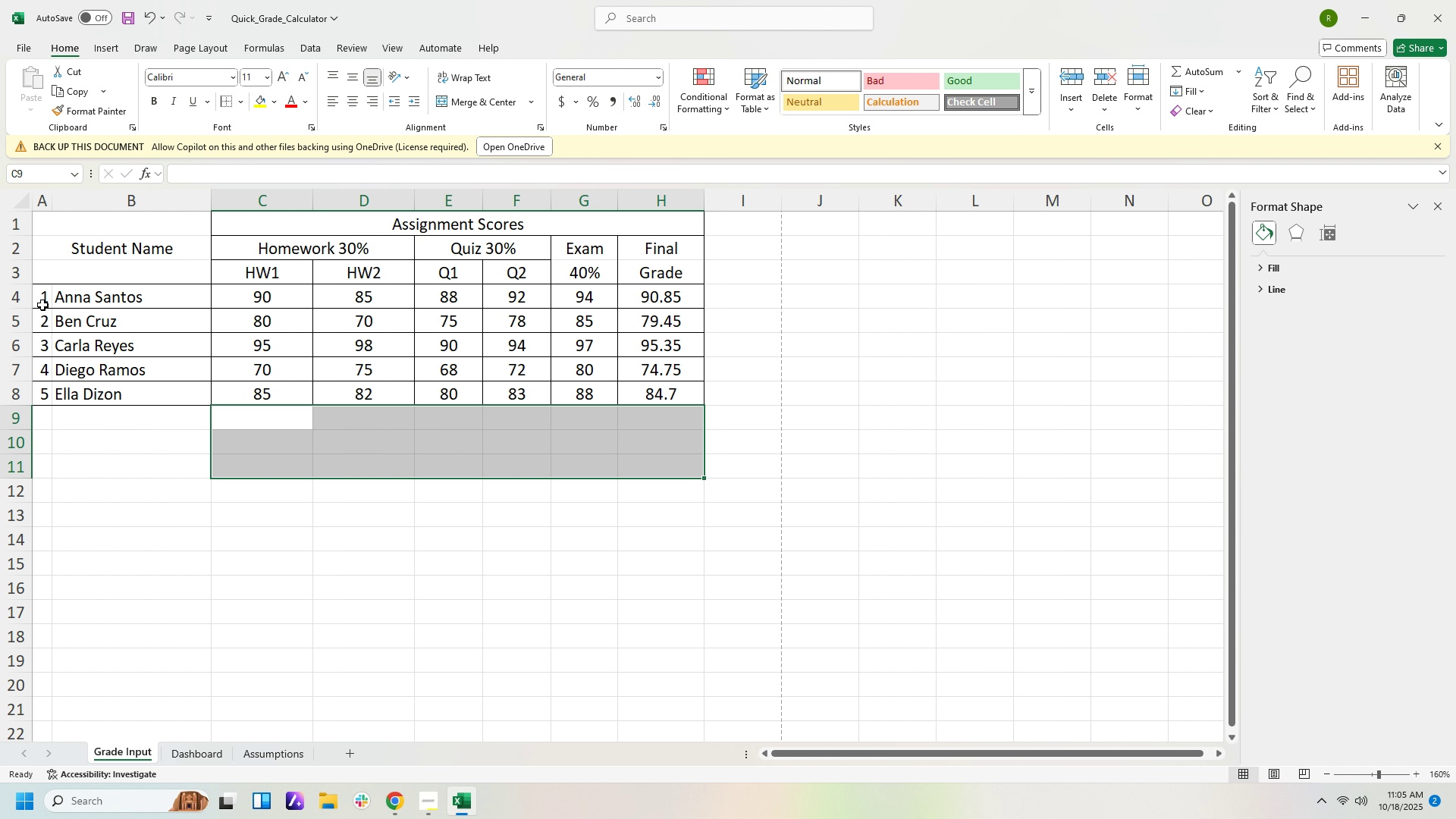 
left_click([43, 298])
 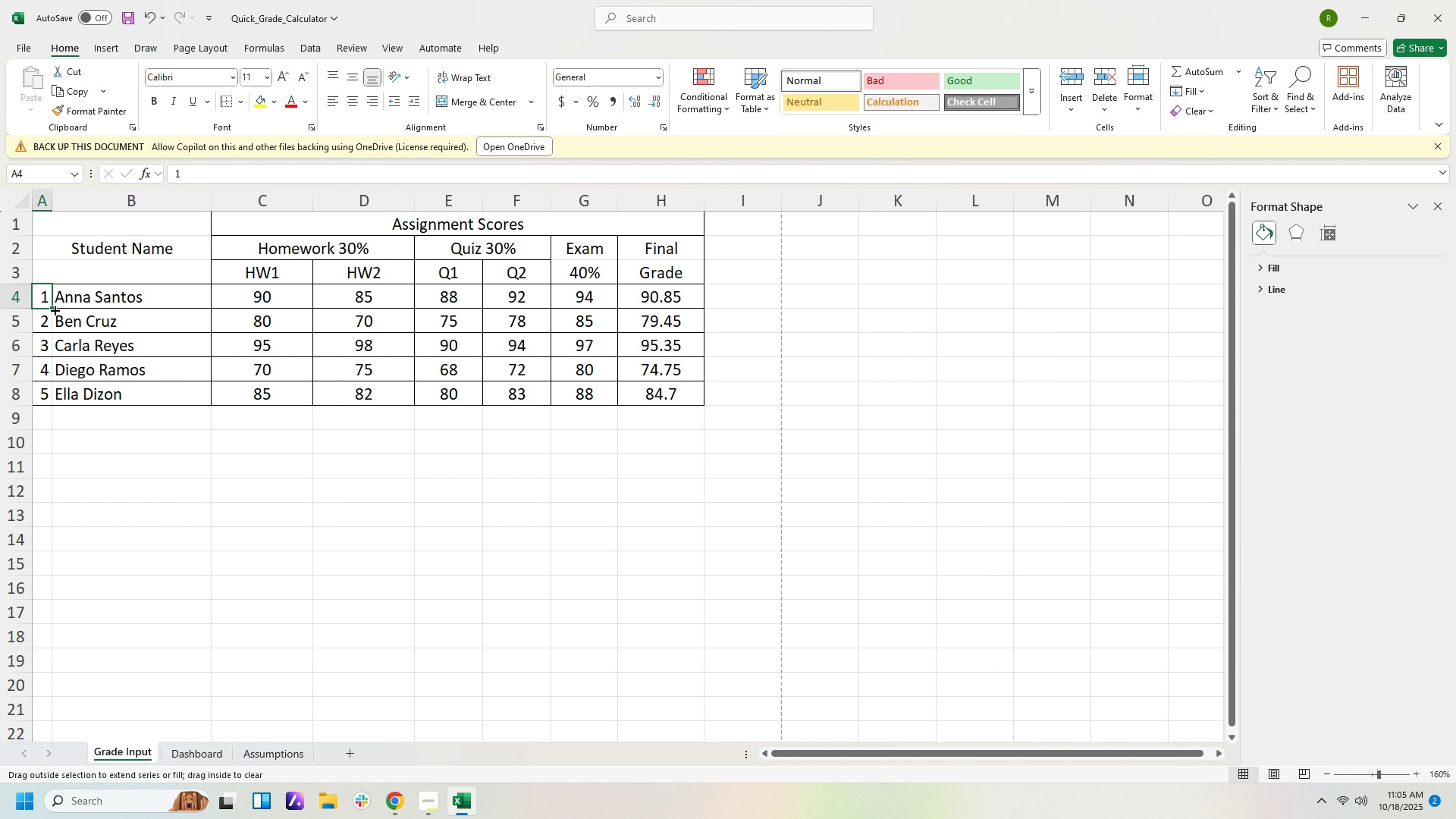 
left_click_drag(start_coordinate=[54, 309], to_coordinate=[44, 520])
 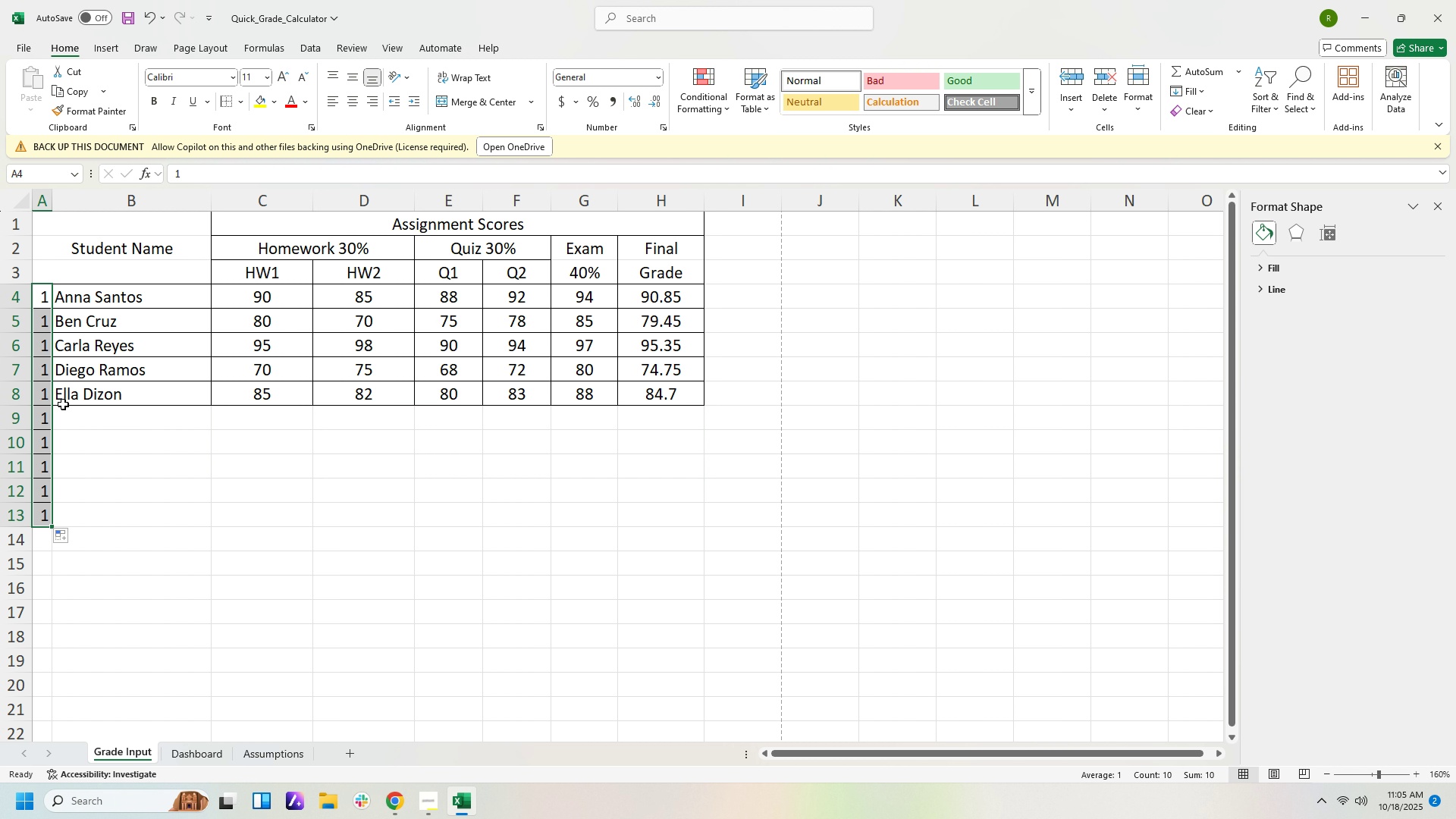 
left_click([72, 424])
 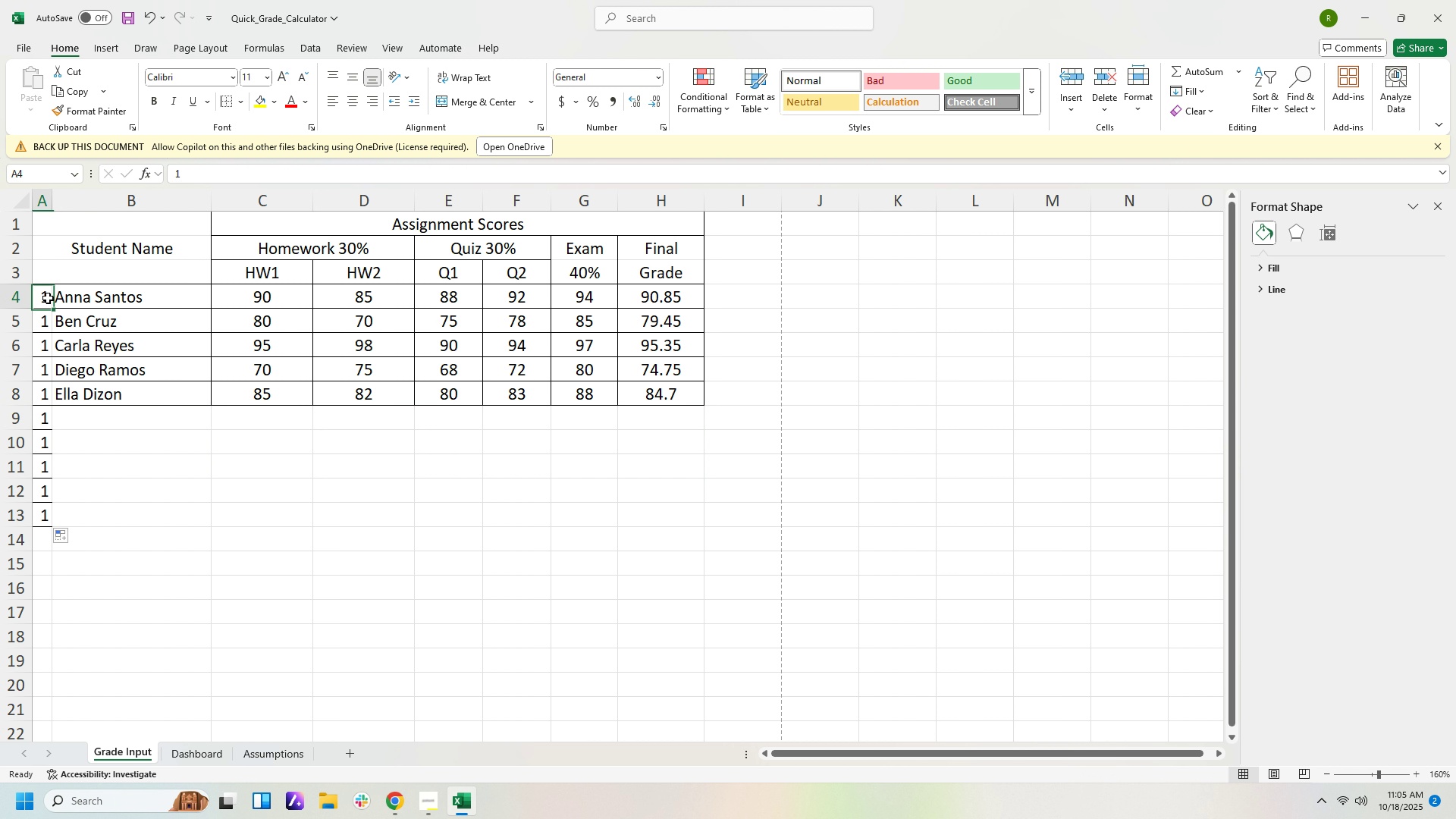 
left_click([48, 298])
 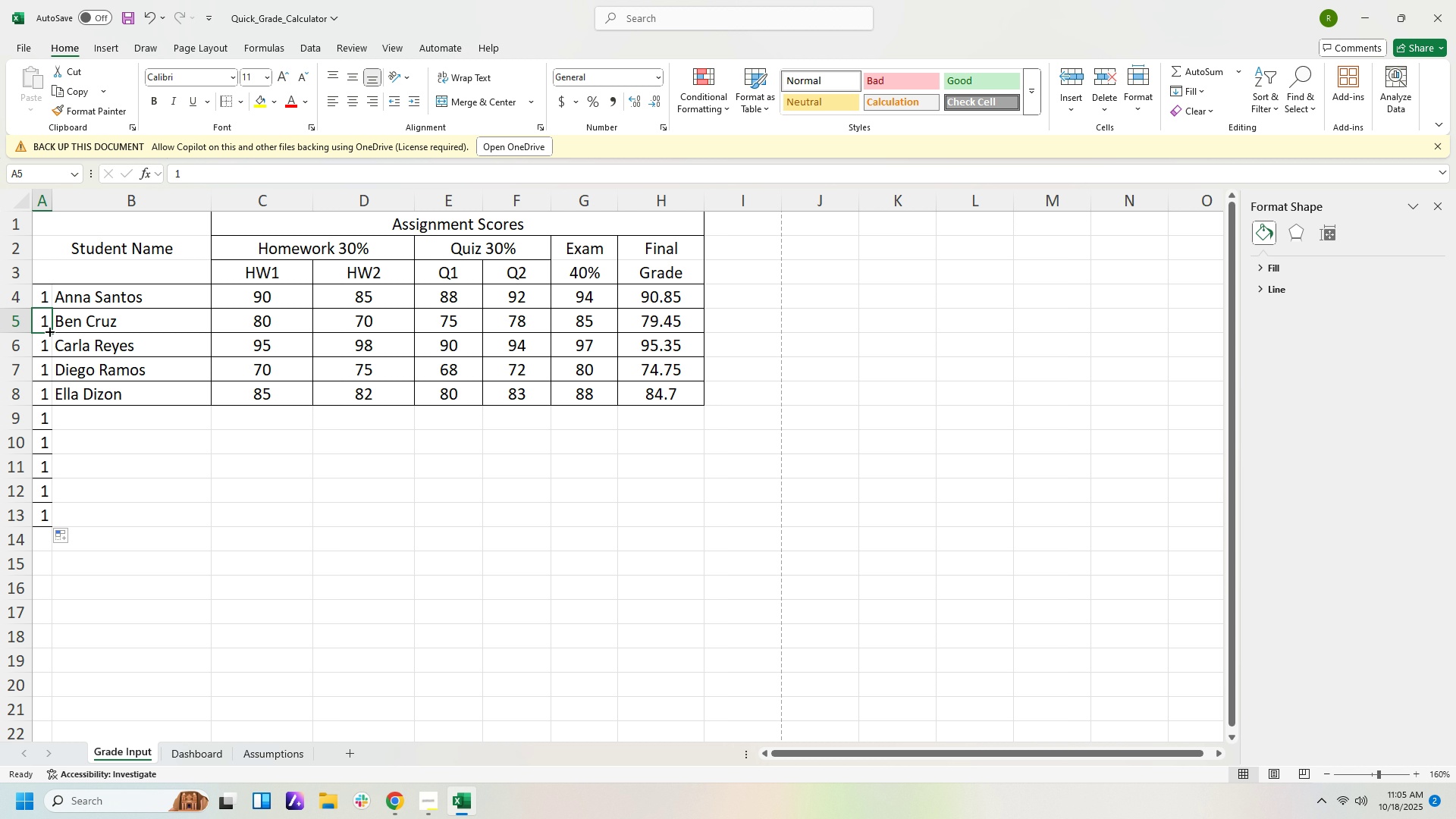 
left_click([49, 331])
 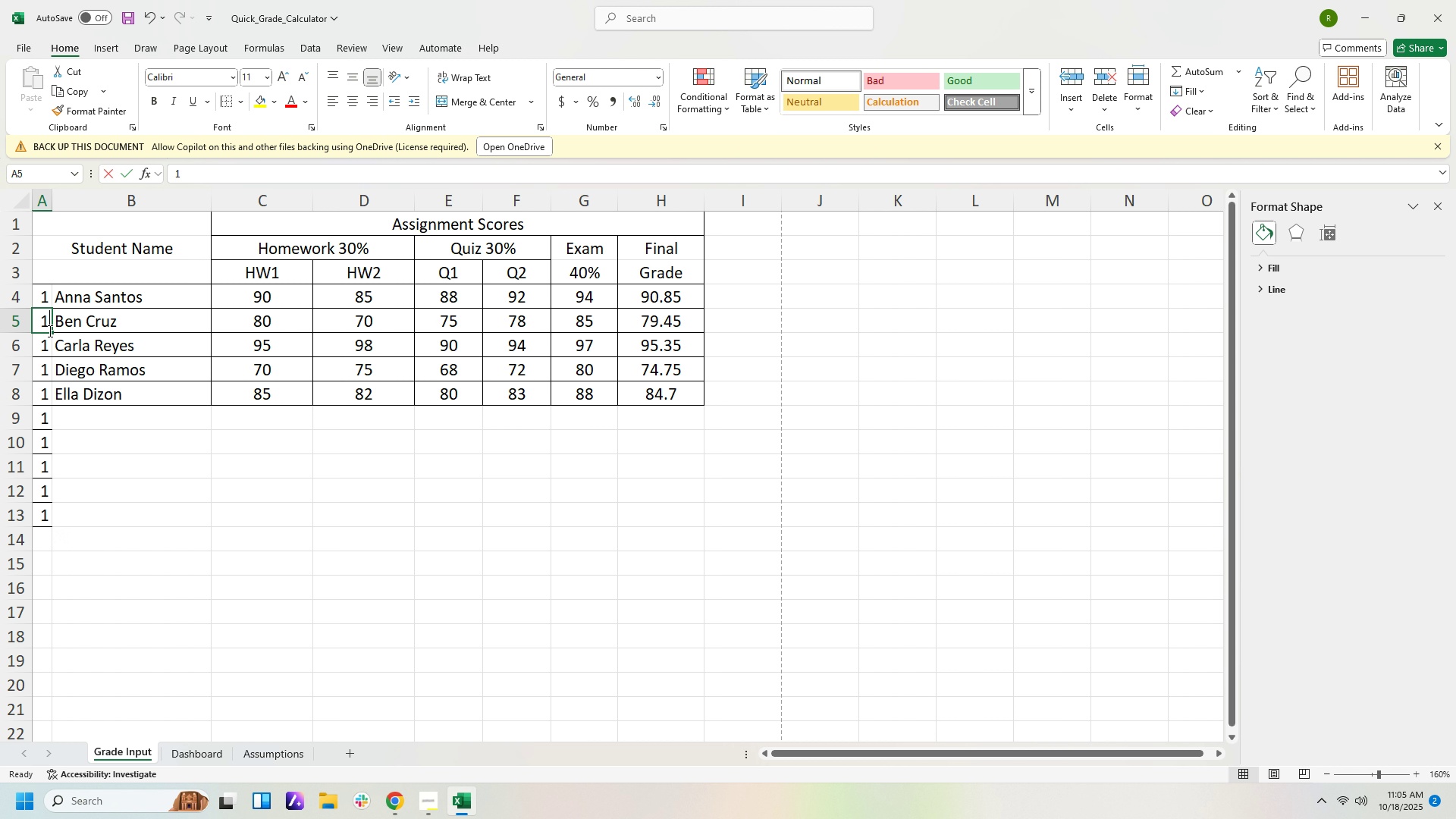 
key(Numpad2)
 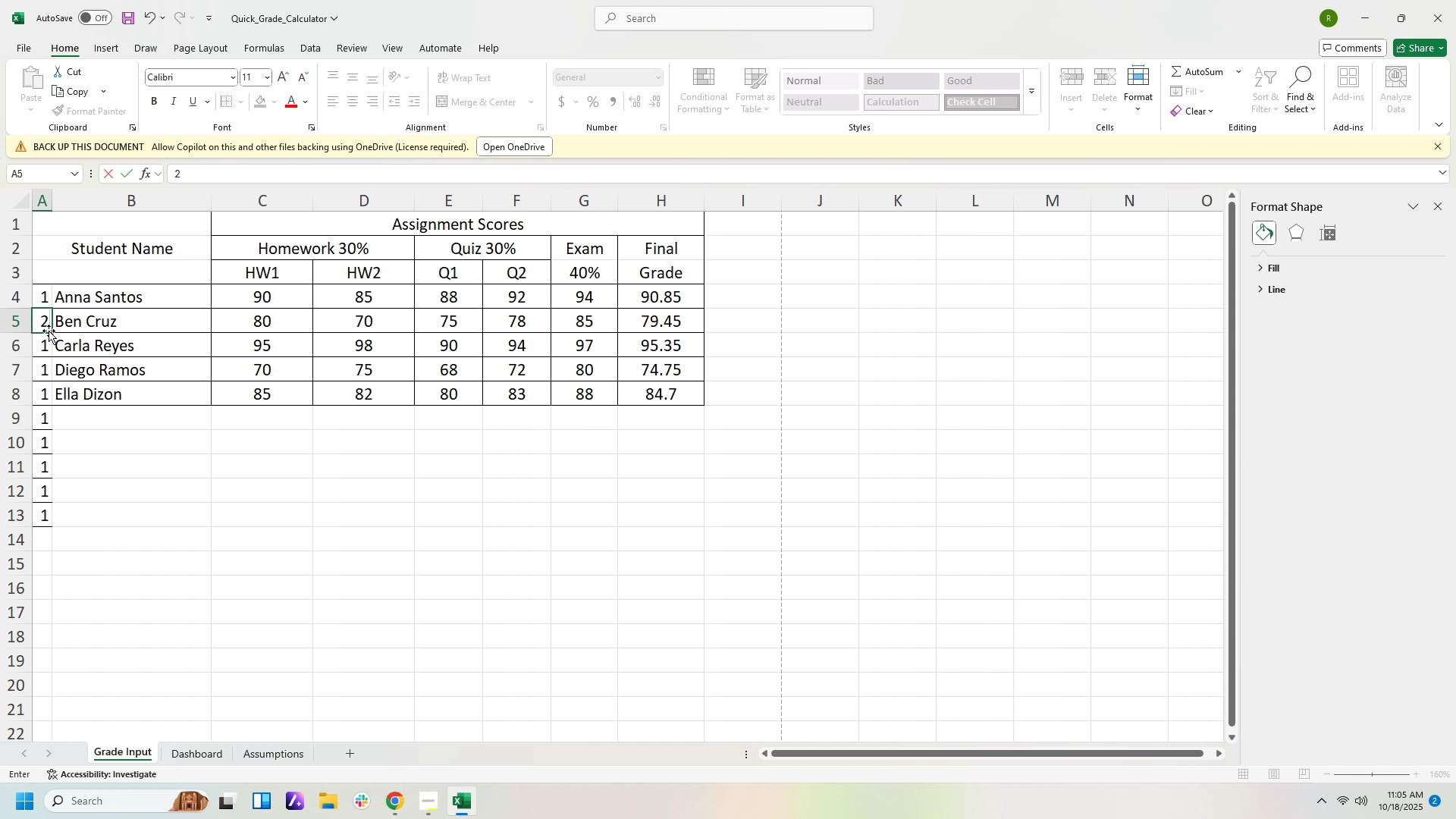 
key(ArrowDown)
 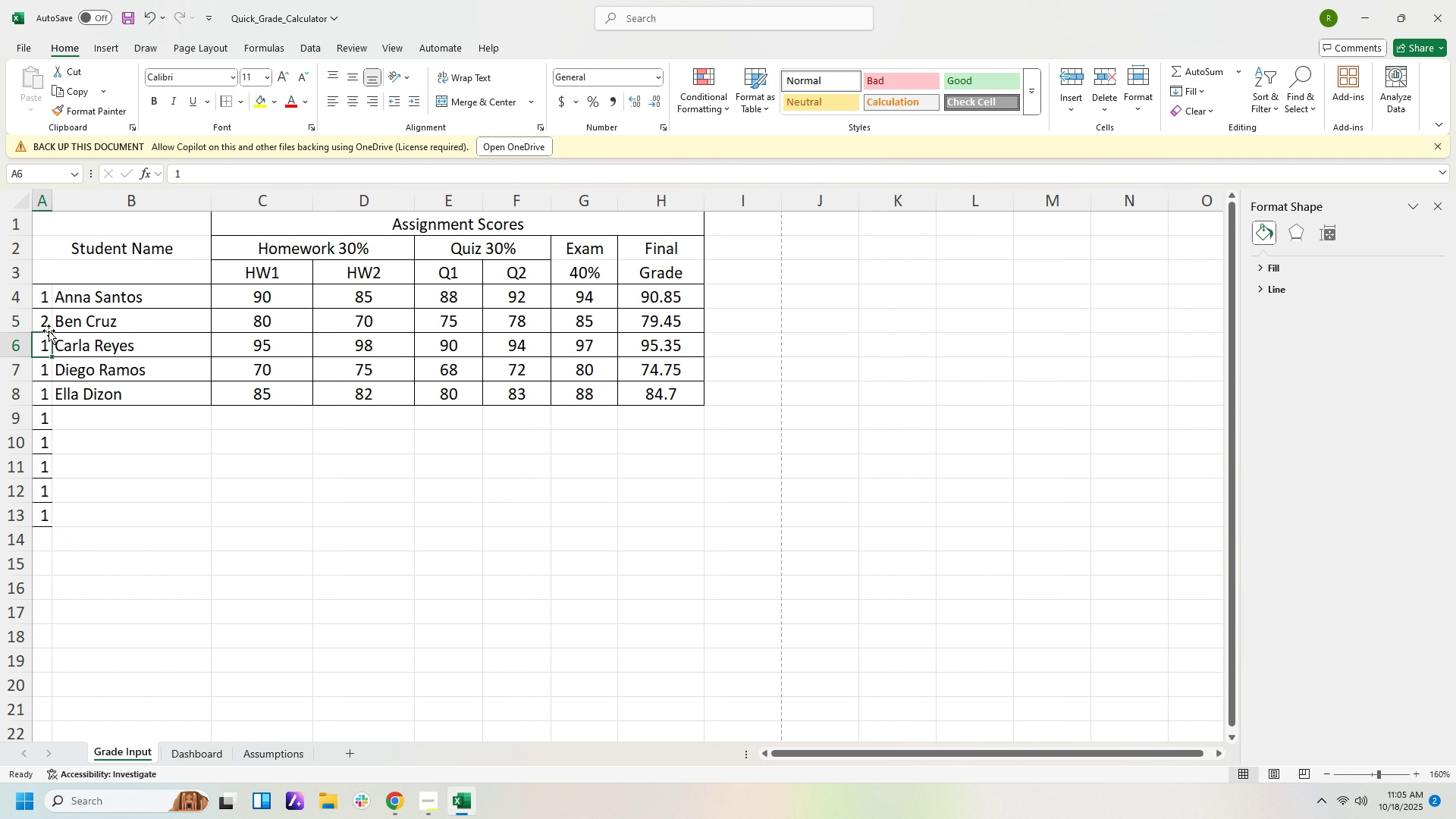 
key(Numpad3)
 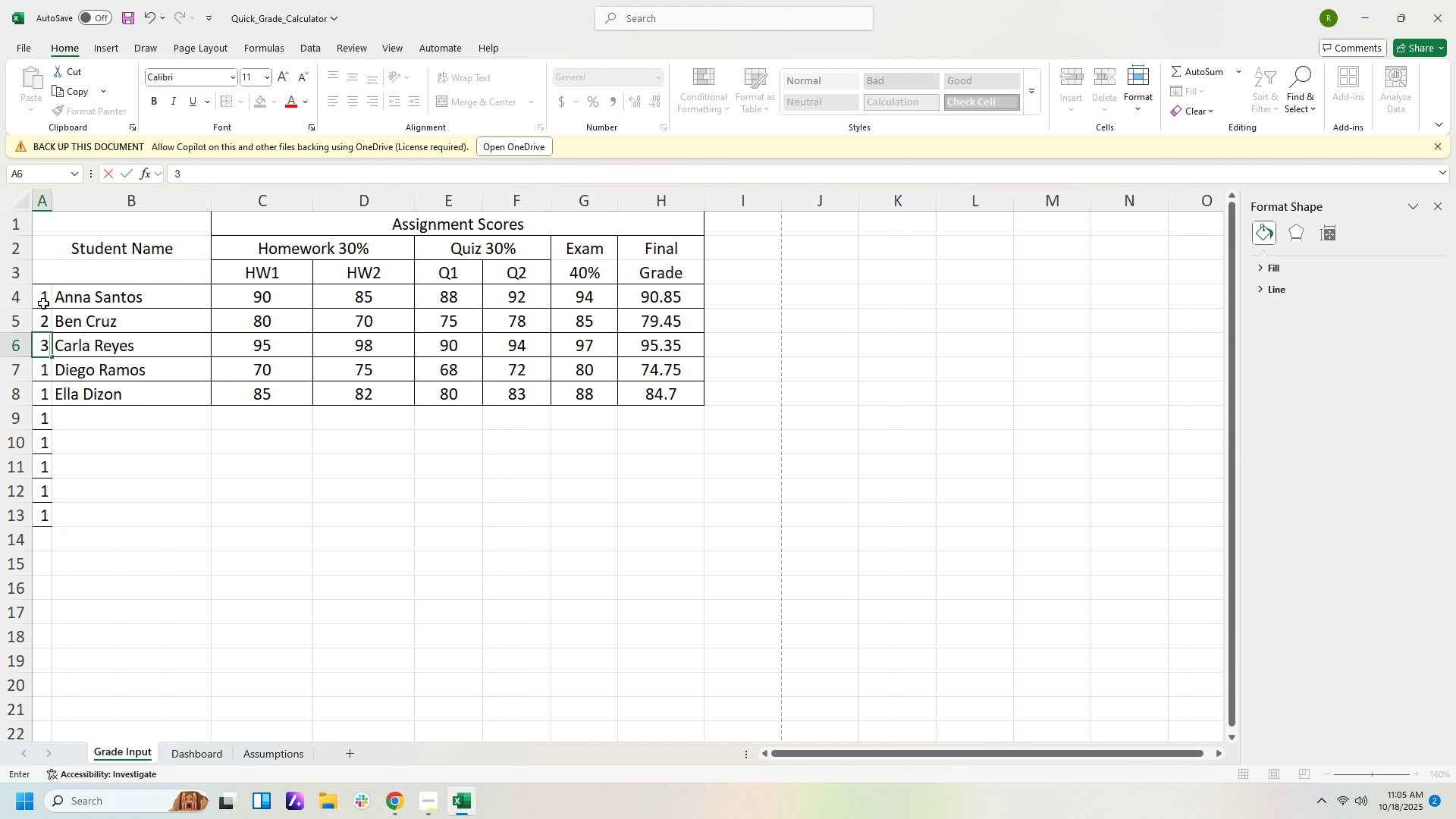 
left_click([43, 303])
 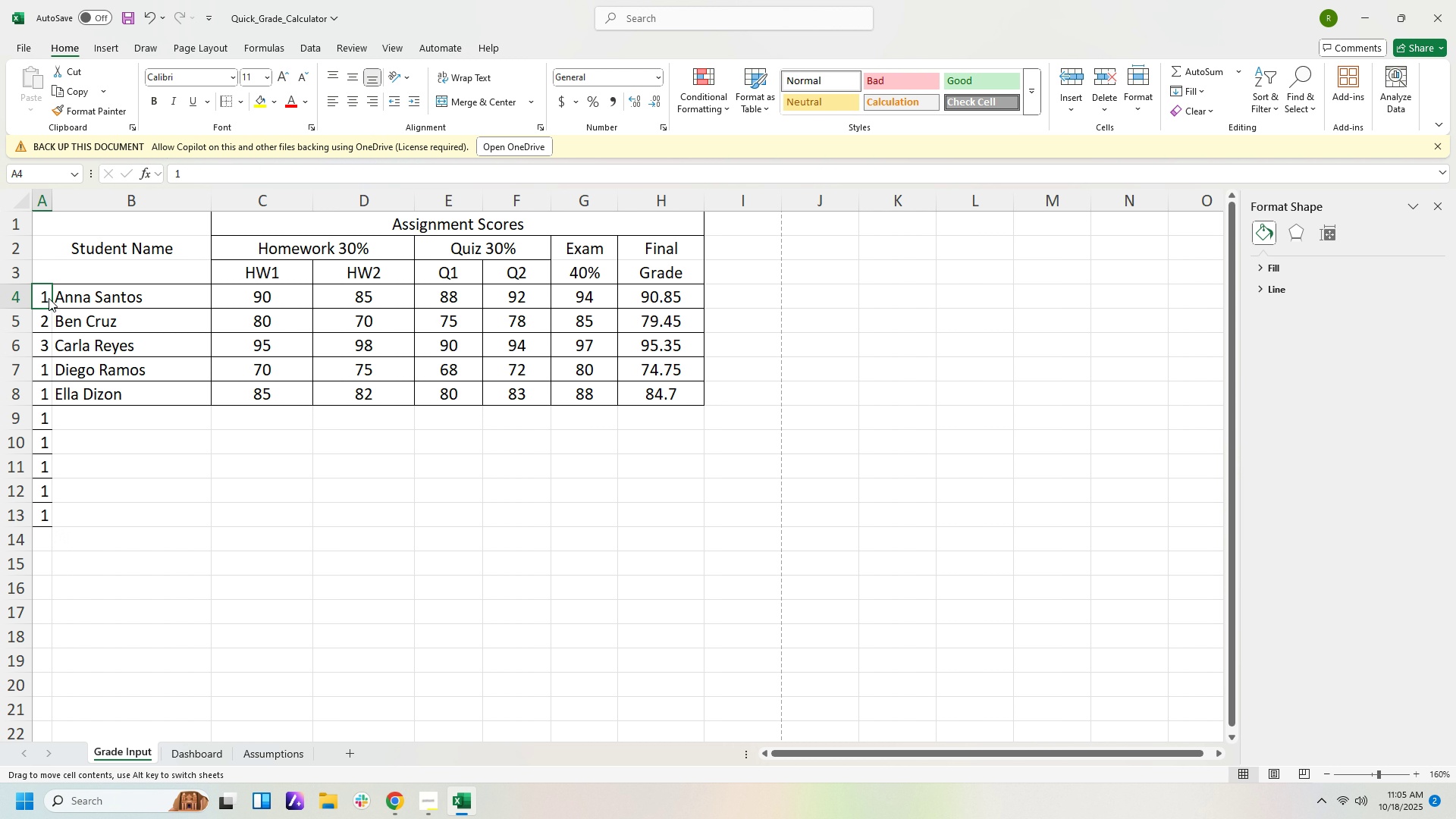 
left_click_drag(start_coordinate=[46, 297], to_coordinate=[45, 350])
 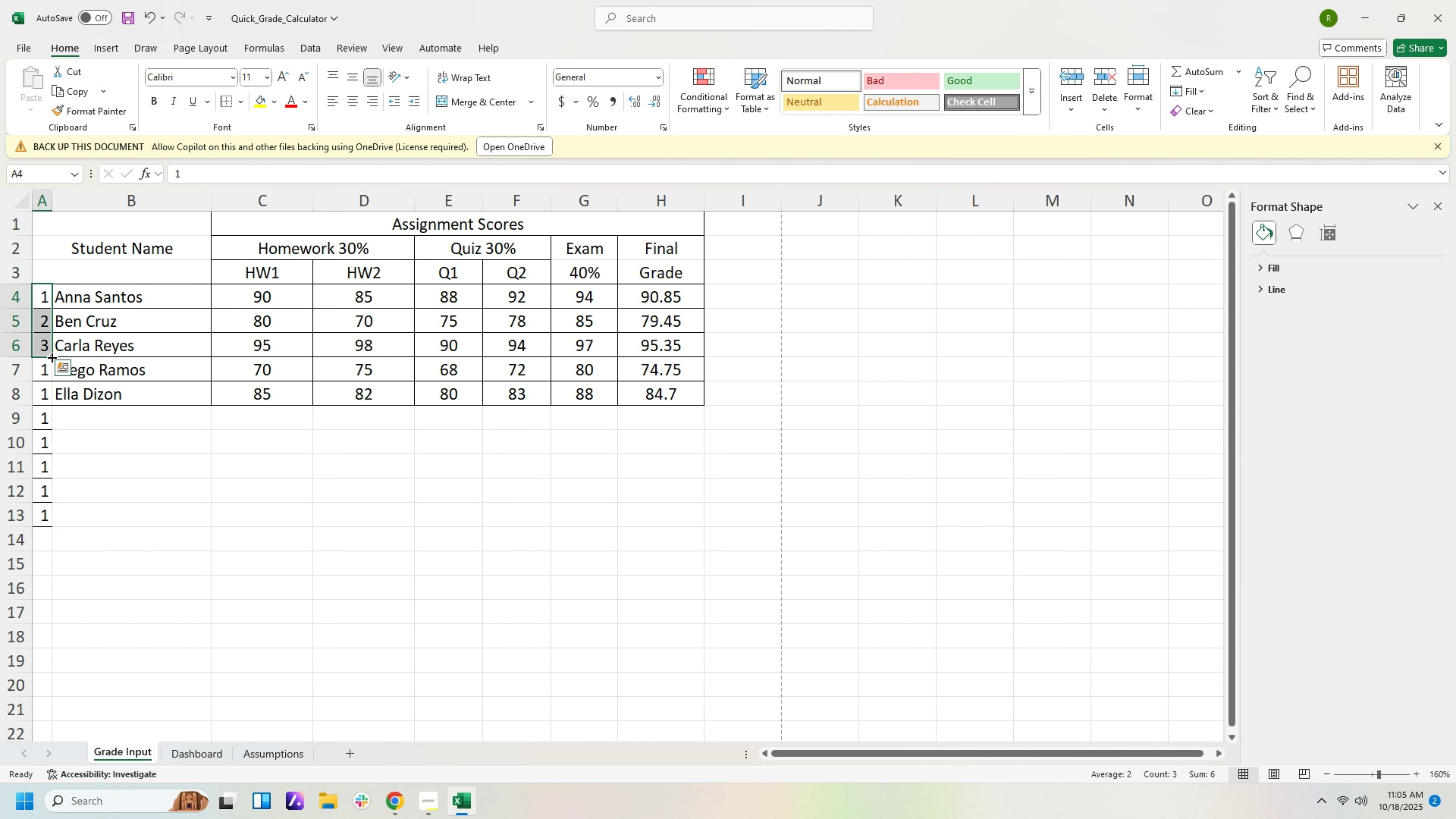 
left_click_drag(start_coordinate=[51, 356], to_coordinate=[42, 520])
 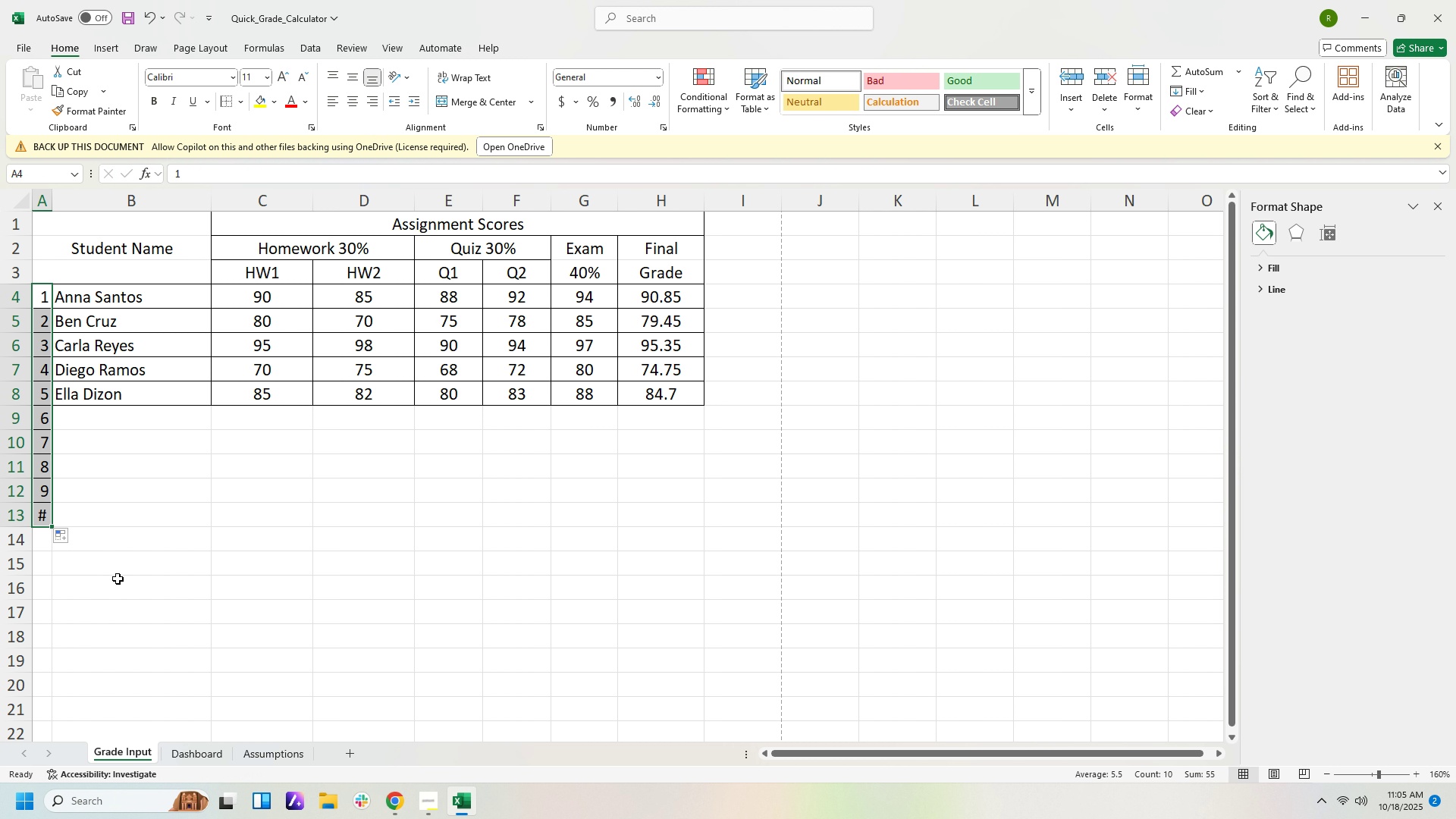 
left_click([118, 579])
 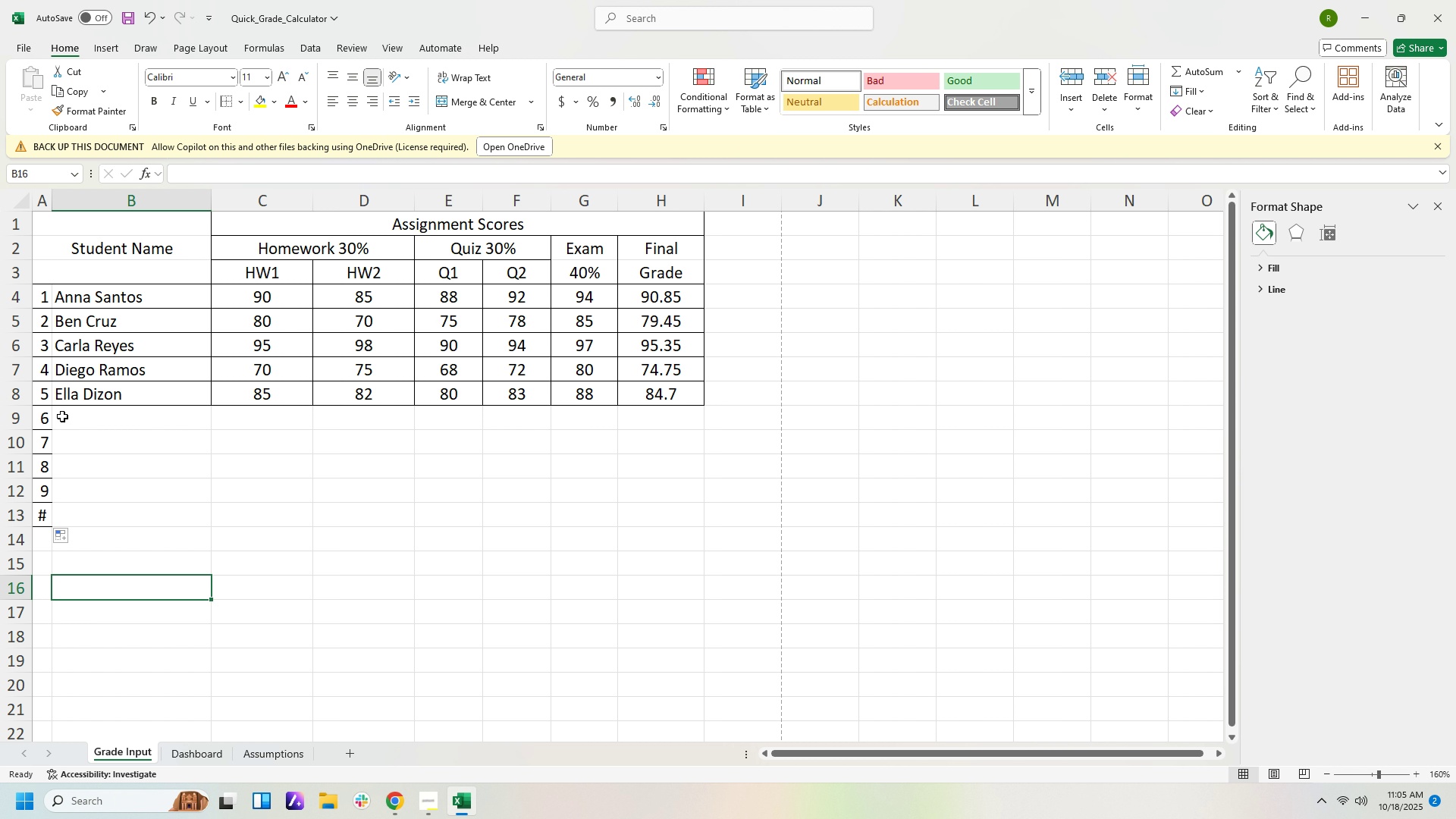 
left_click_drag(start_coordinate=[239, 416], to_coordinate=[689, 520])
 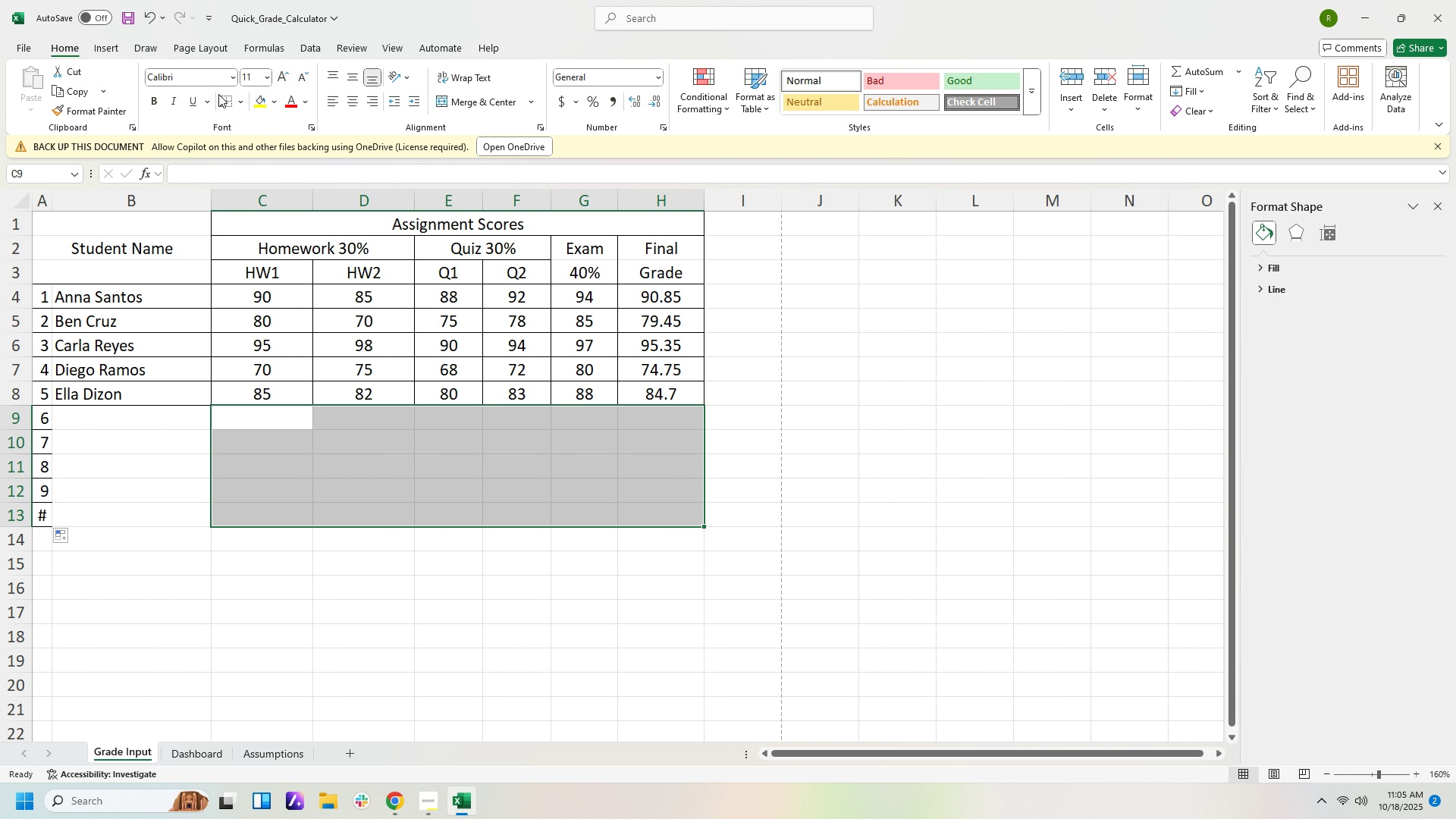 
left_click([240, 98])
 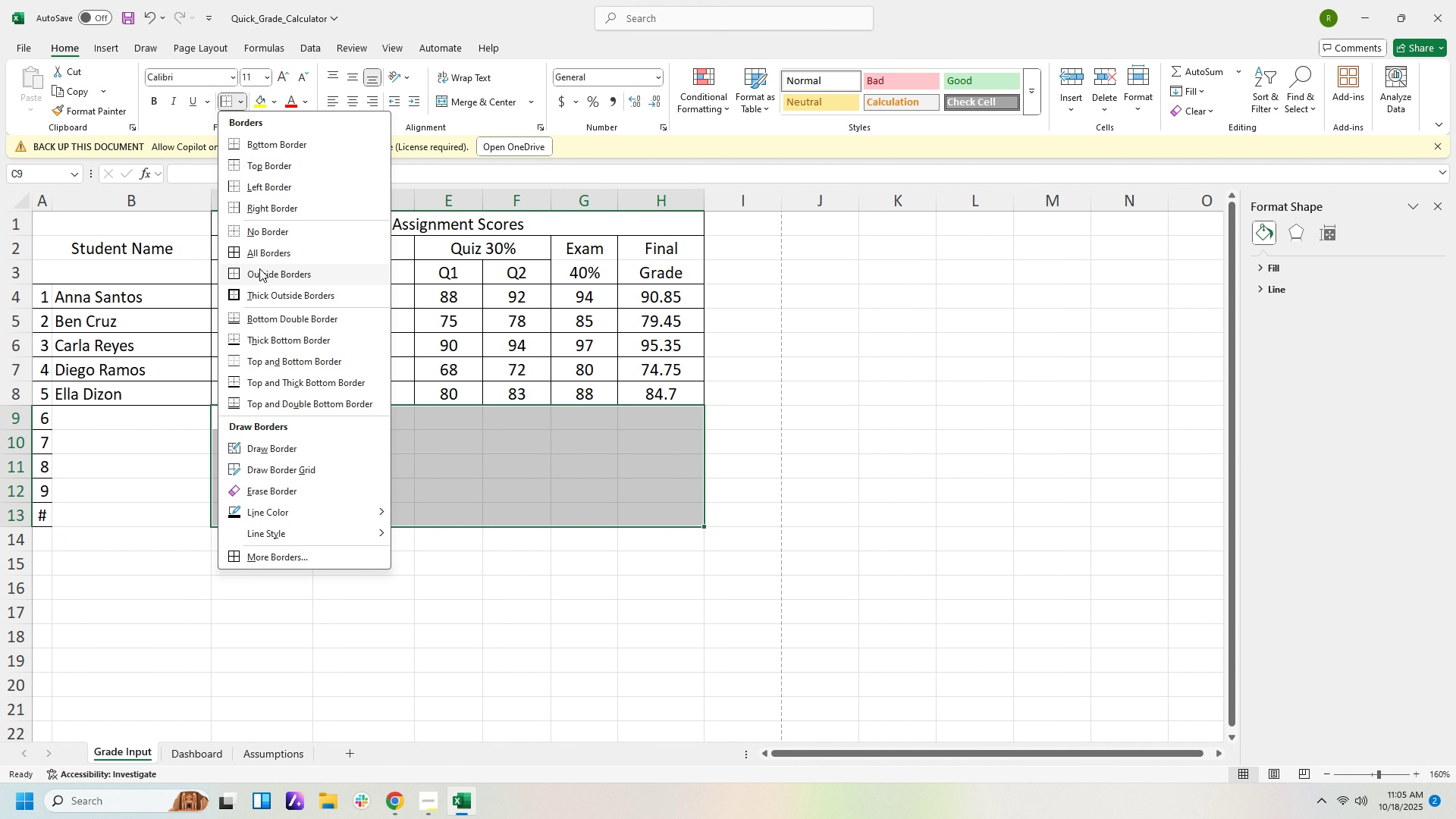 
left_click([259, 253])
 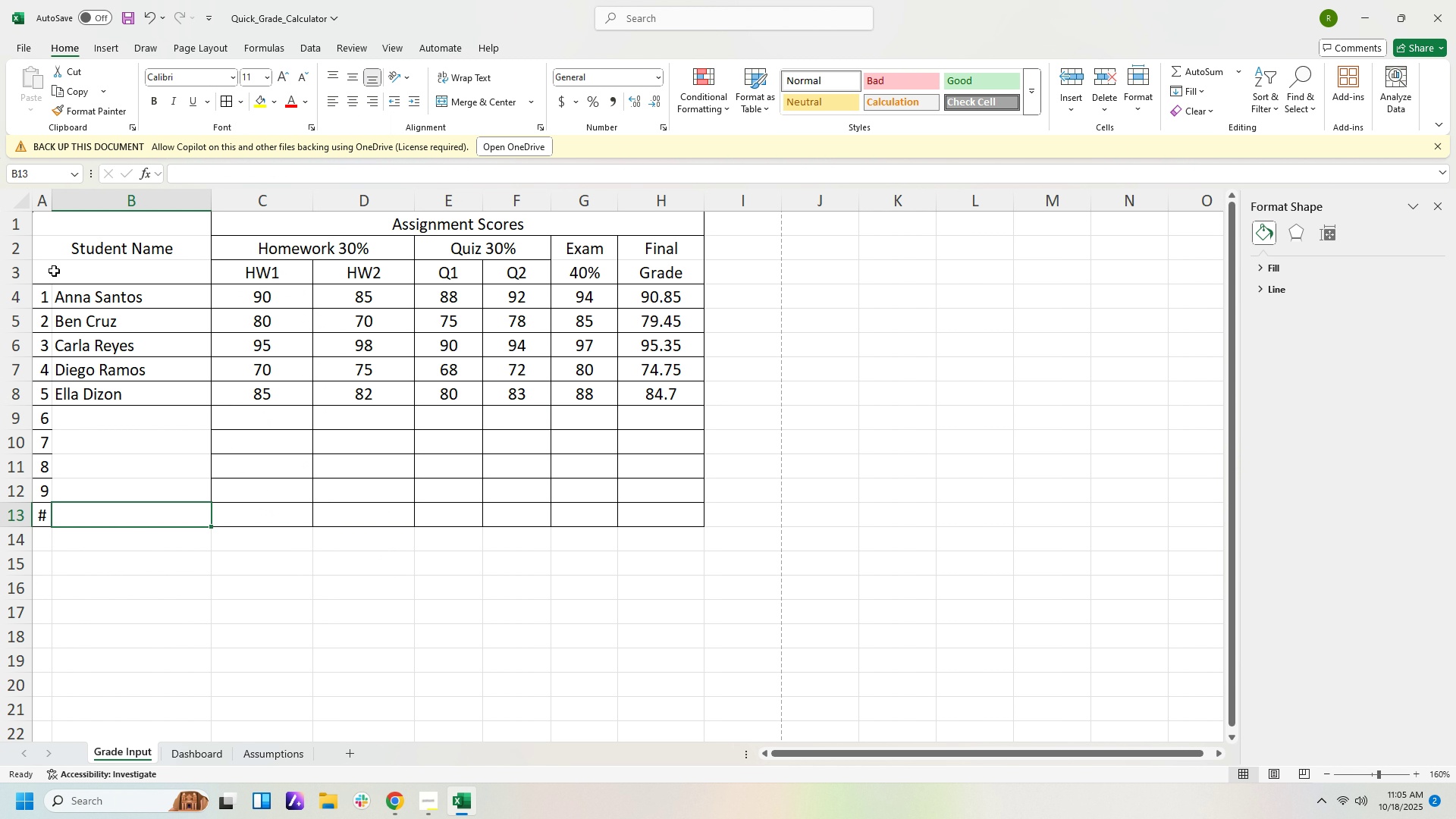 
left_click_drag(start_coordinate=[48, 197], to_coordinate=[52, 196])
 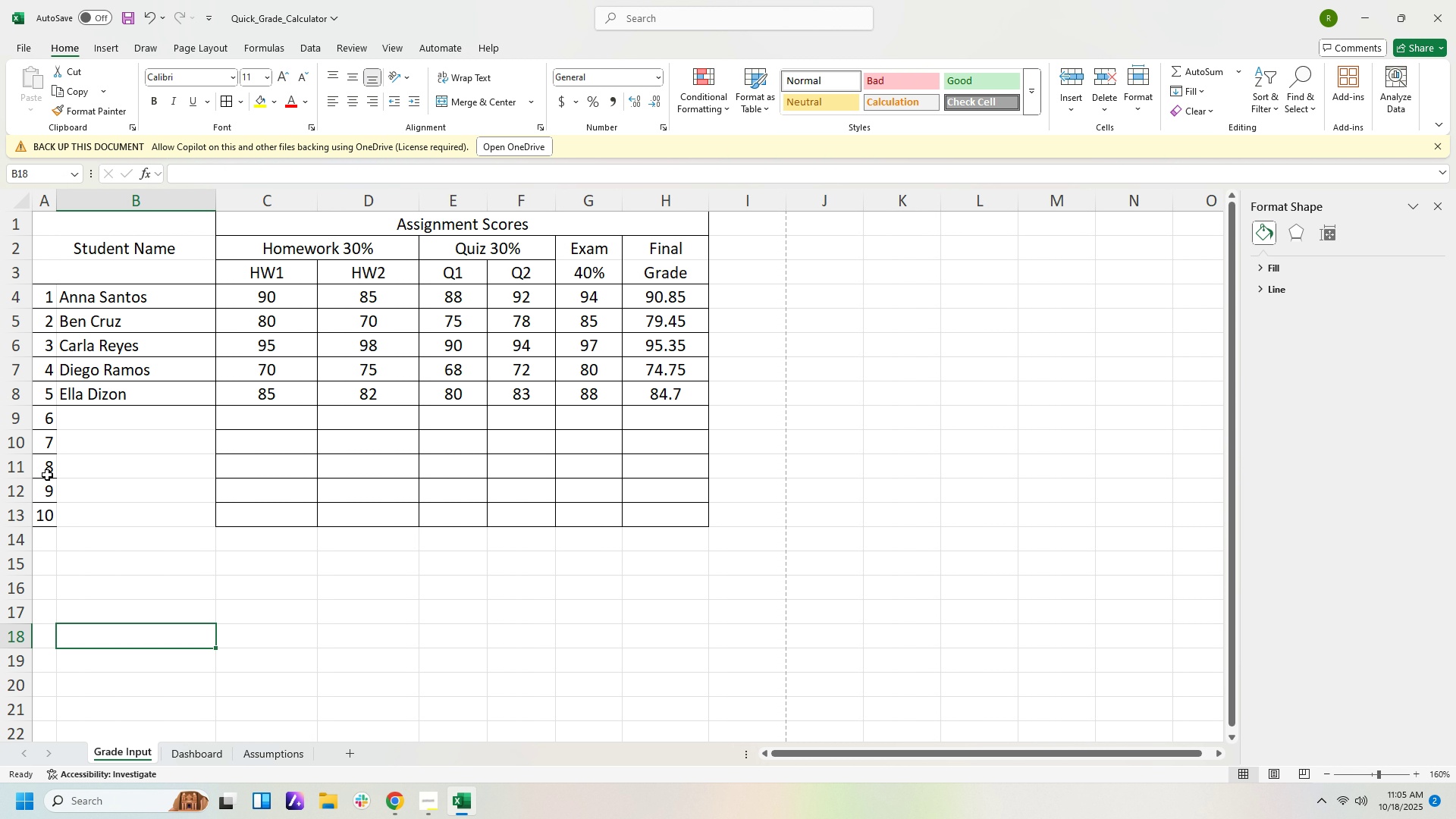 
left_click([99, 416])
 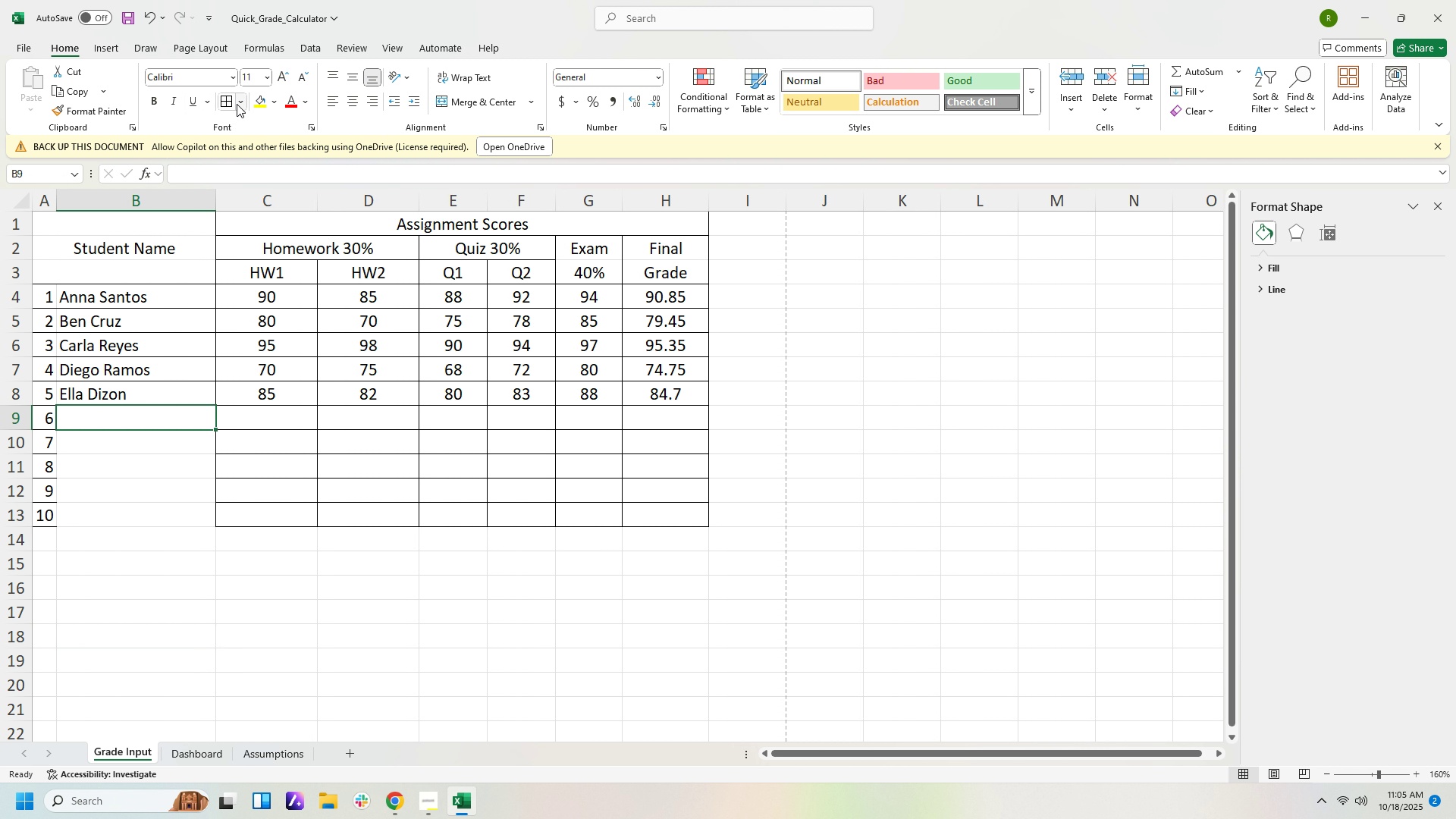 
left_click([240, 104])
 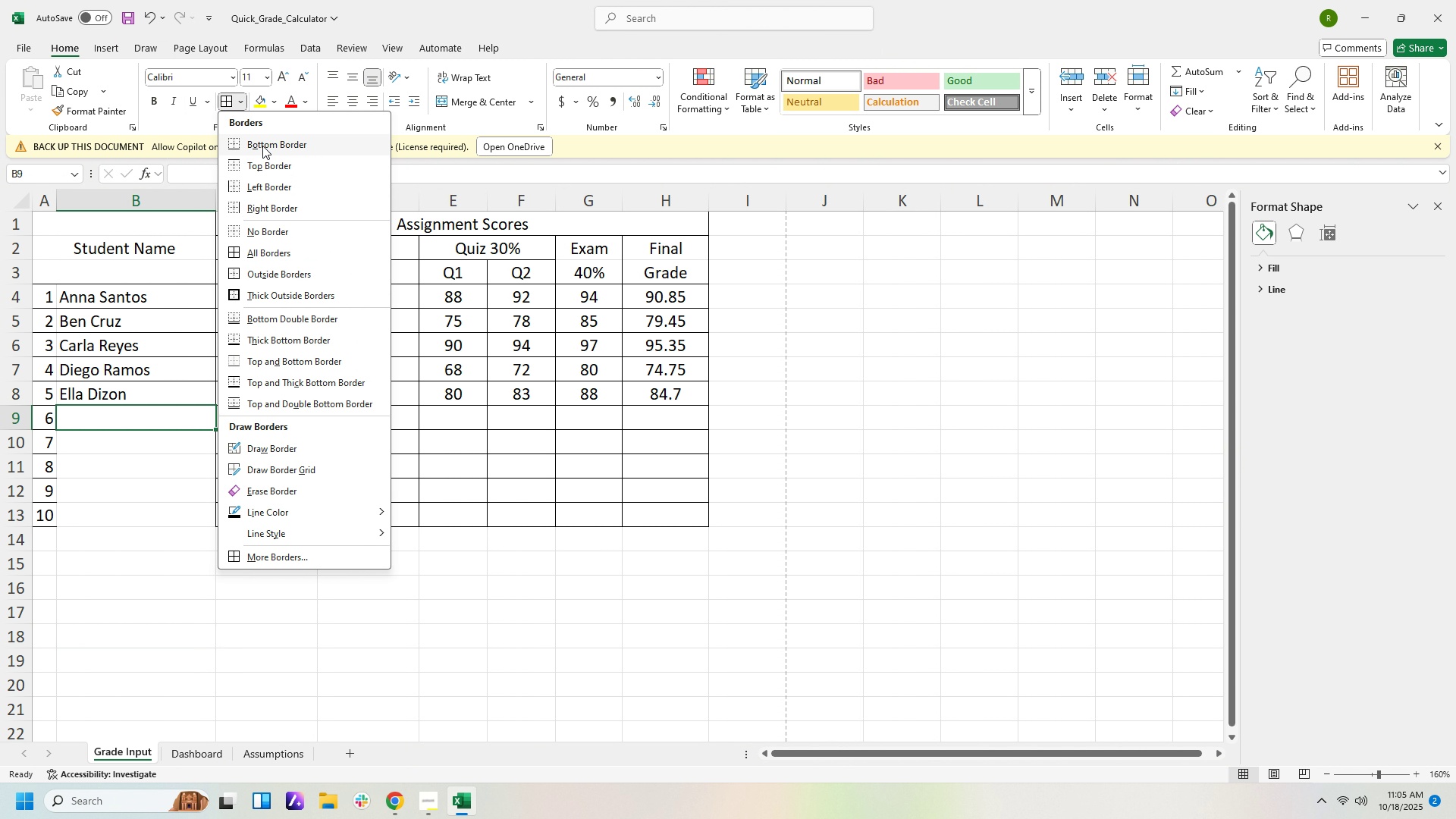 
left_click([262, 144])
 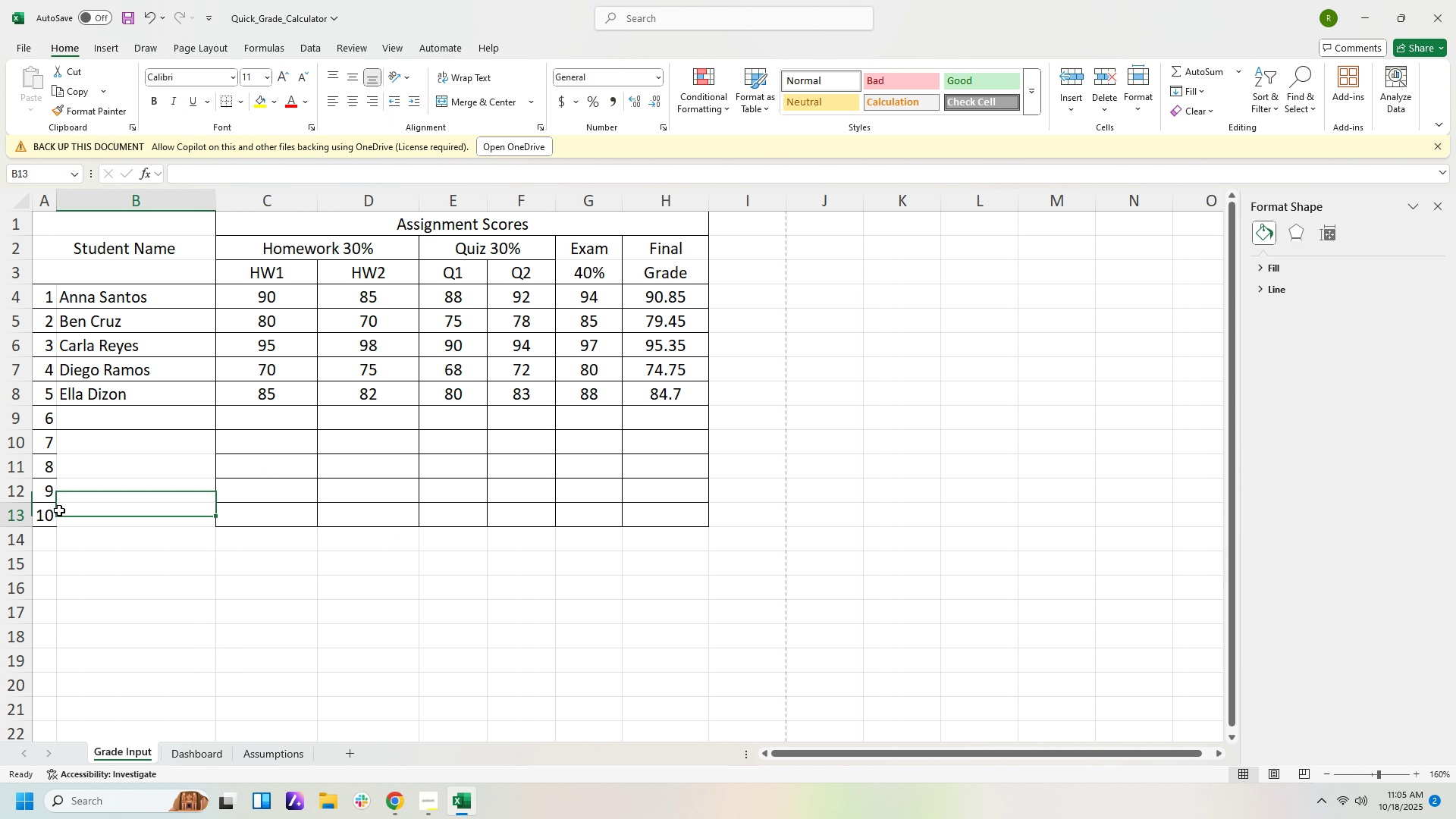 
left_click([59, 510])
 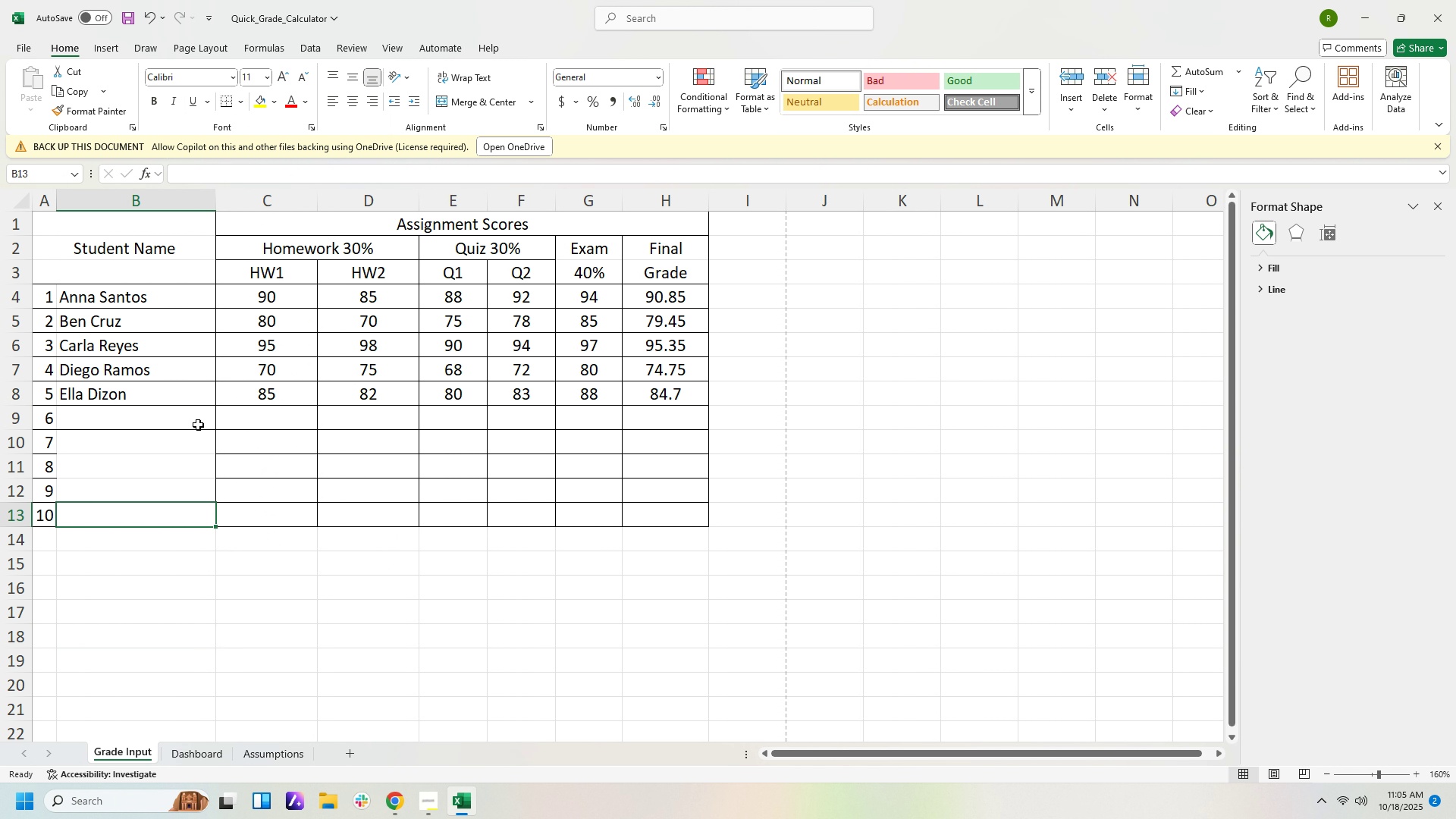 
left_click([198, 422])
 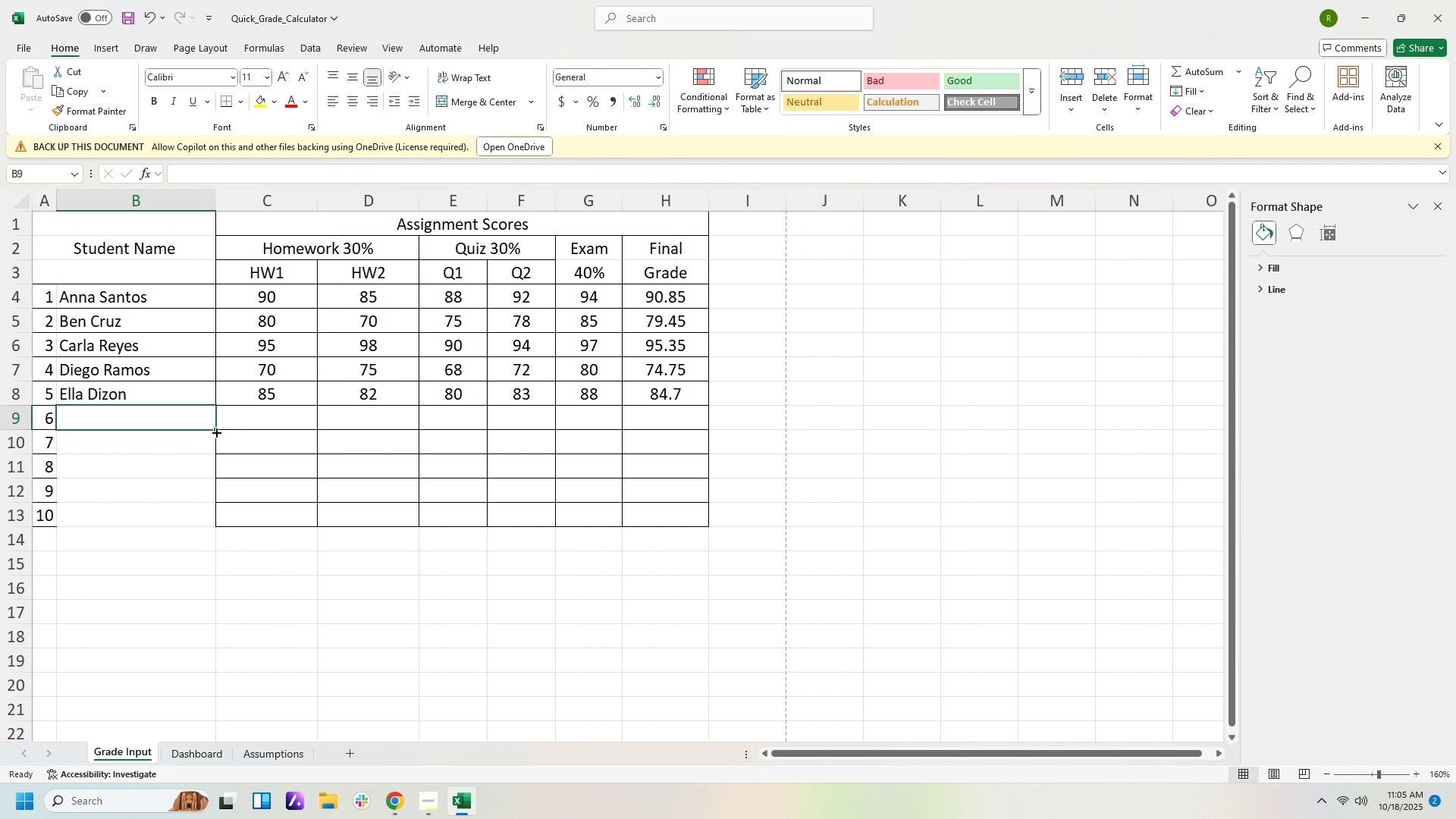 
left_click_drag(start_coordinate=[215, 430], to_coordinate=[212, 519])
 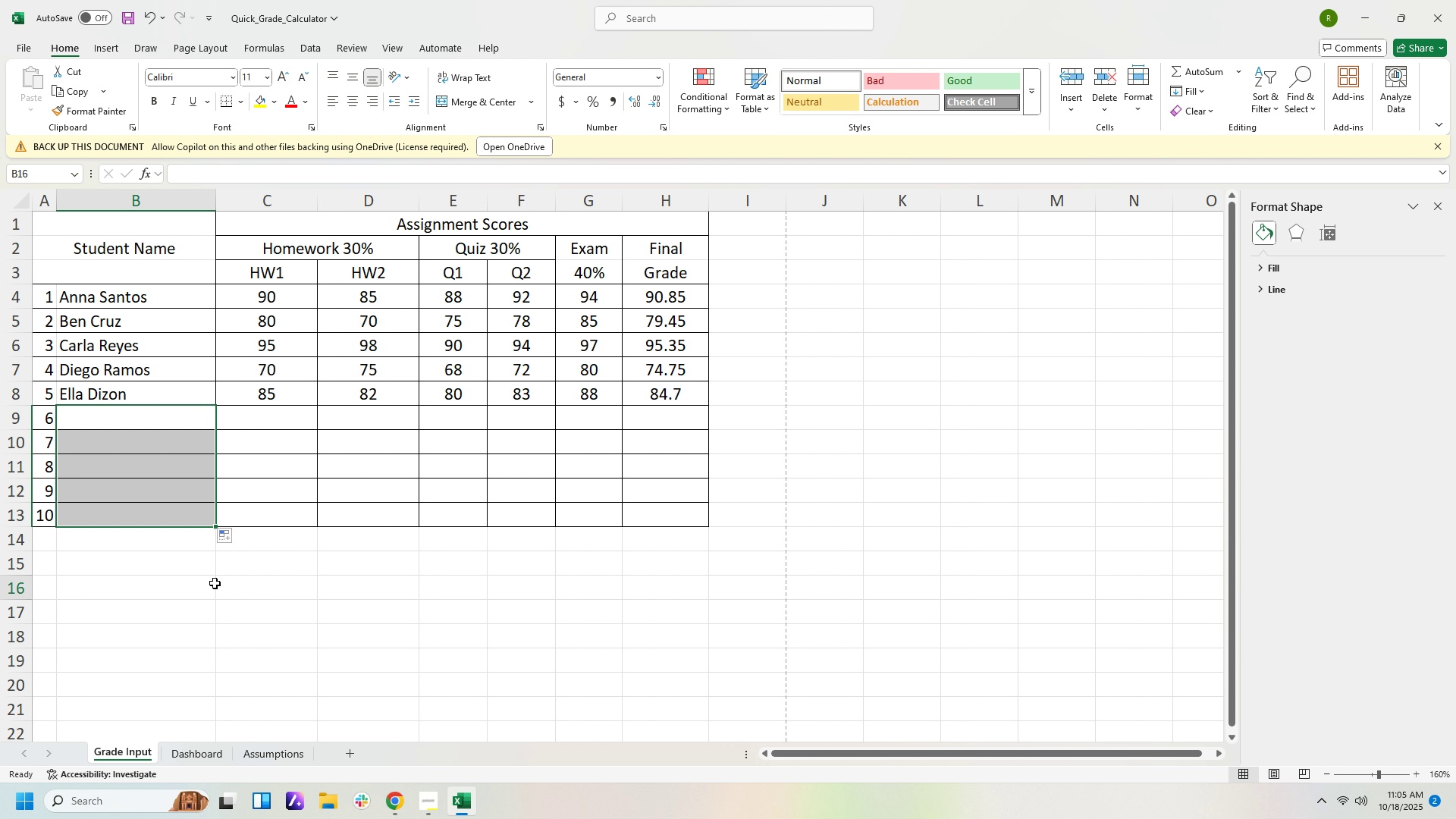 
left_click([215, 583])
 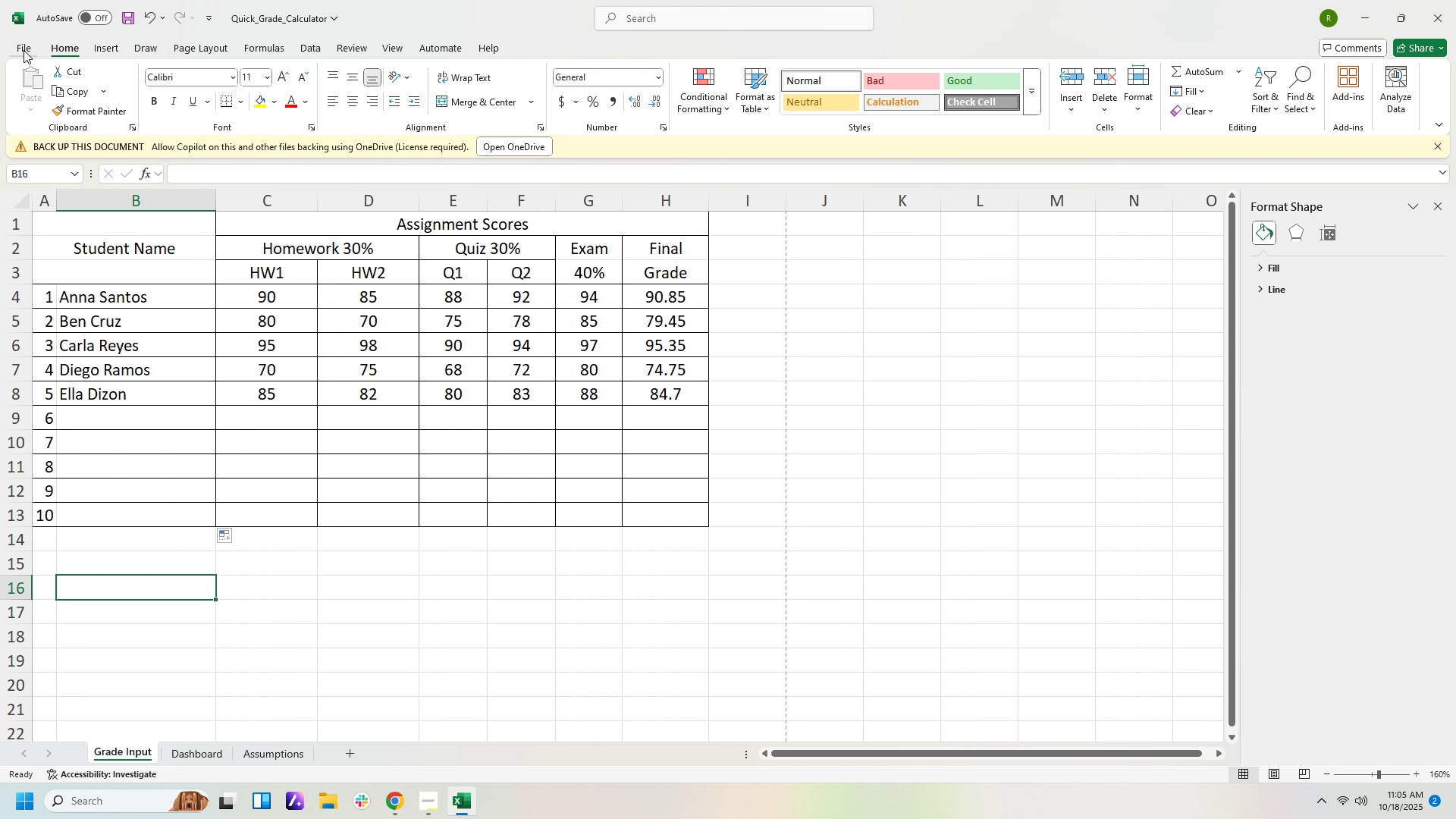 
left_click([27, 46])
 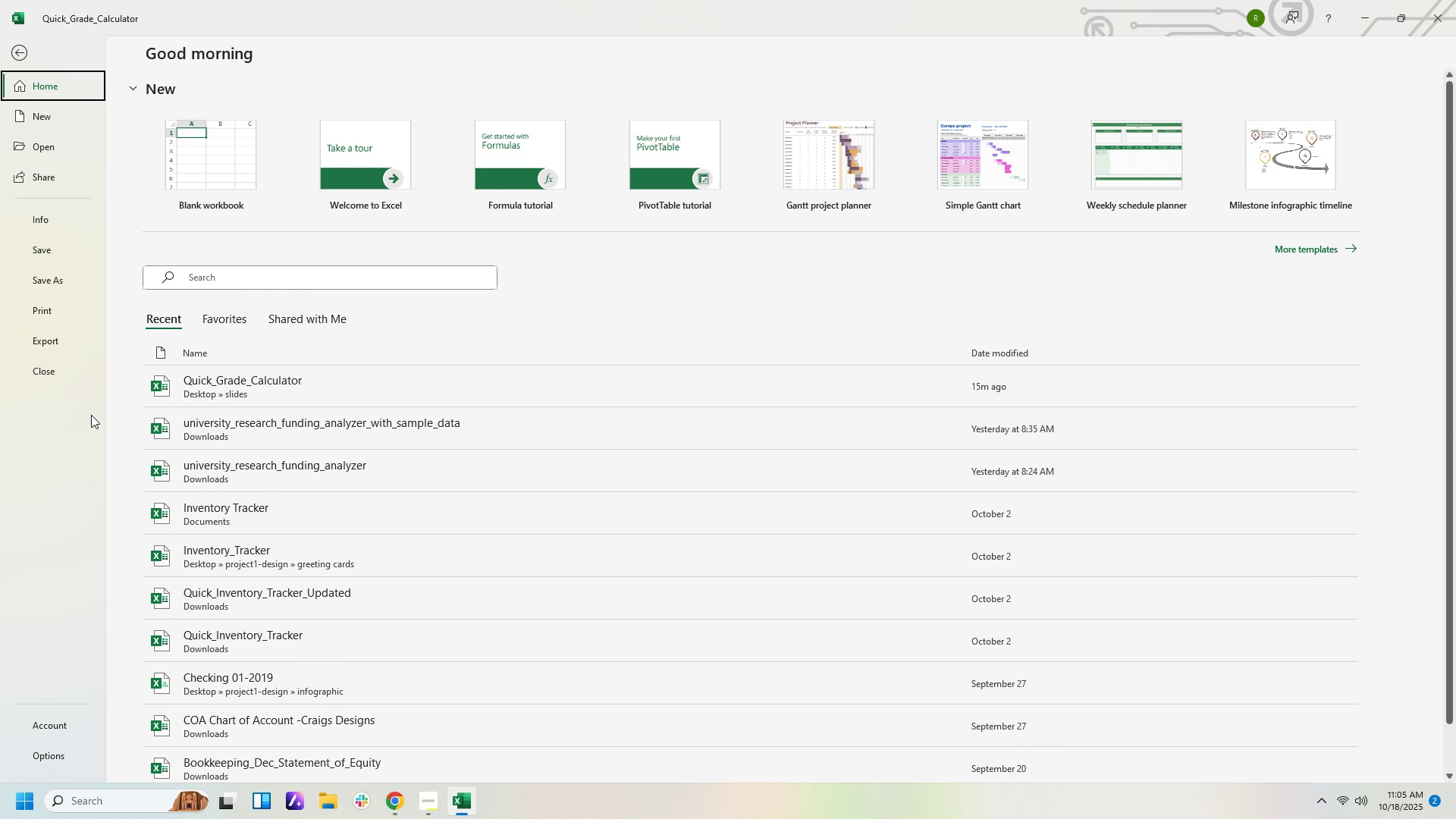 
left_click([27, 444])
 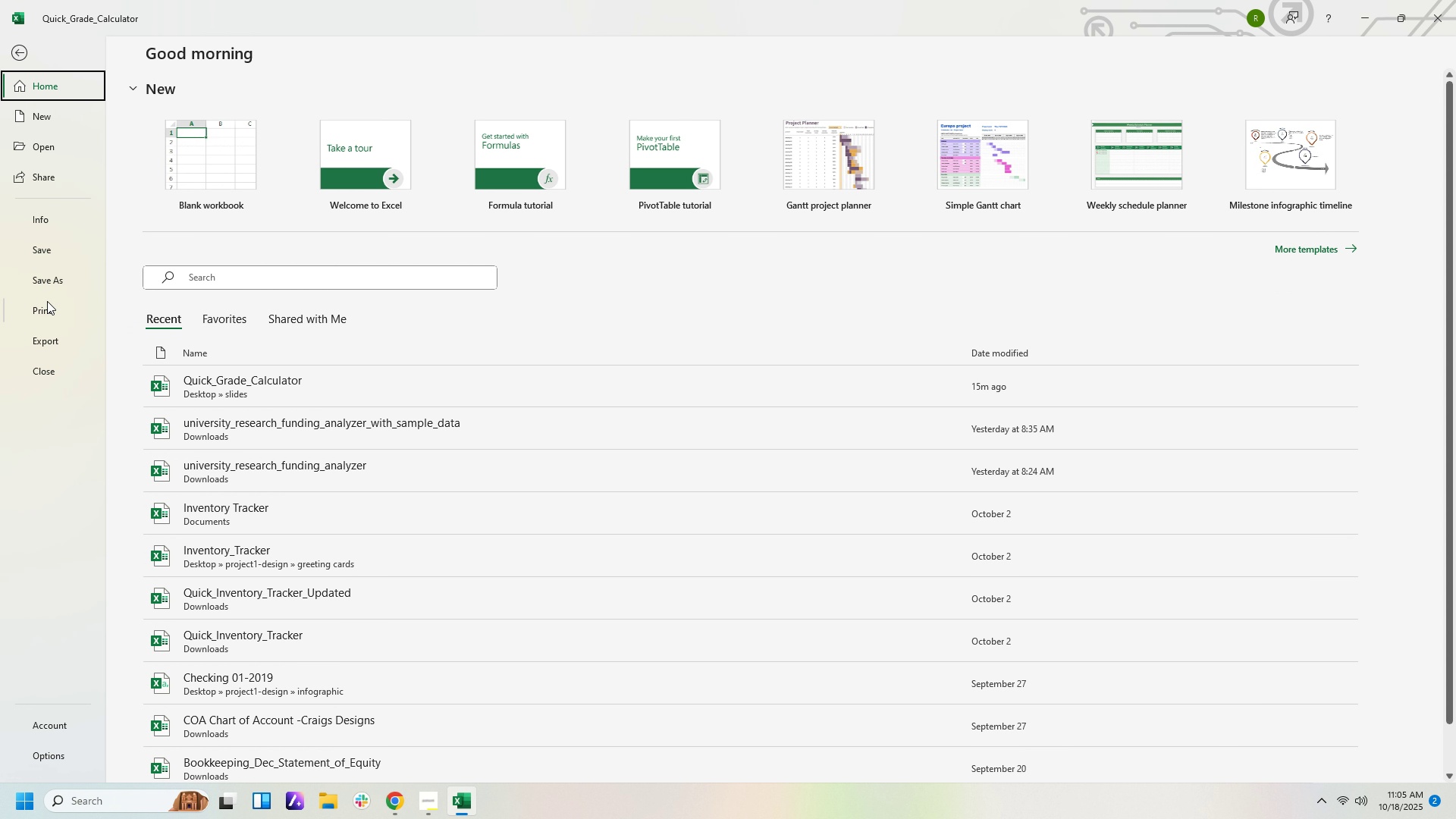 
left_click([50, 280])
 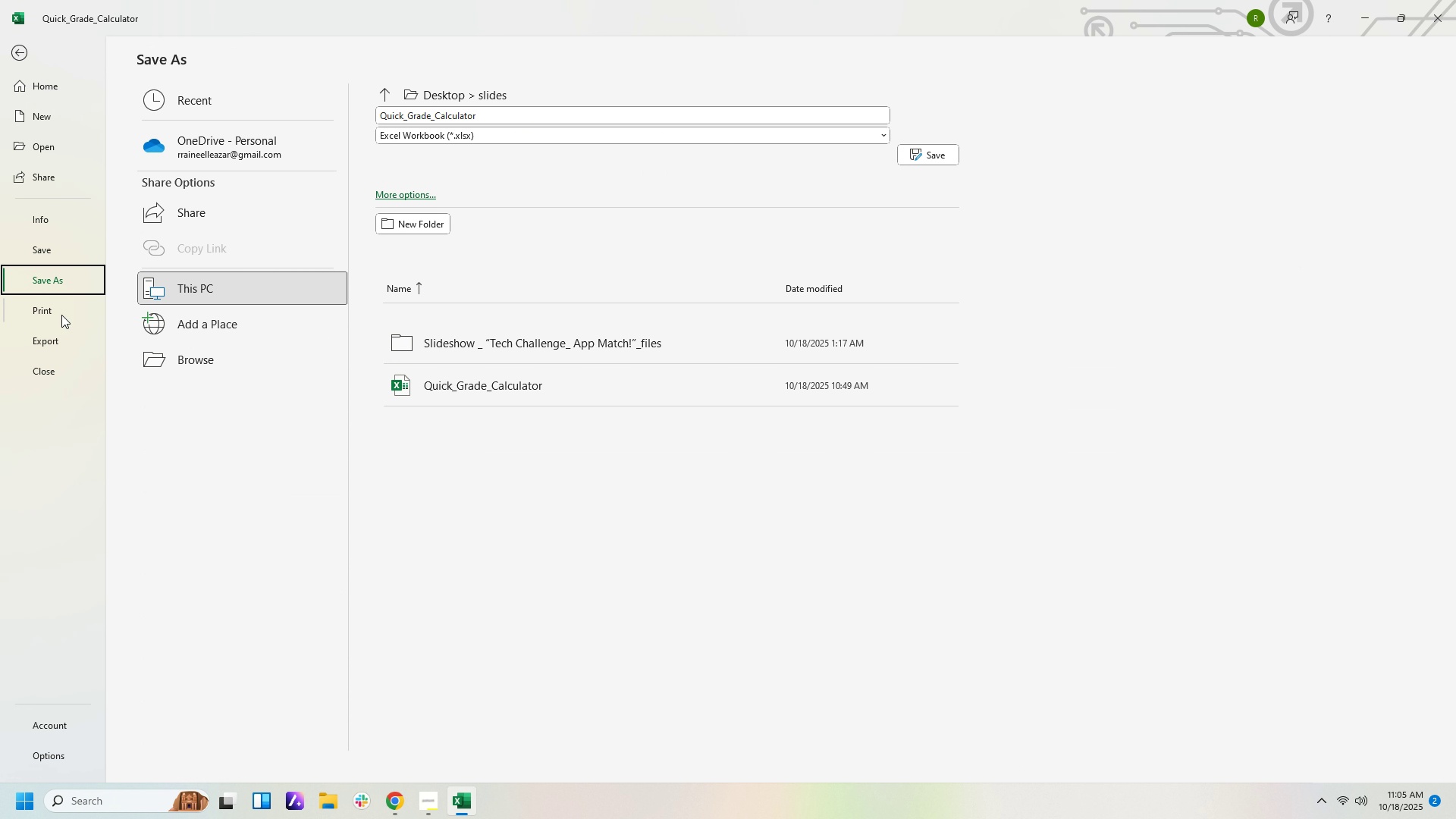 
left_click([61, 315])
 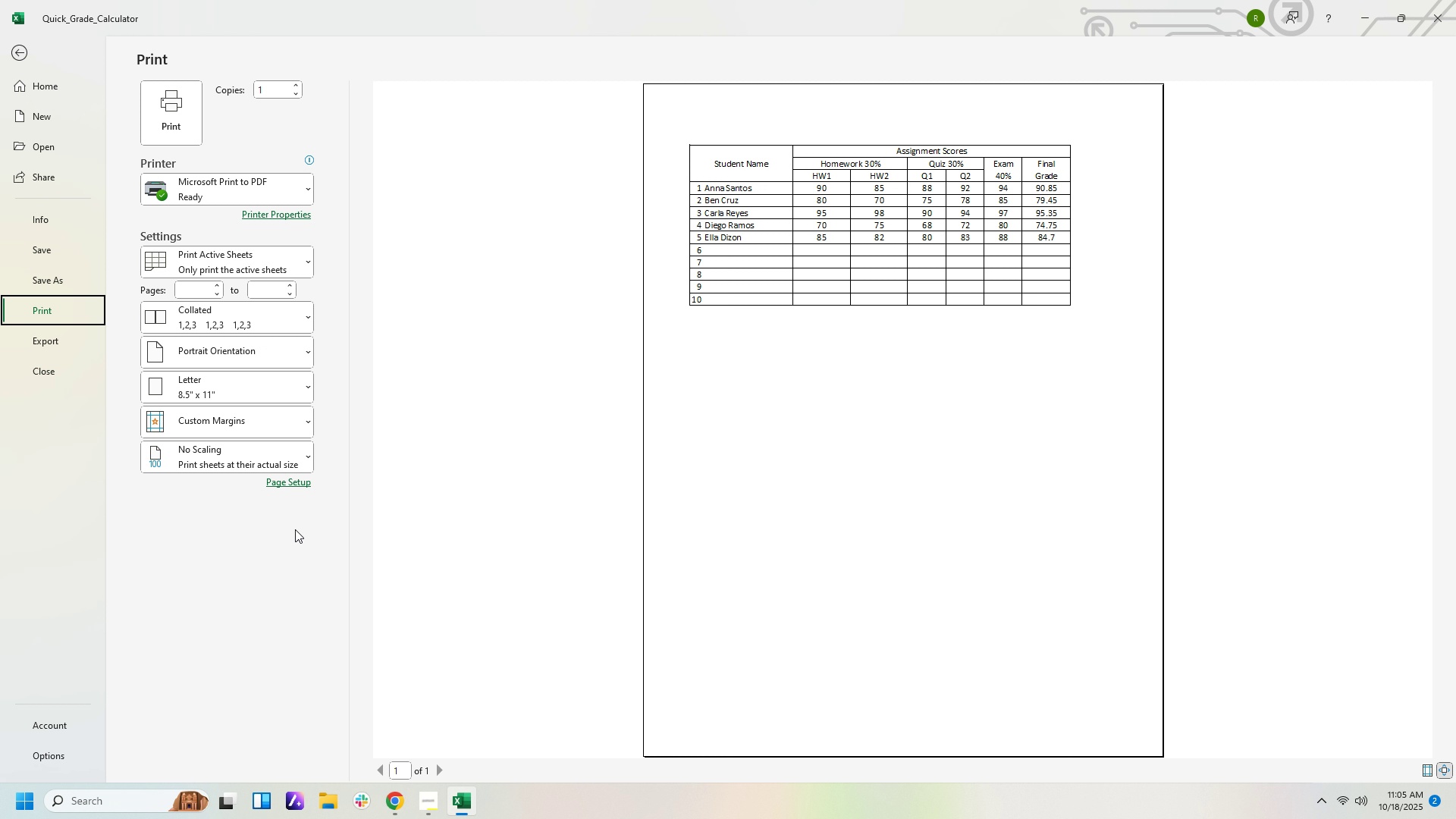 
wait(5.06)
 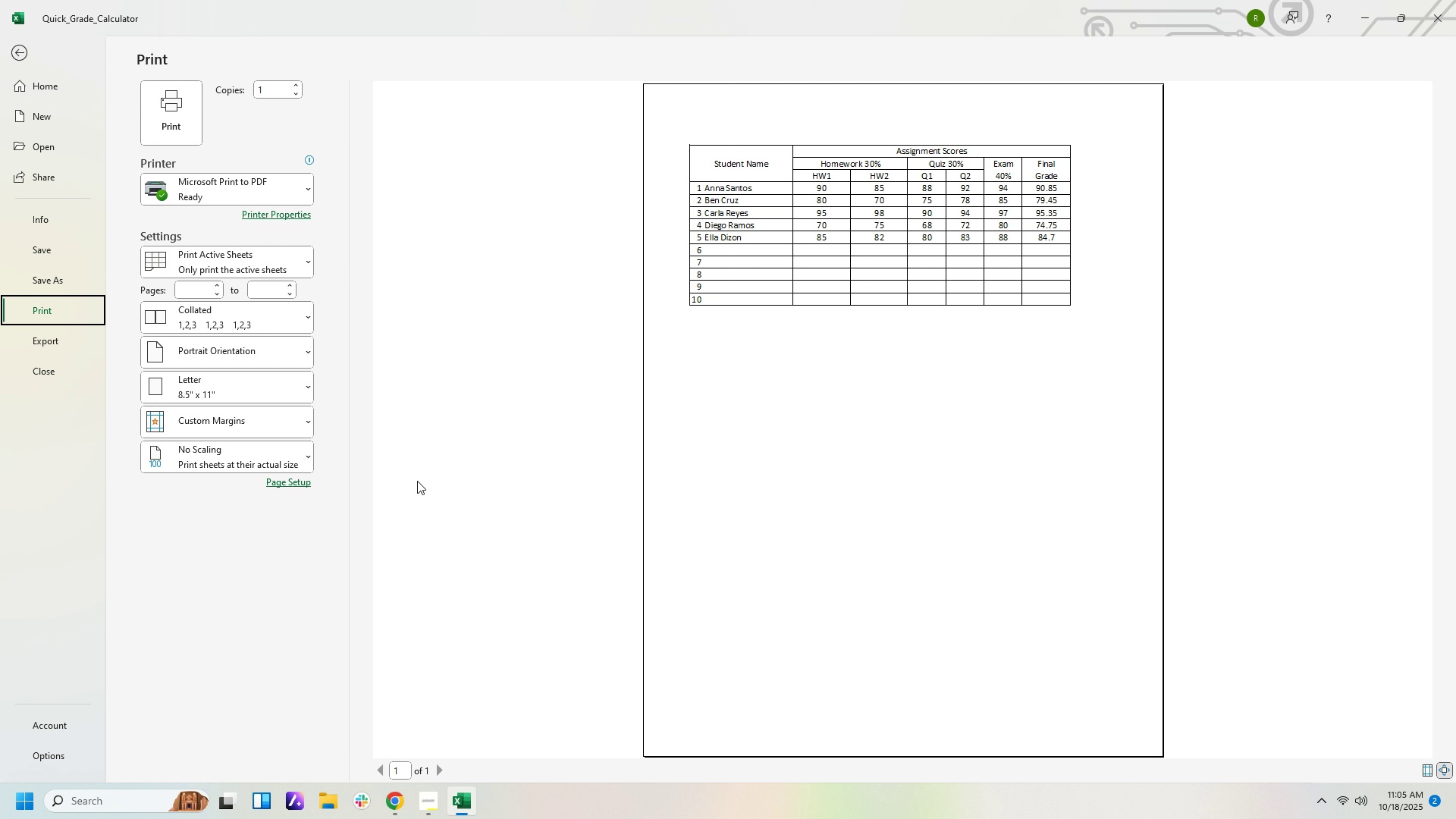 
left_click([297, 536])
 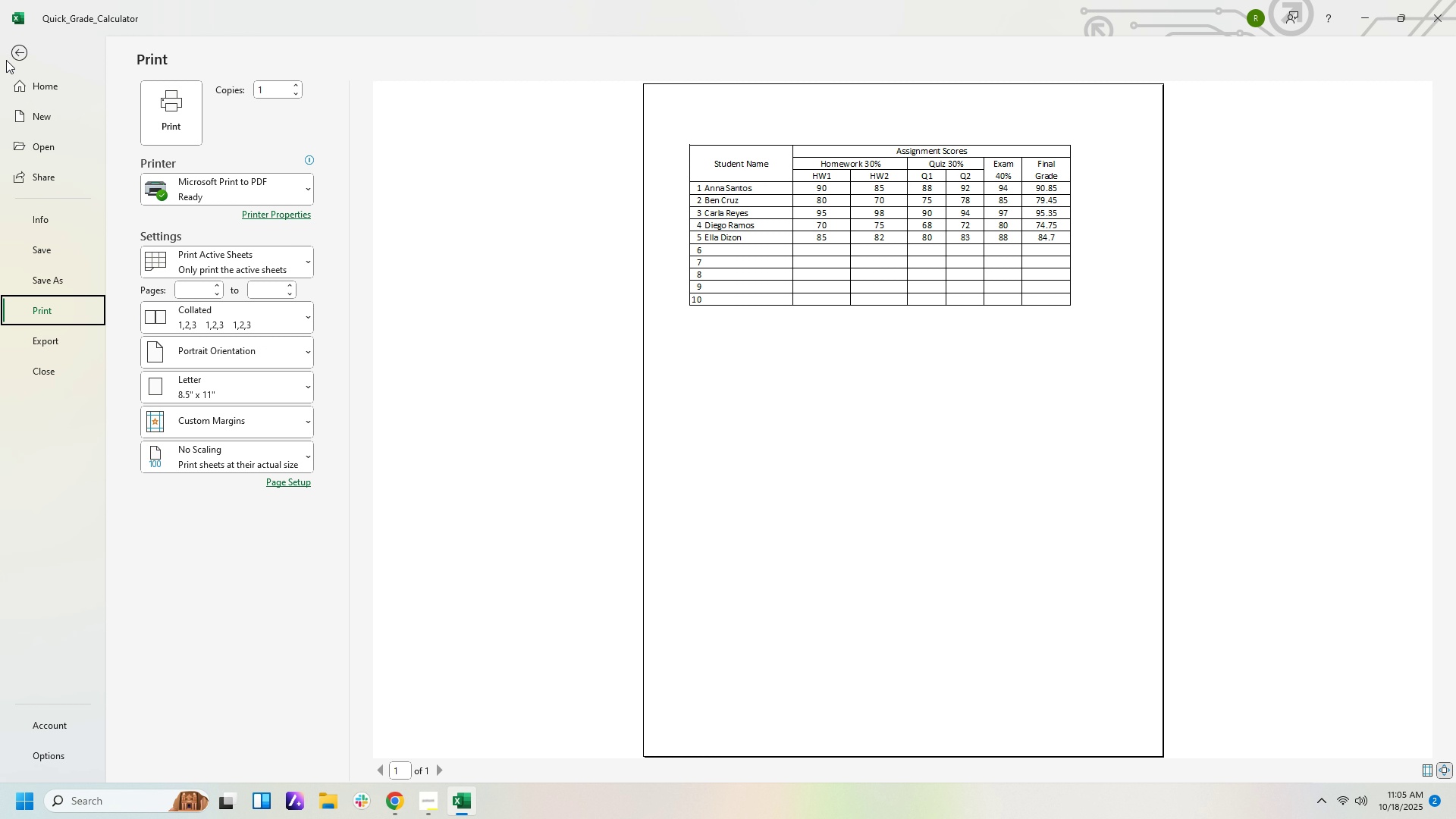 
left_click([5, 60])
 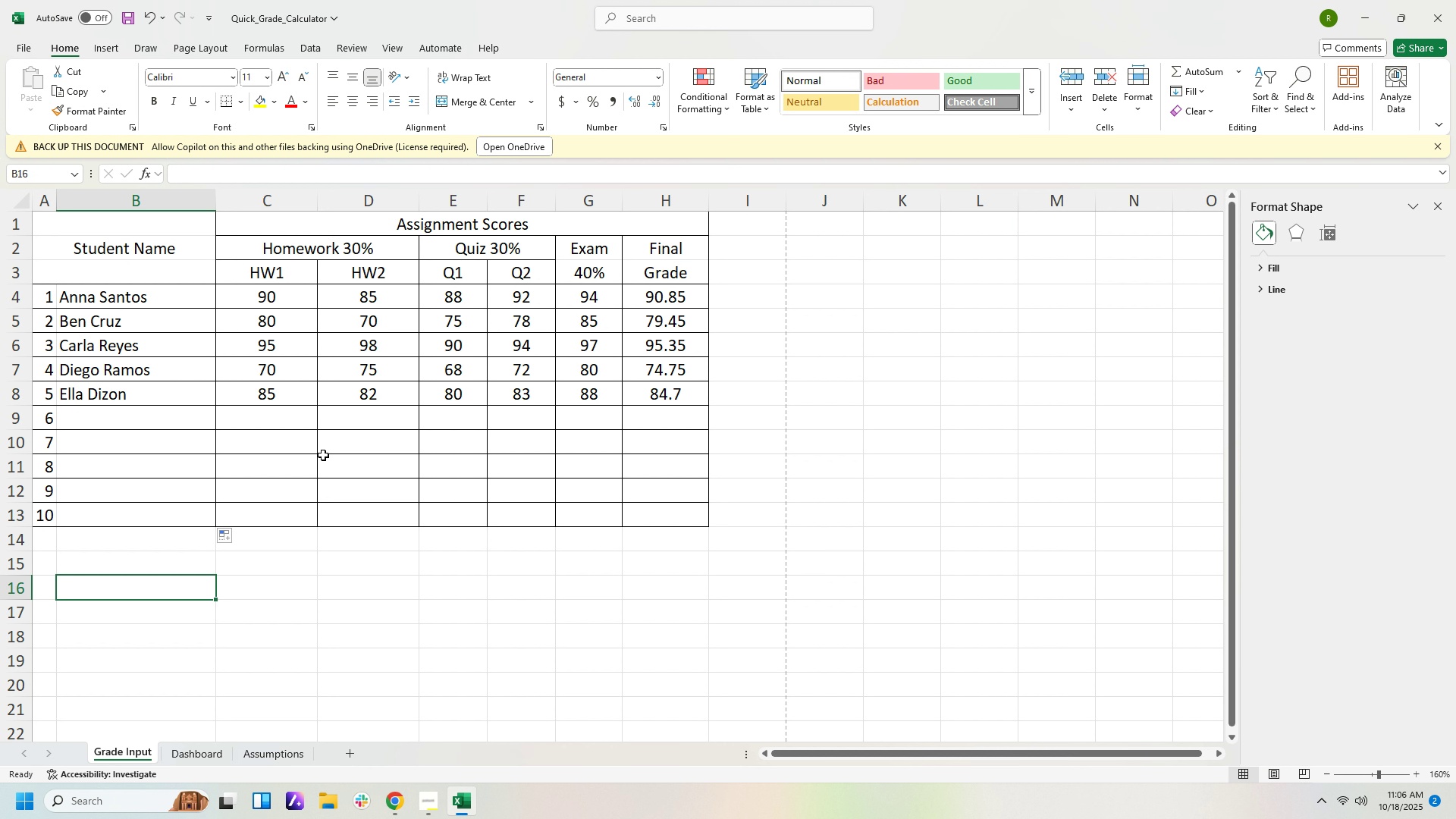 
left_click([162, 420])
 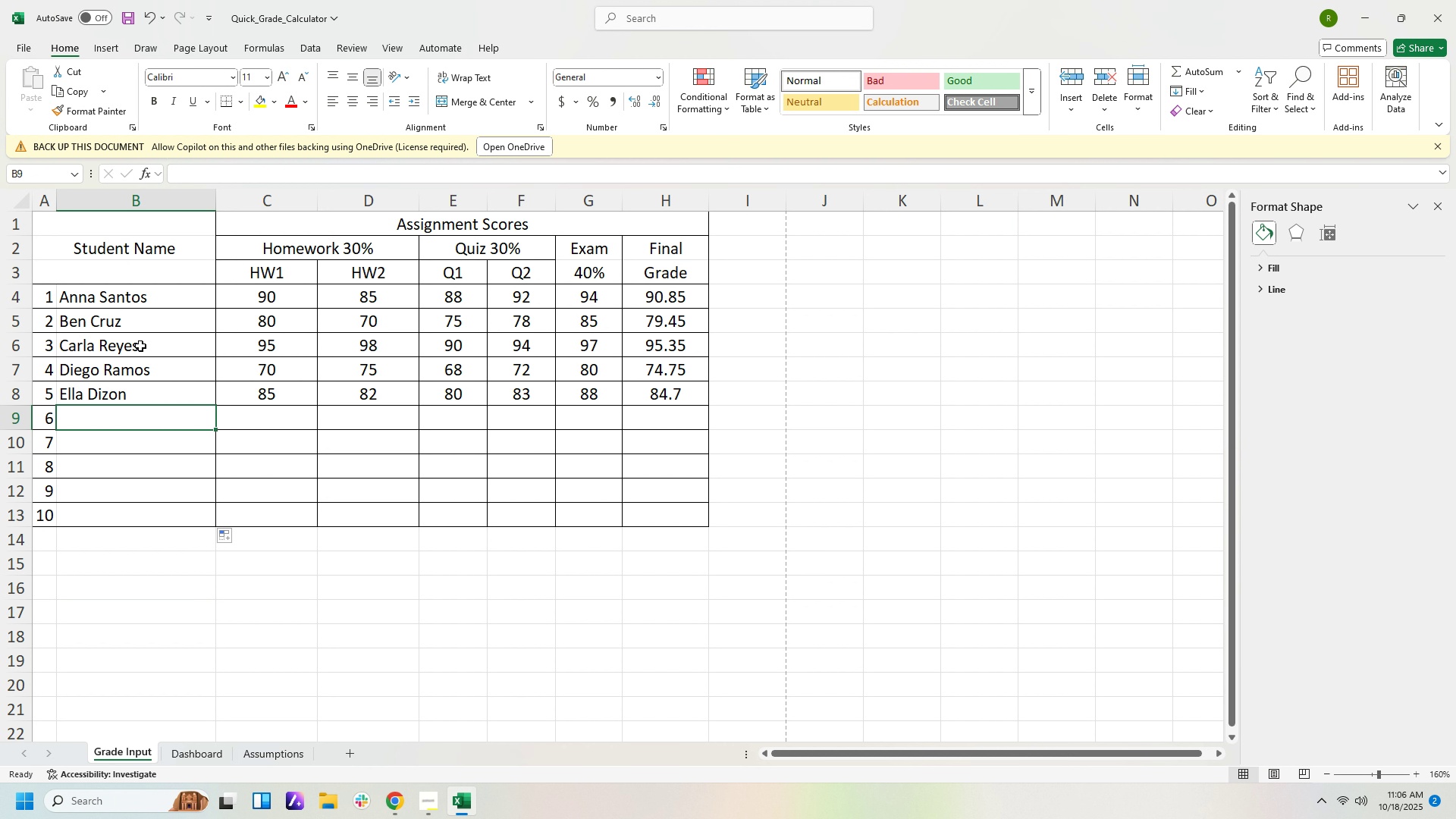 
left_click([134, 304])
 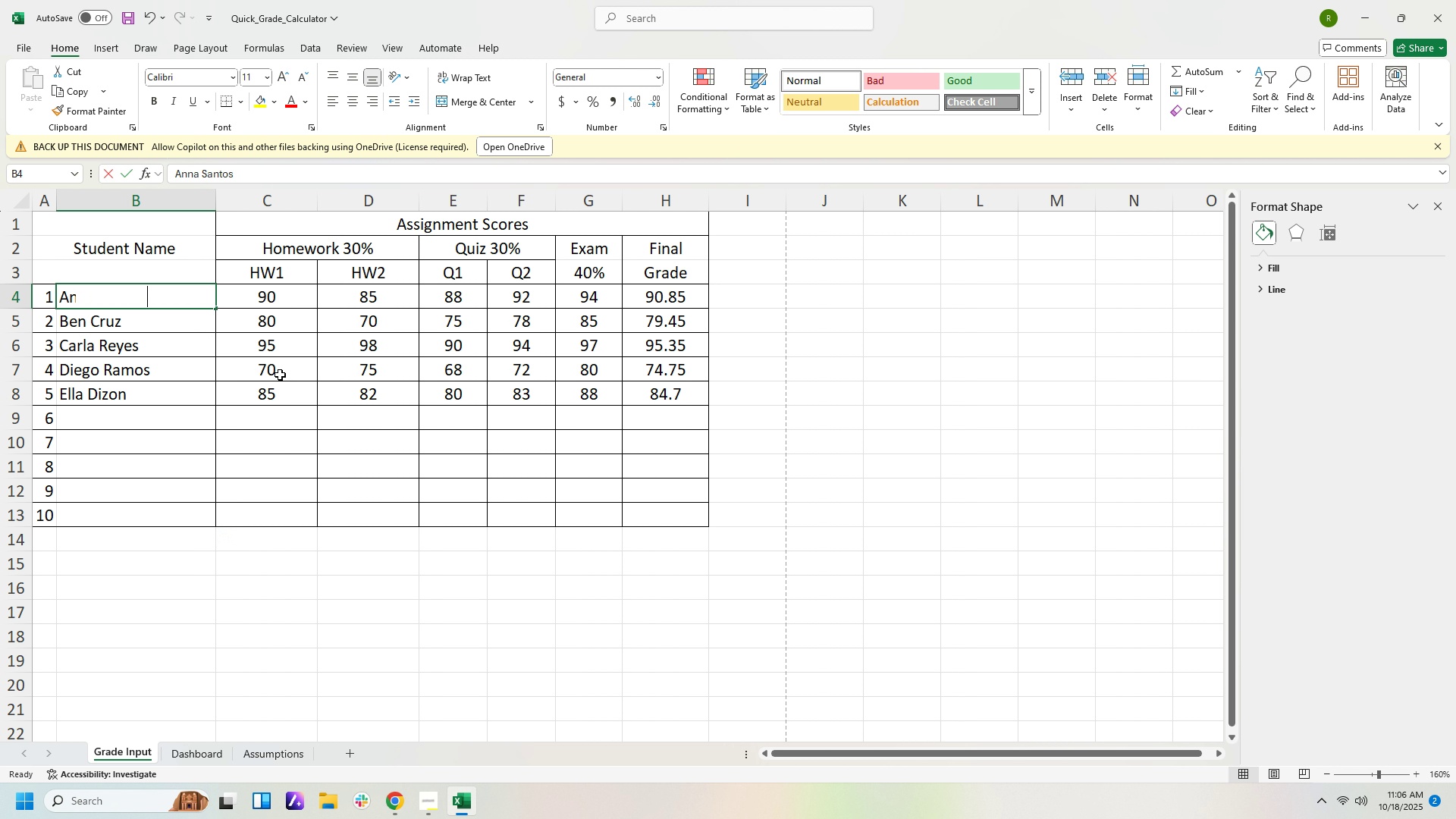 
hold_key(key=ShiftLeft, duration=0.44)
 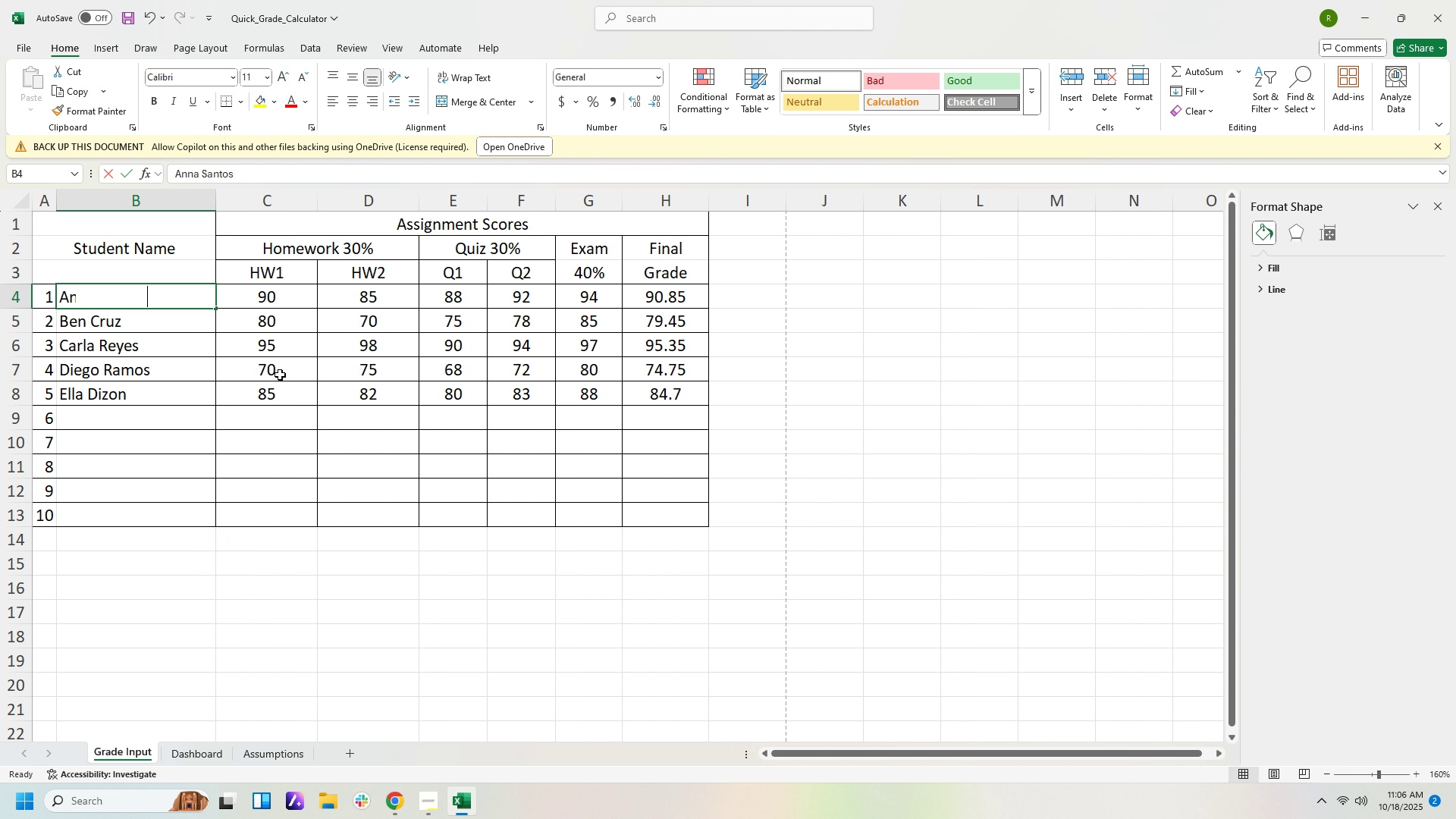 
type(Laure)
key(Backspace)
type(a Smith)
 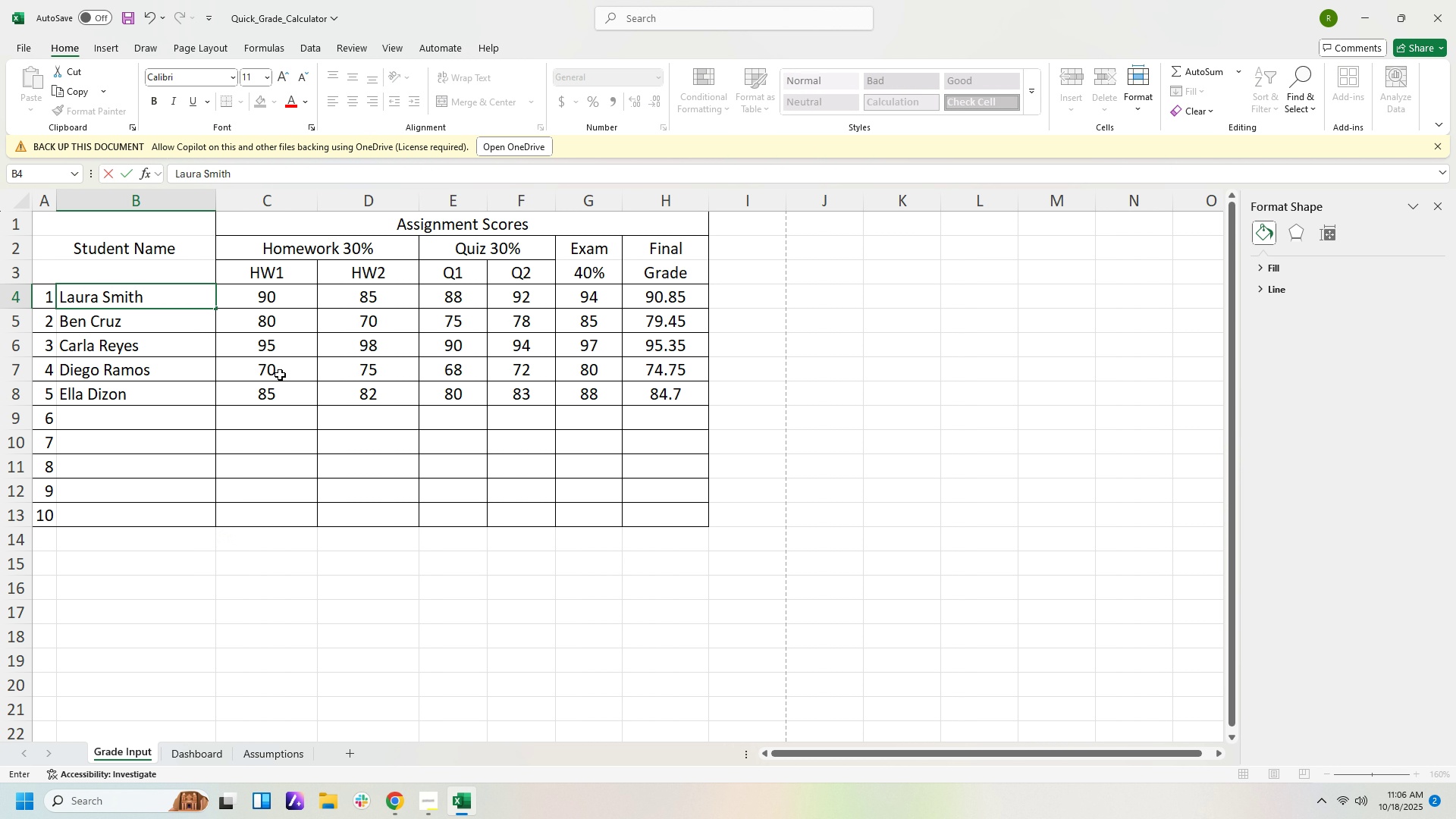 
hold_key(key=ShiftLeft, duration=0.39)
 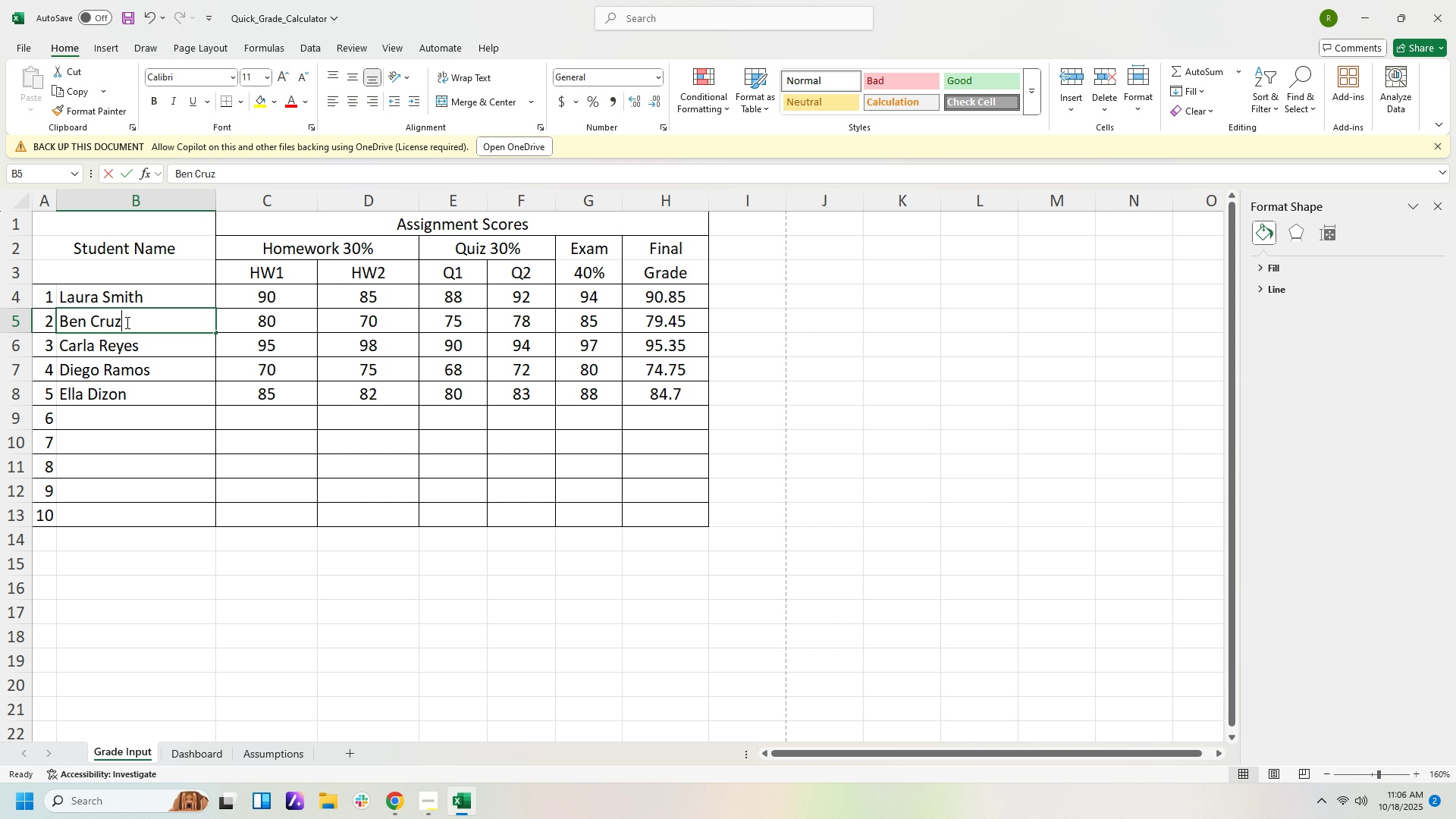 
type(Kirt )
 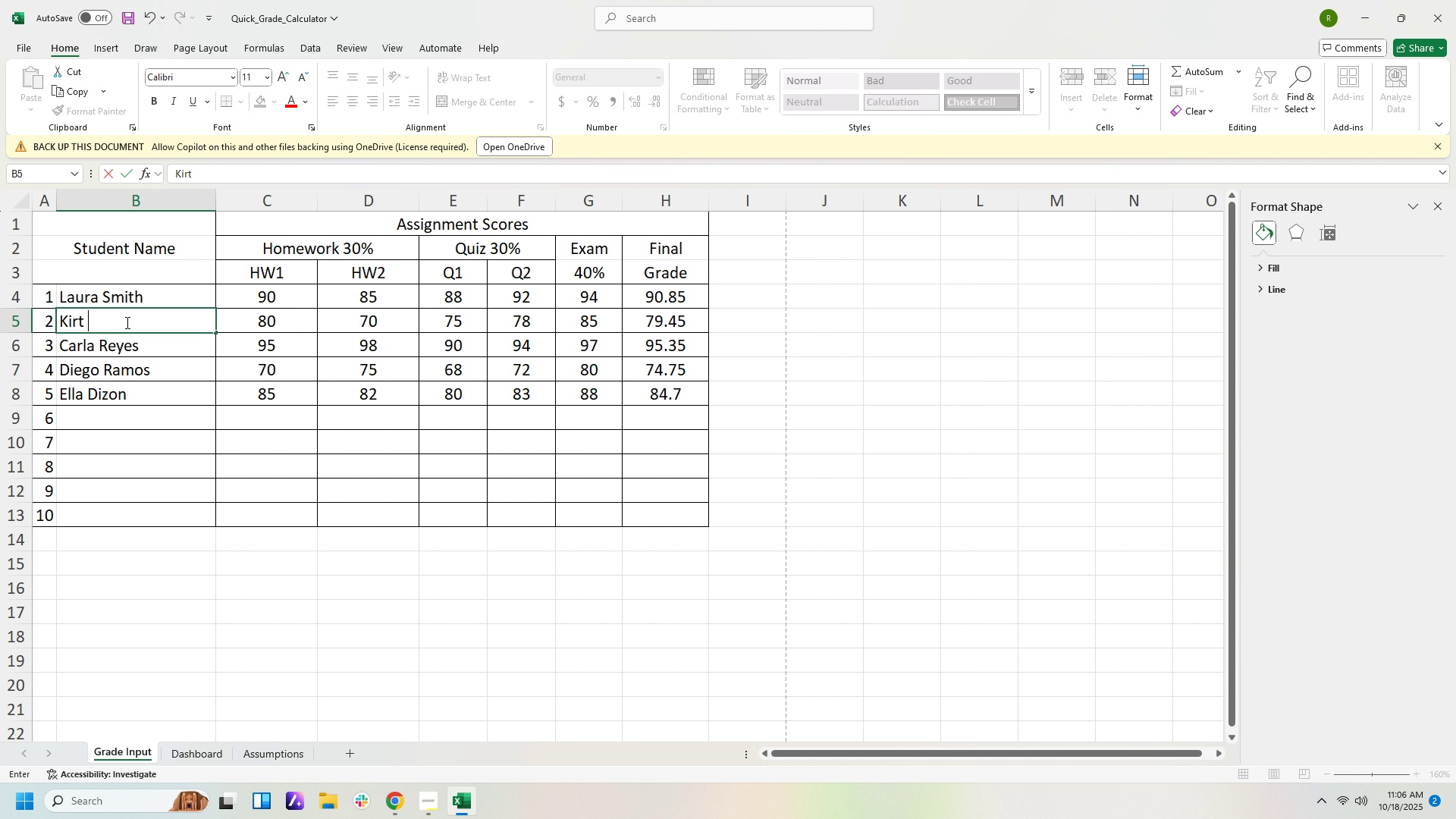 
wait(15.32)
 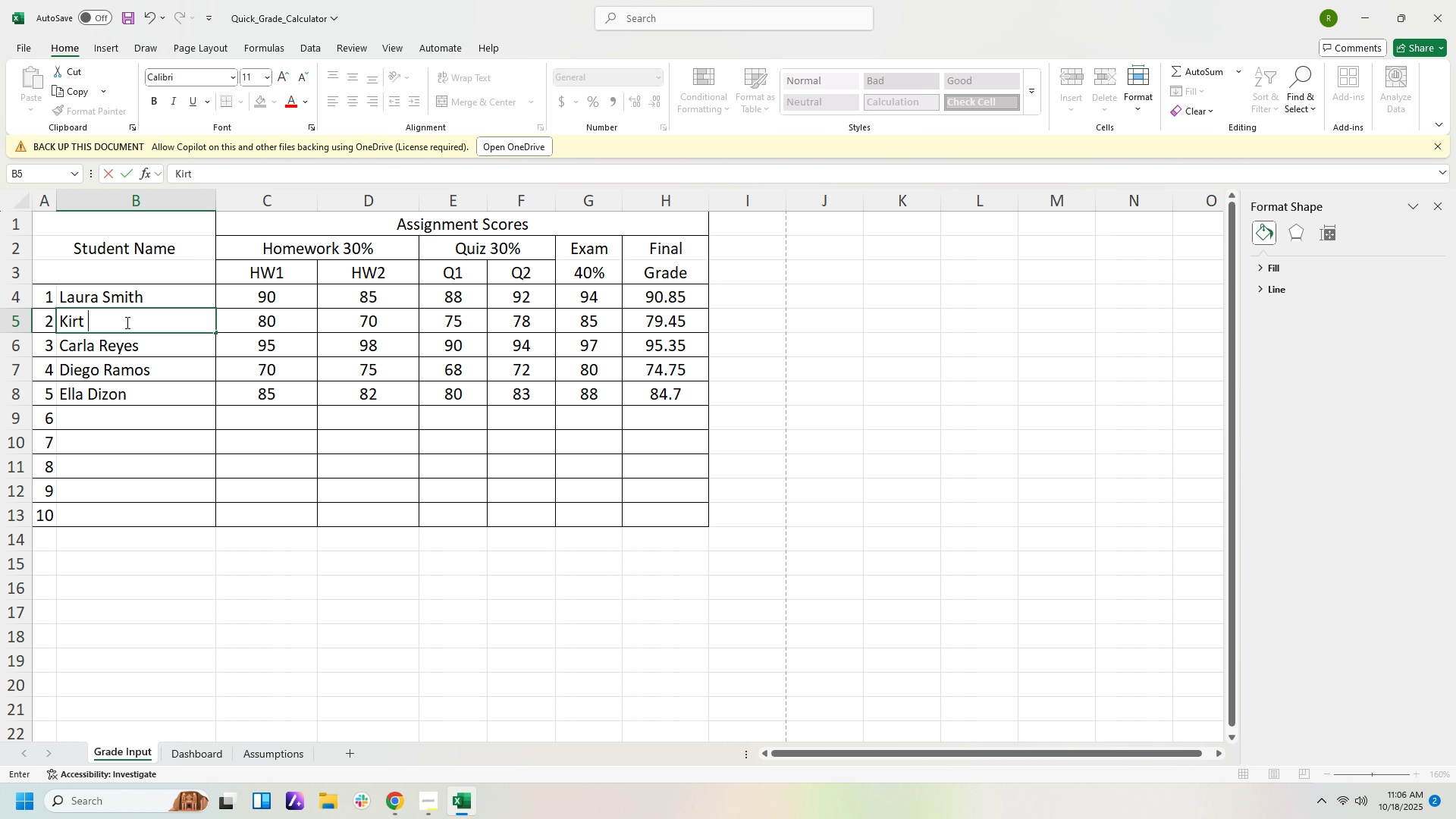 
key(Delete)
 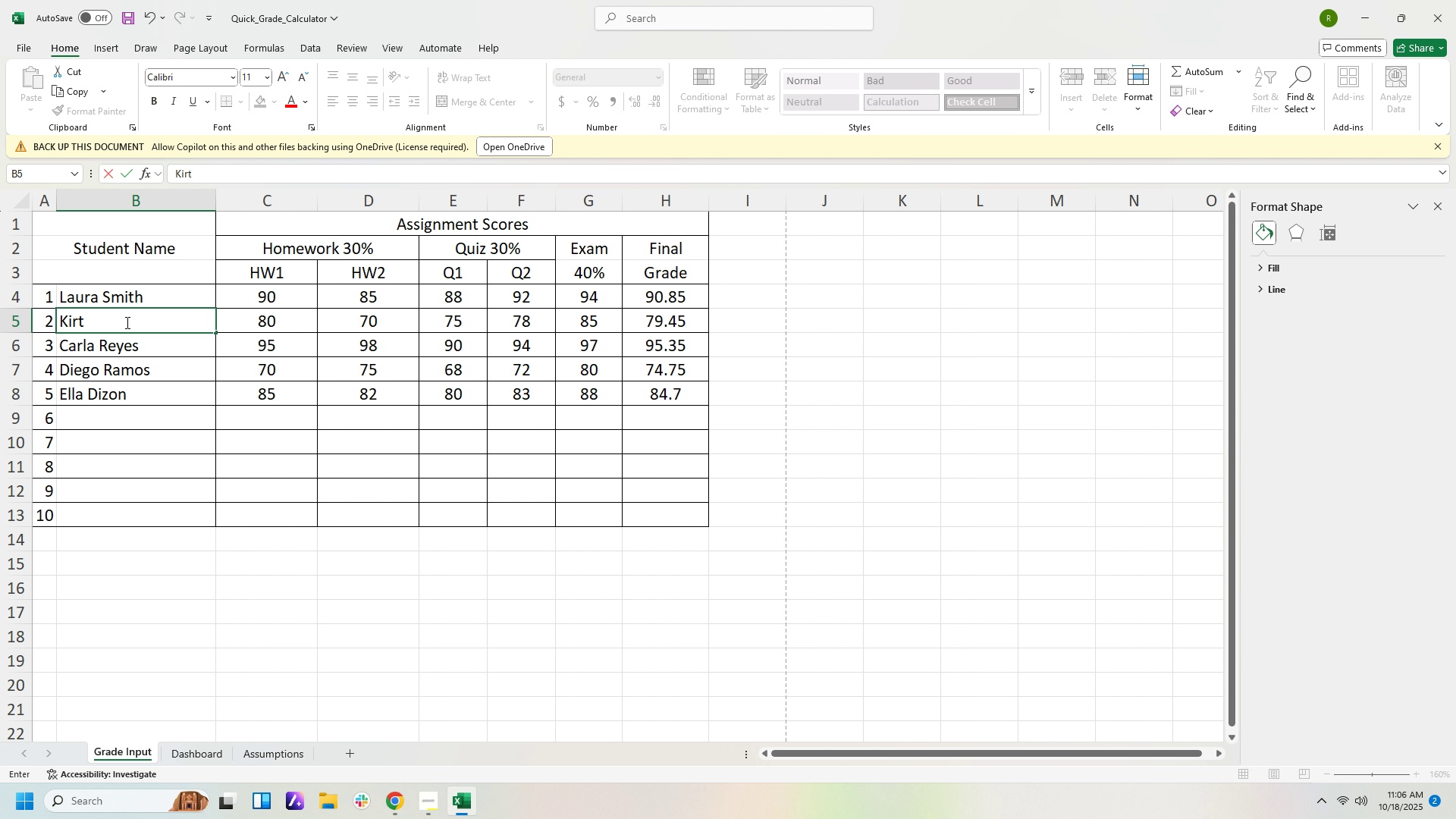 
key(Delete)
 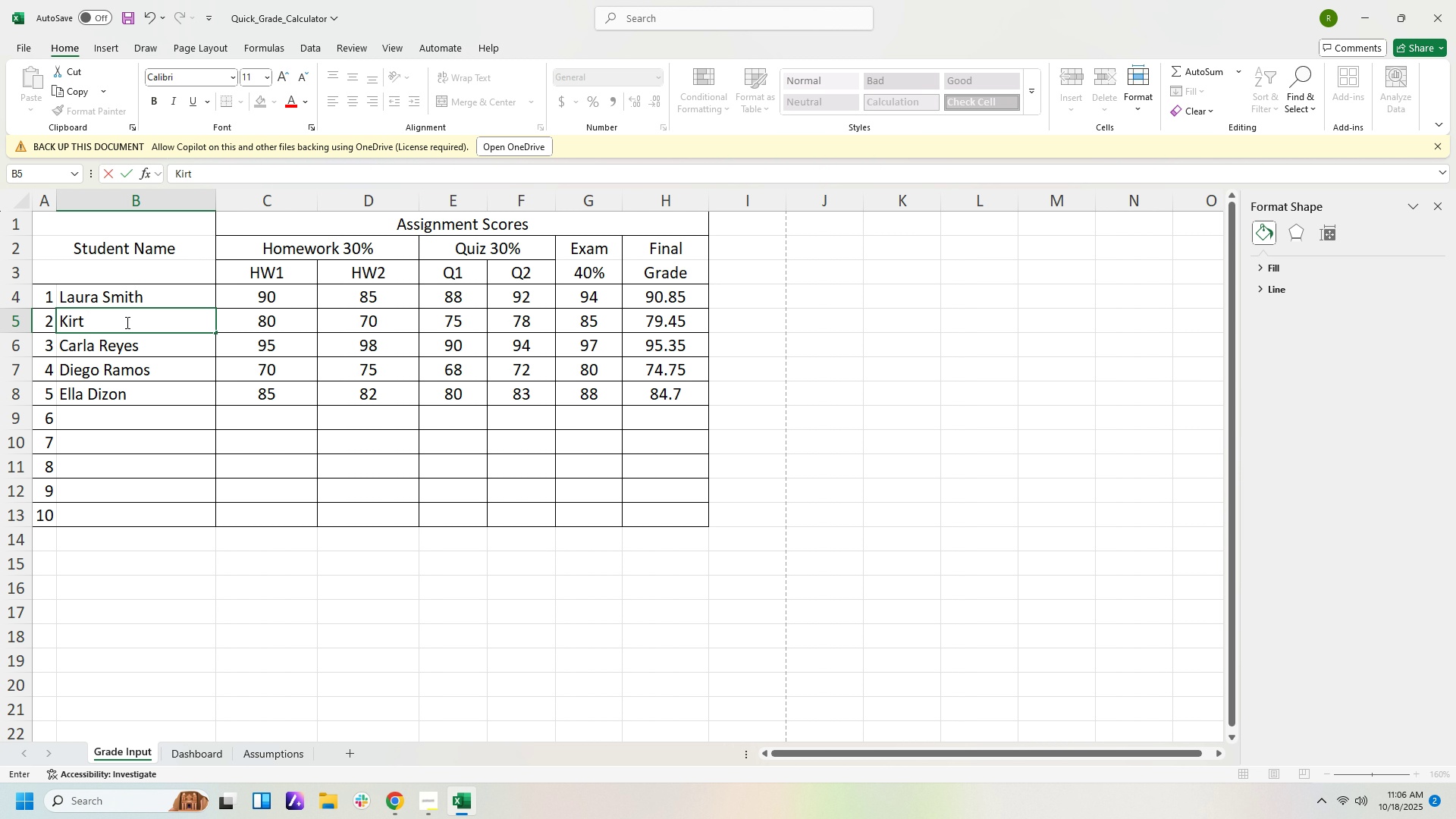 
key(Delete)
 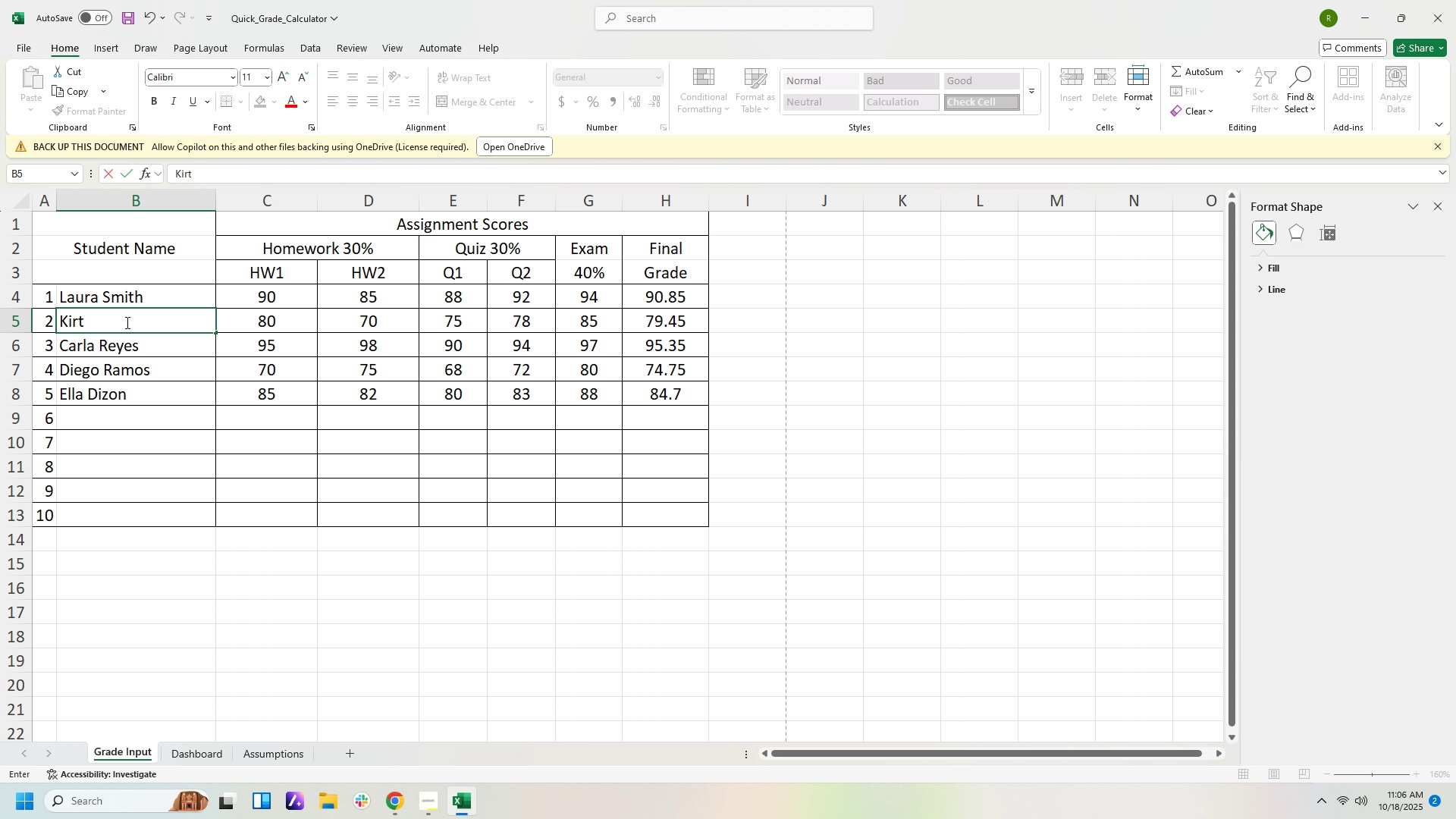 
key(Delete)
 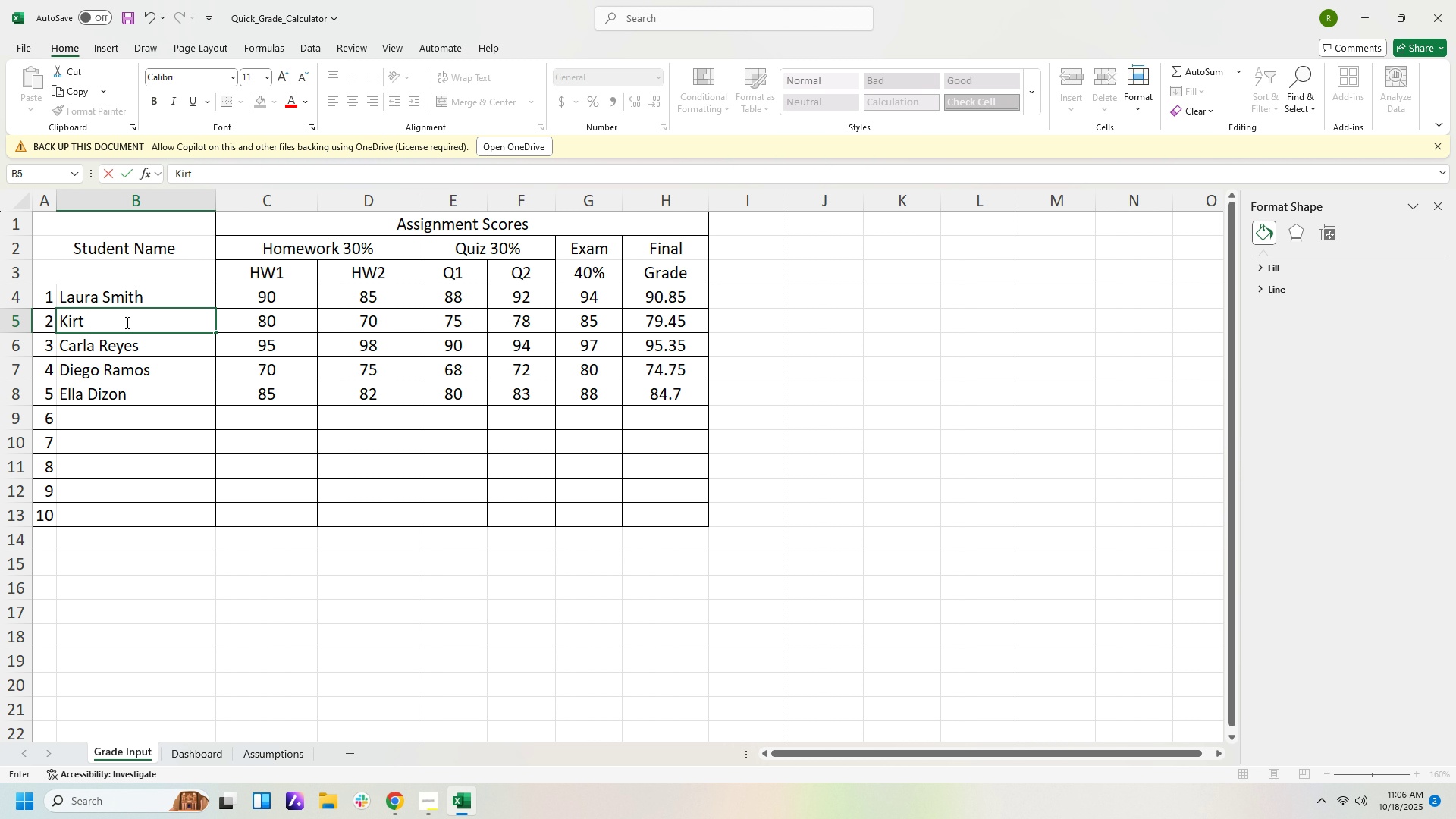 
key(Backspace)
 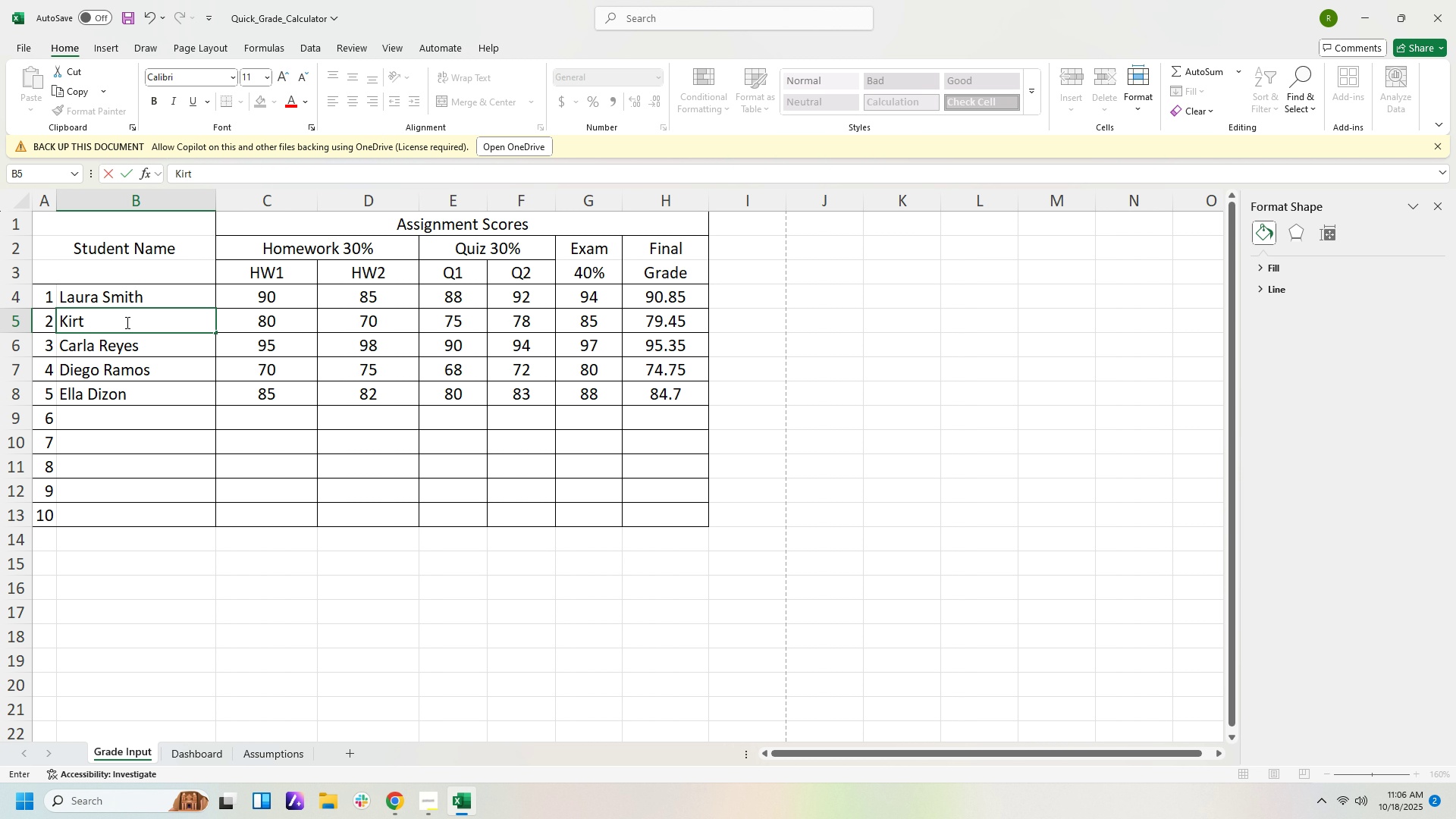 
key(Backspace)
 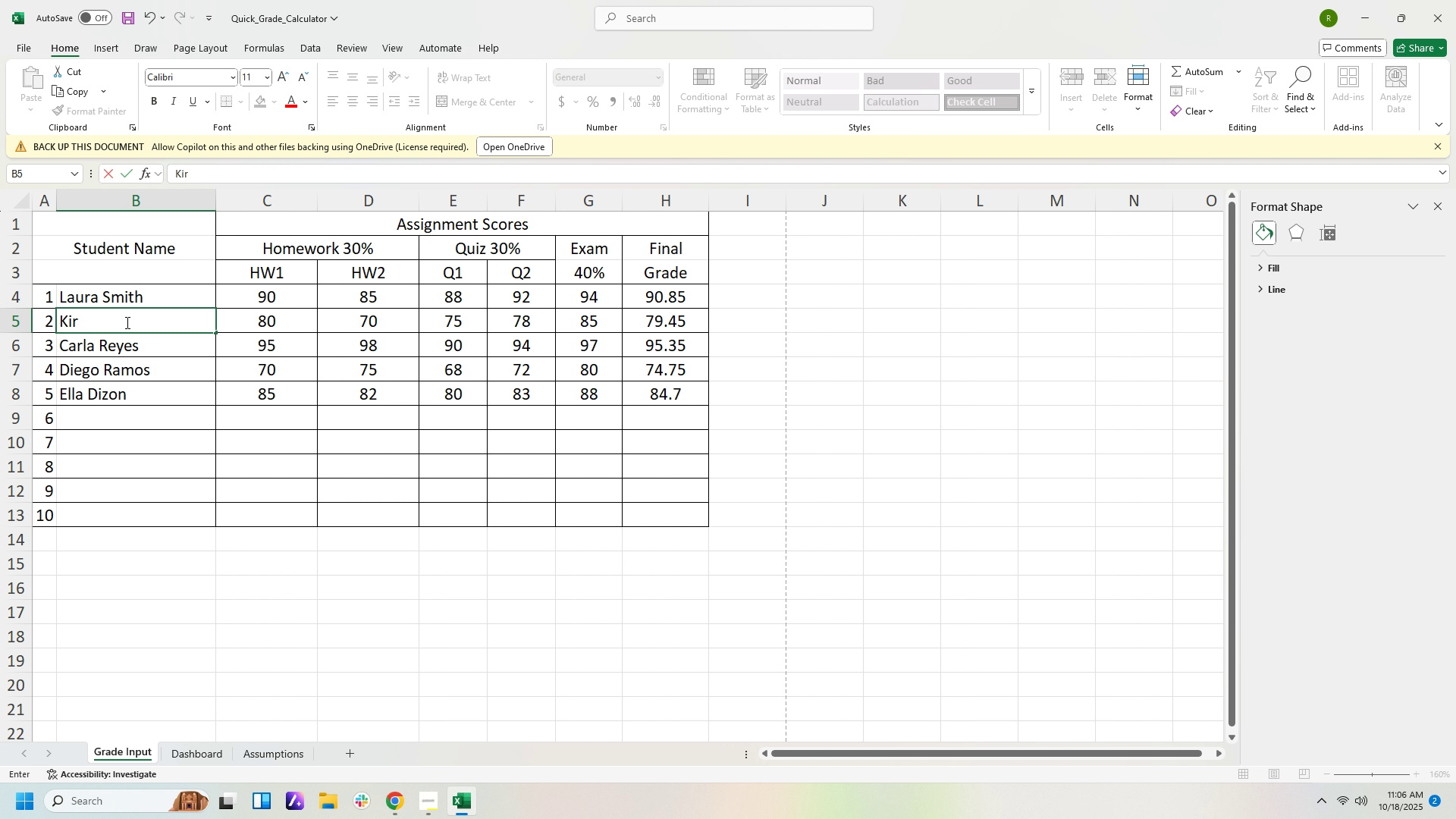 
key(Backspace)
 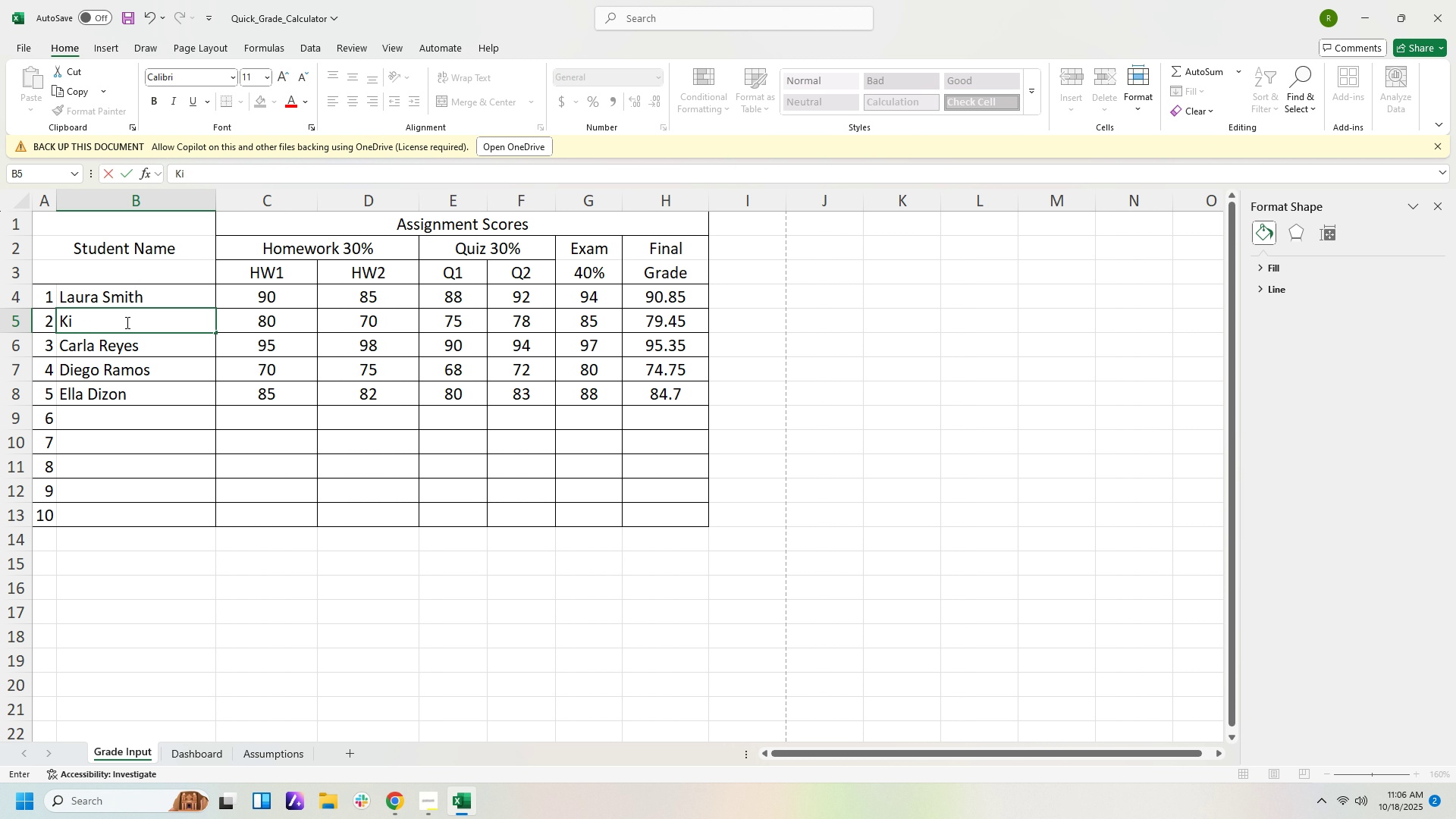 
key(Backspace)
 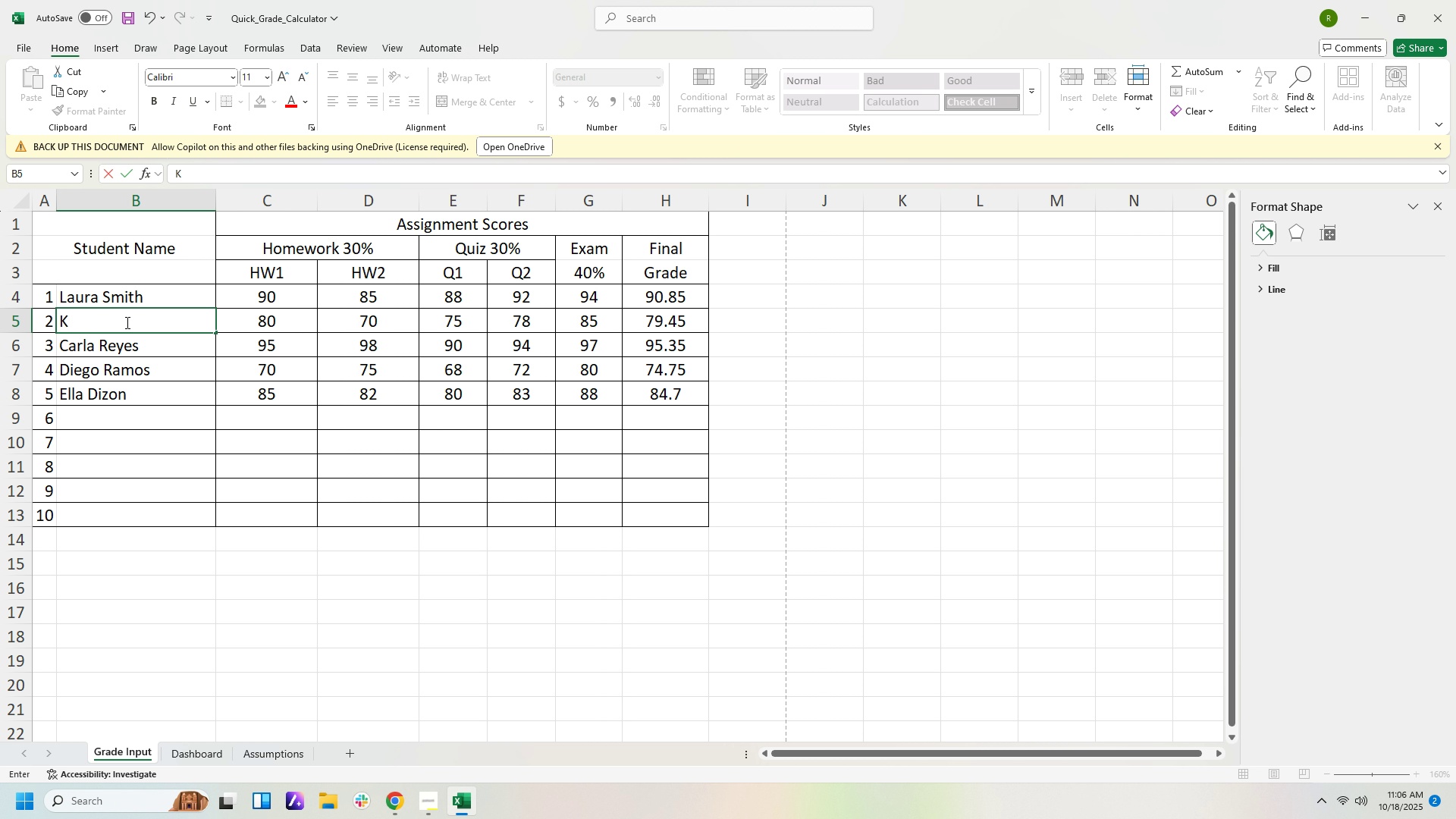 
key(Backspace)
 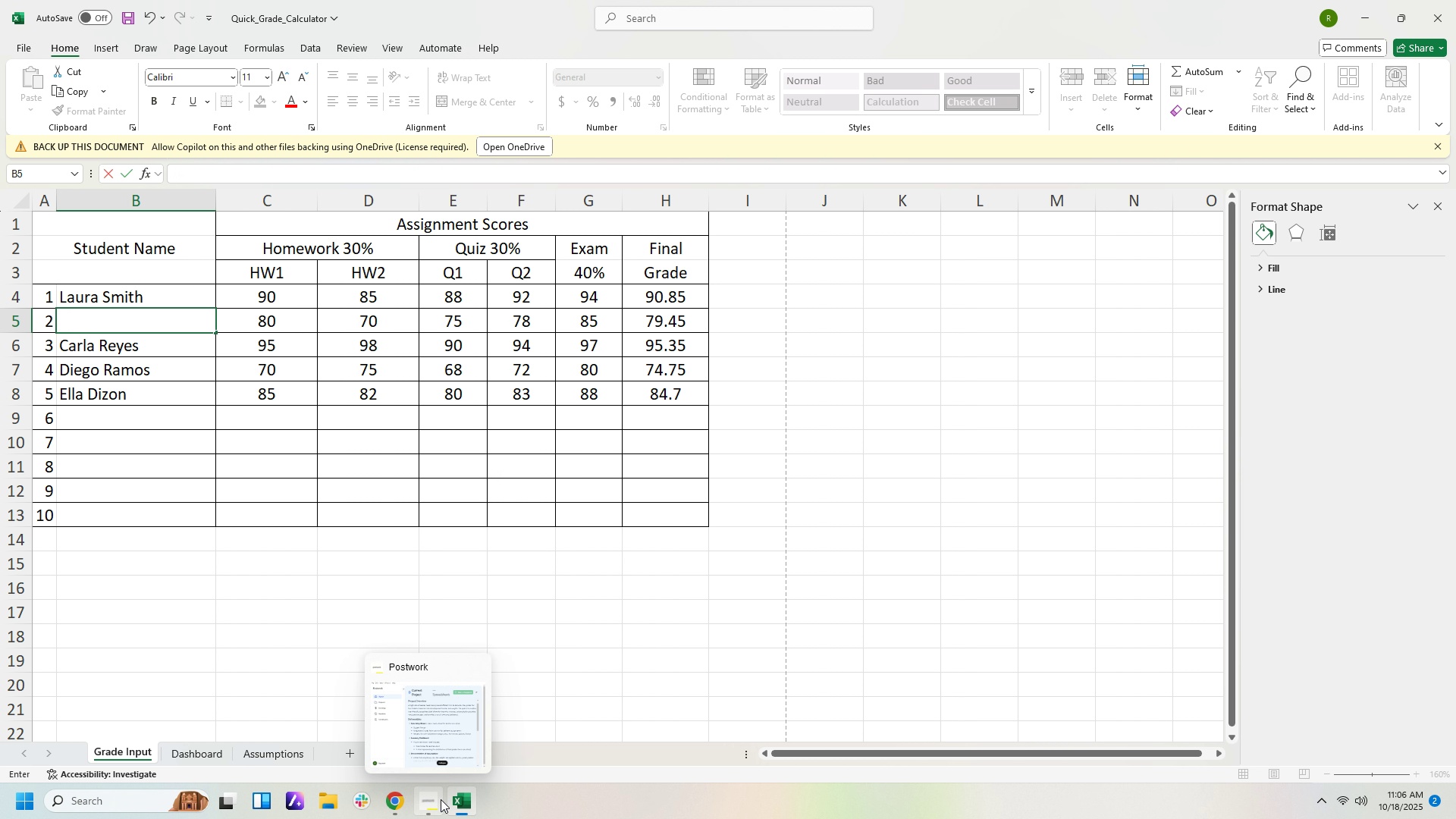 
wait(7.06)
 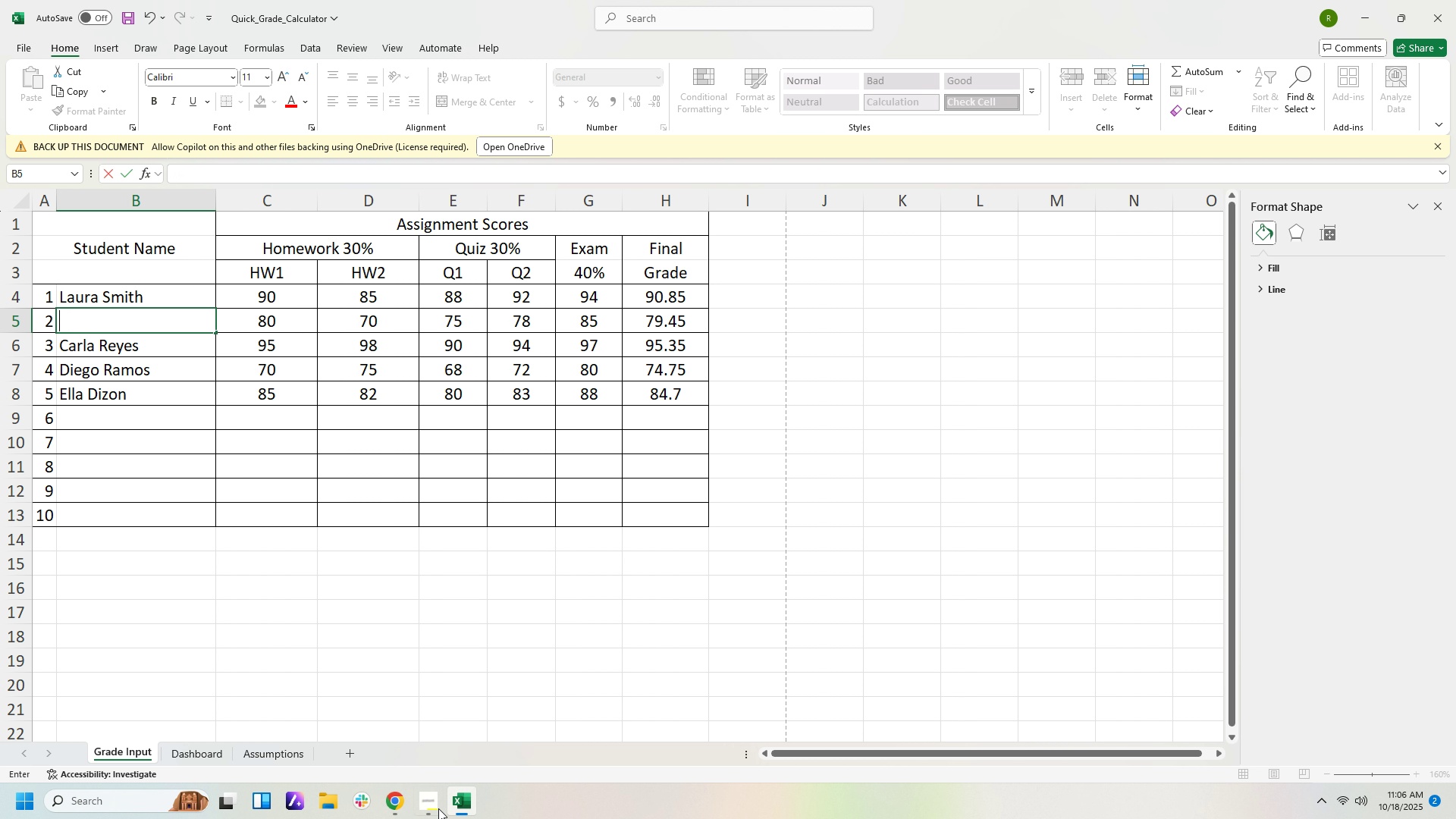 
left_click([398, 804])
 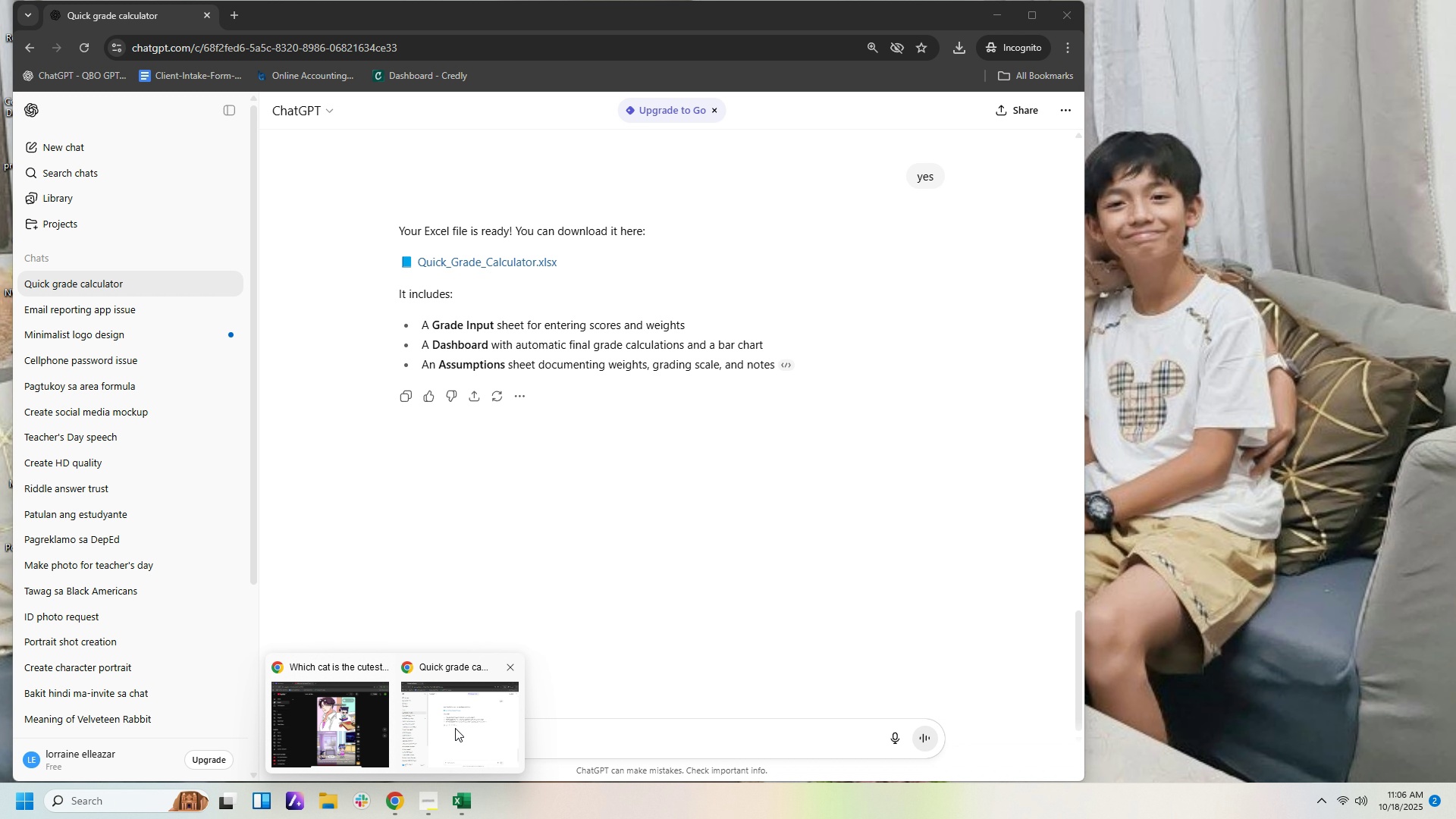 
left_click([455, 728])
 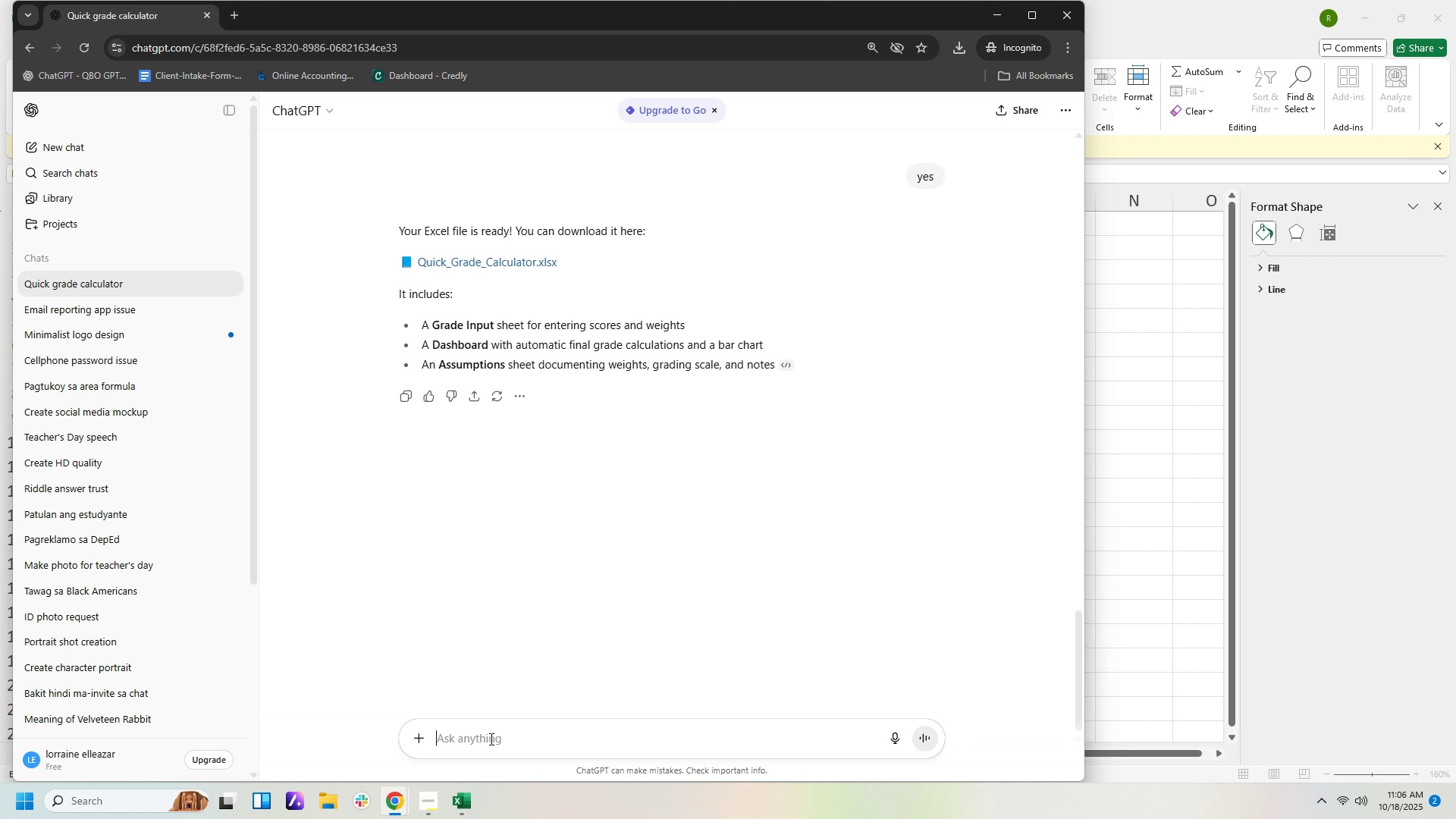 
left_click([490, 739])
 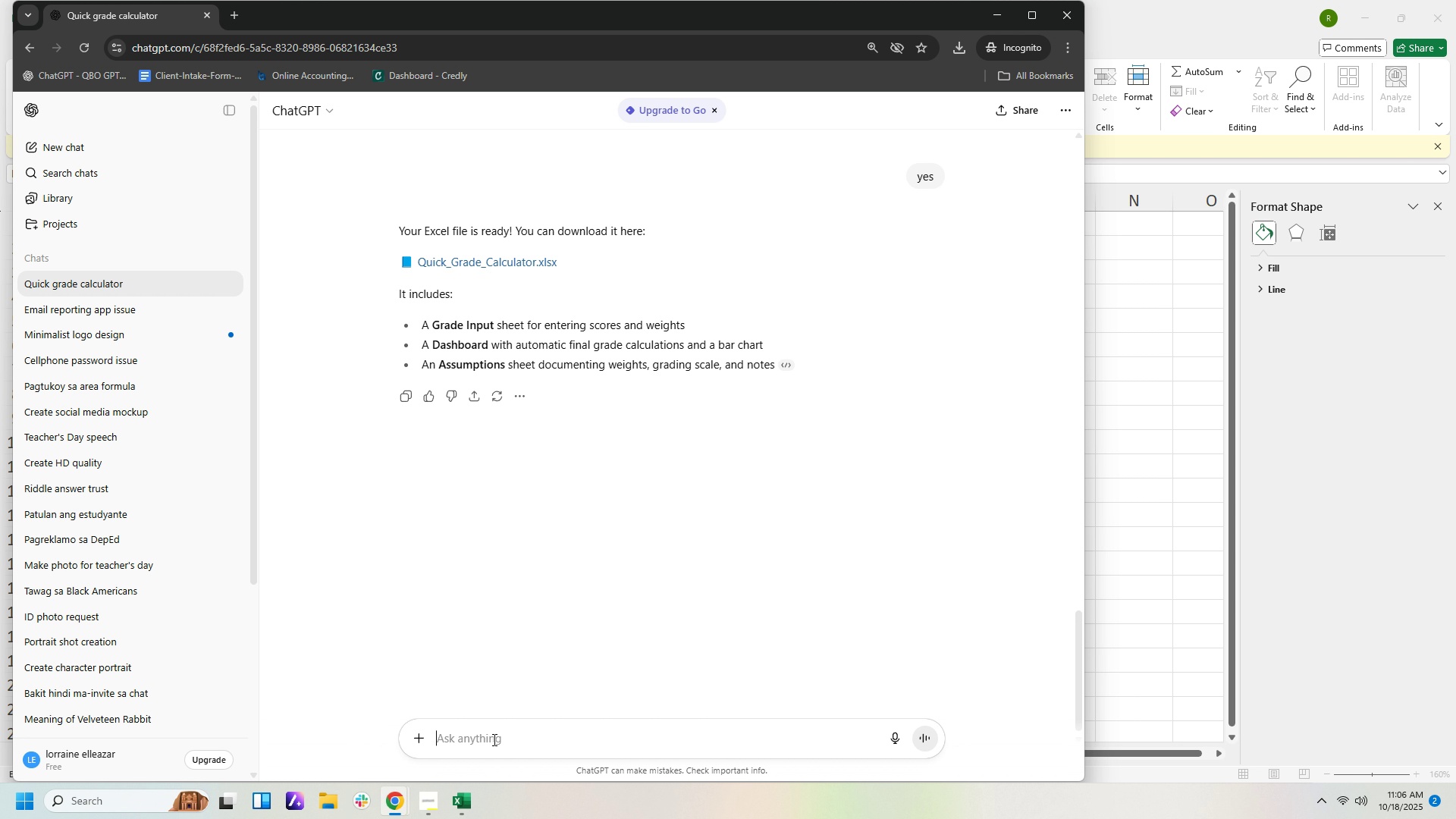 
type(names of students in US)
 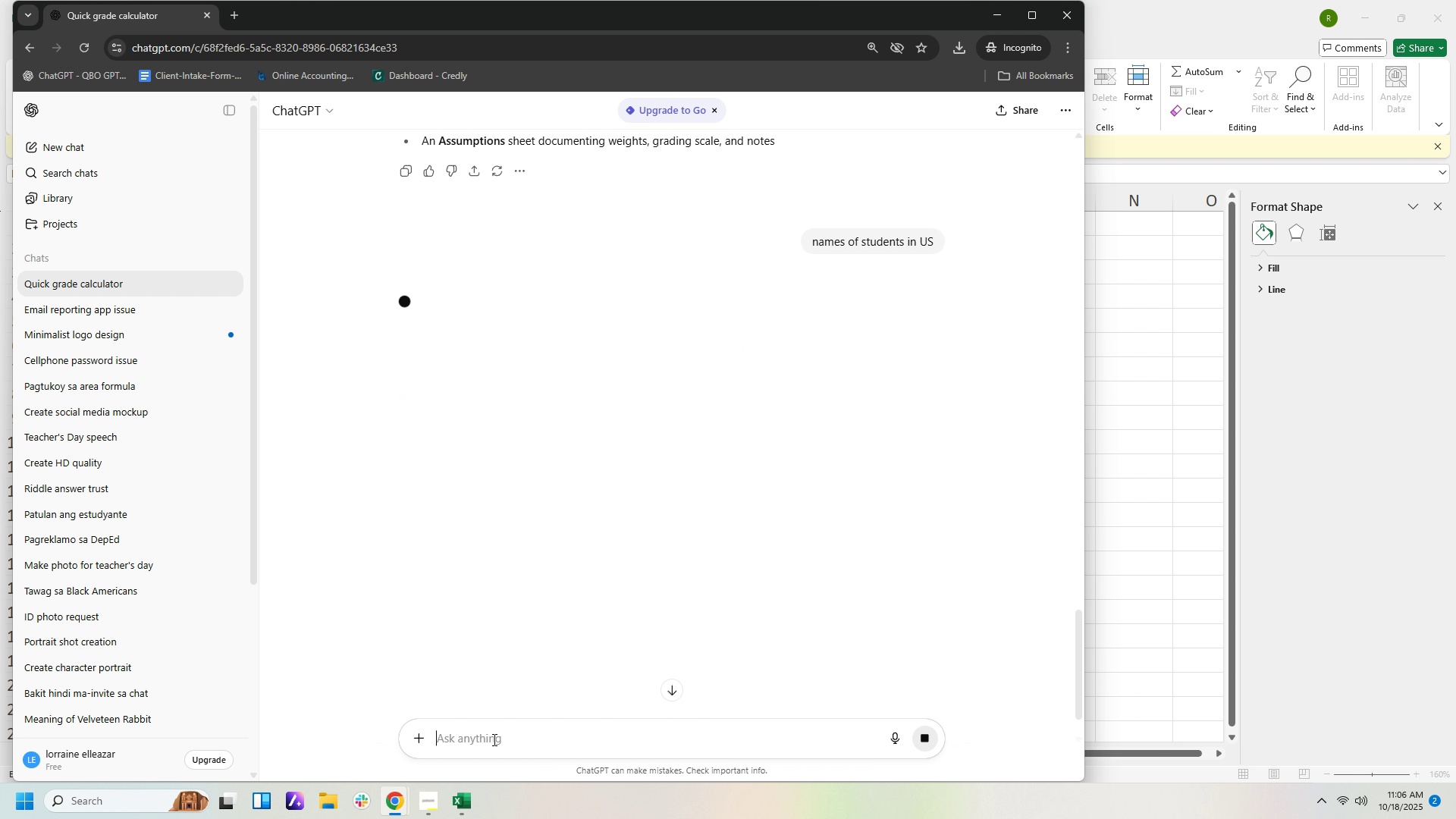 
 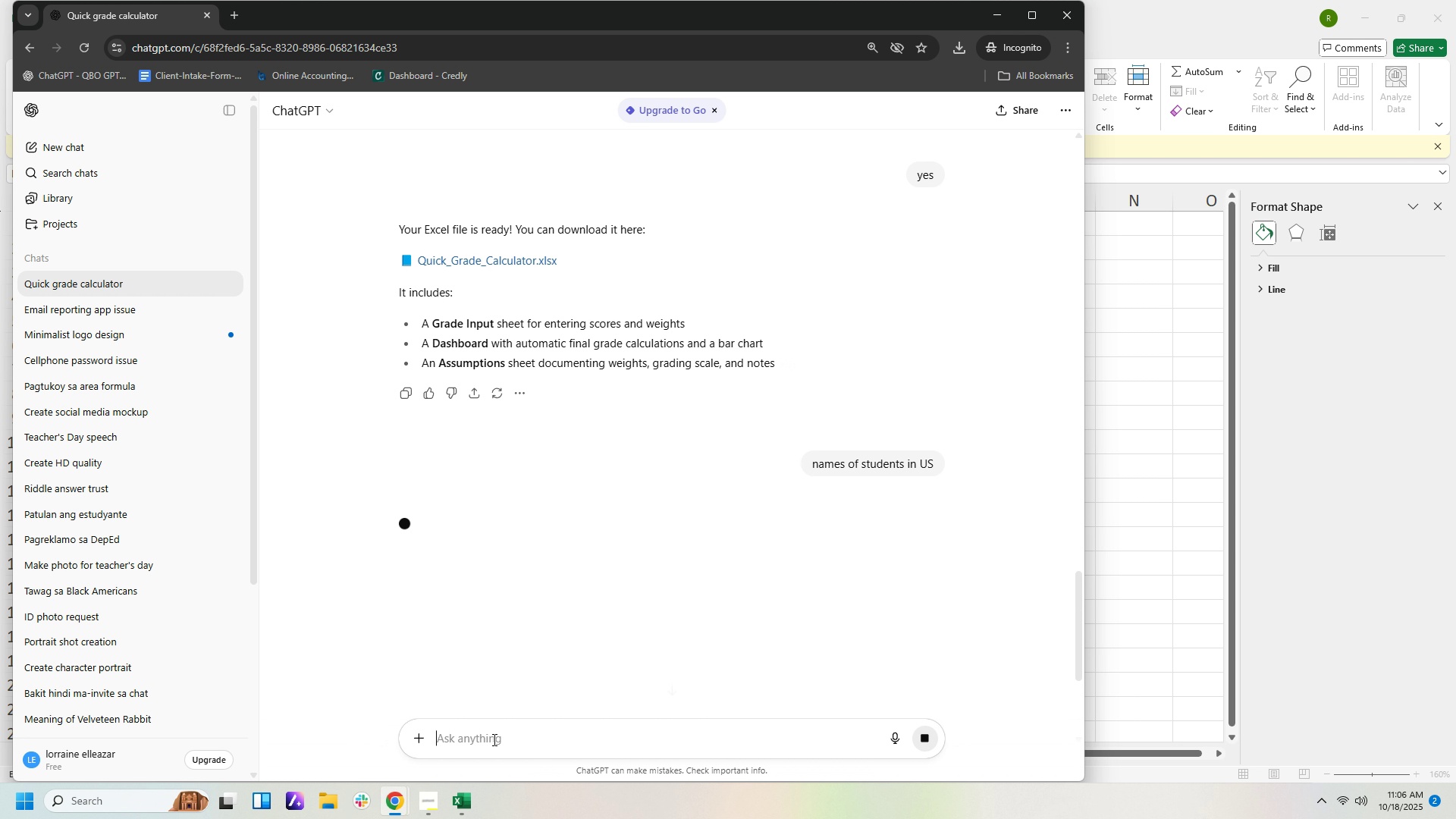 
key(Enter)
 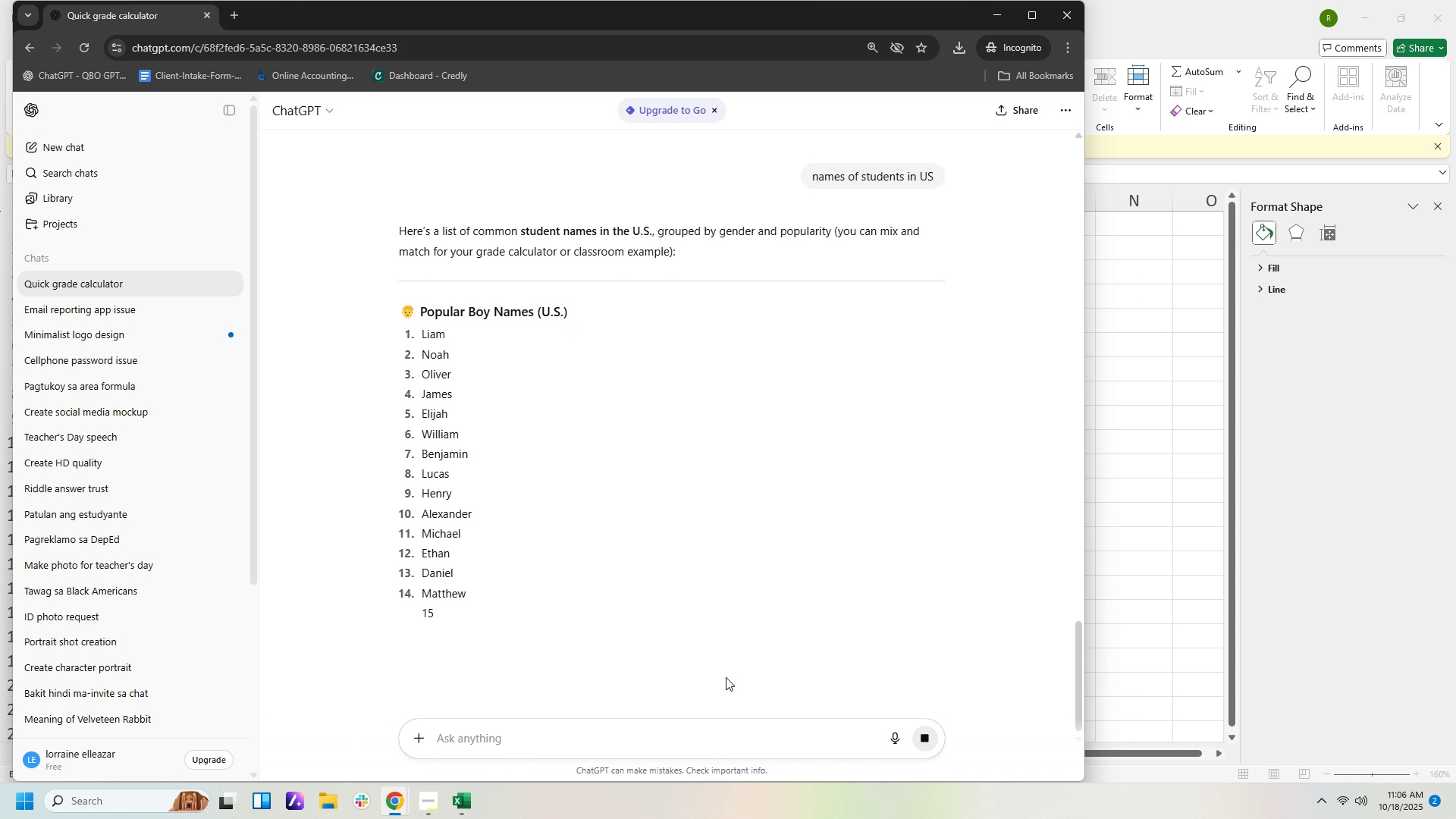 
wait(5.06)
 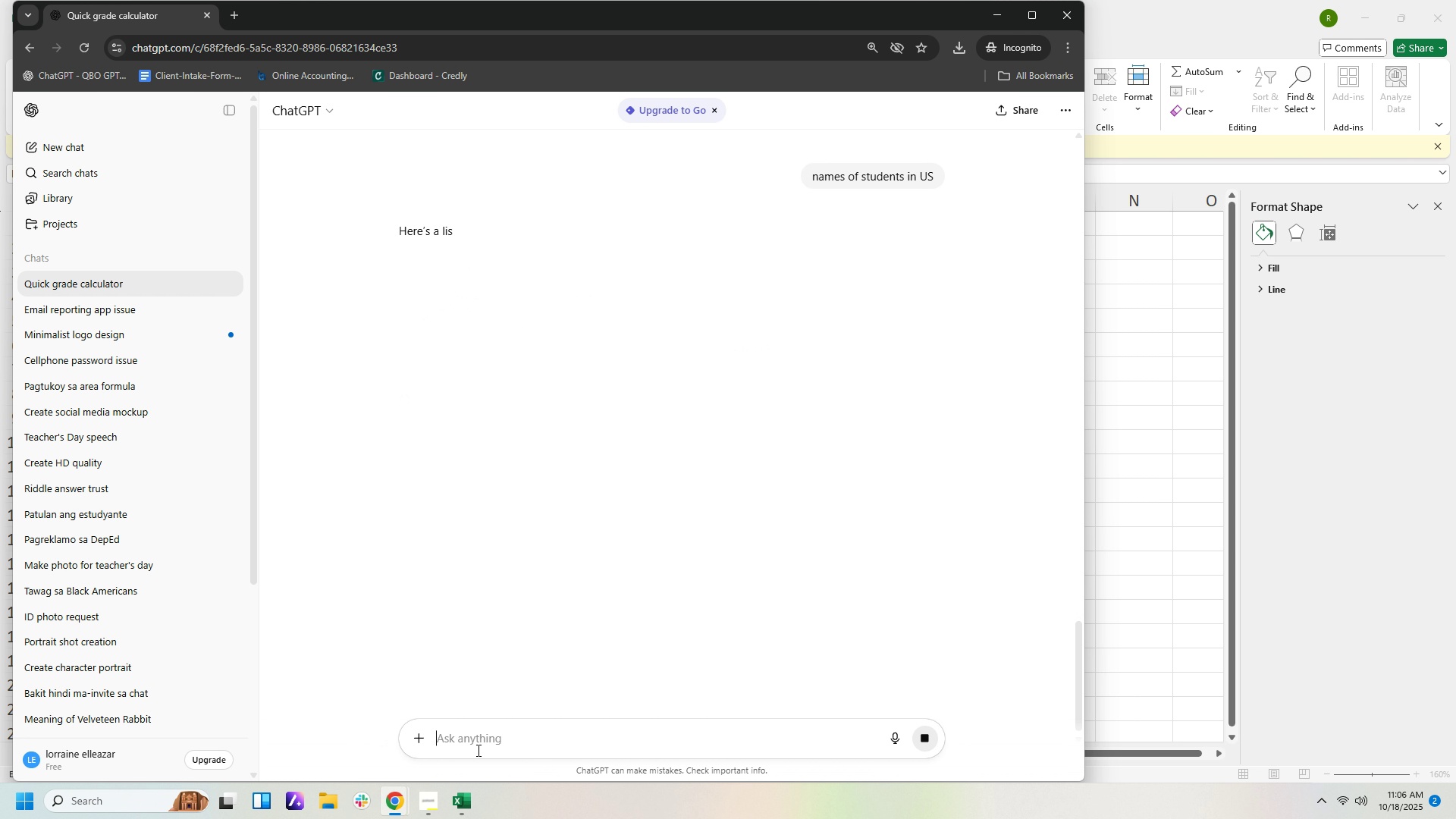 
left_click([550, 728])
 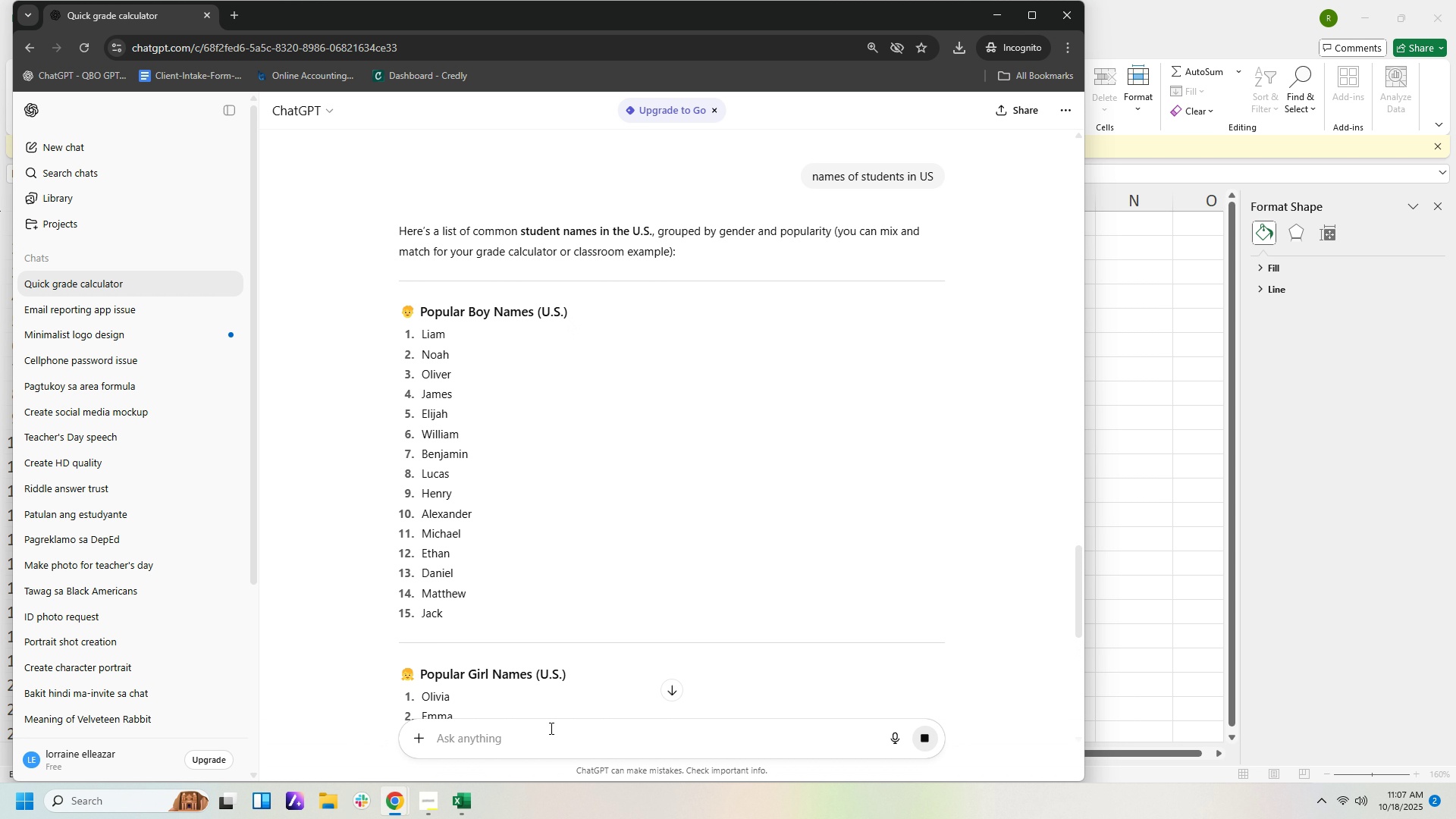 
type(with )
 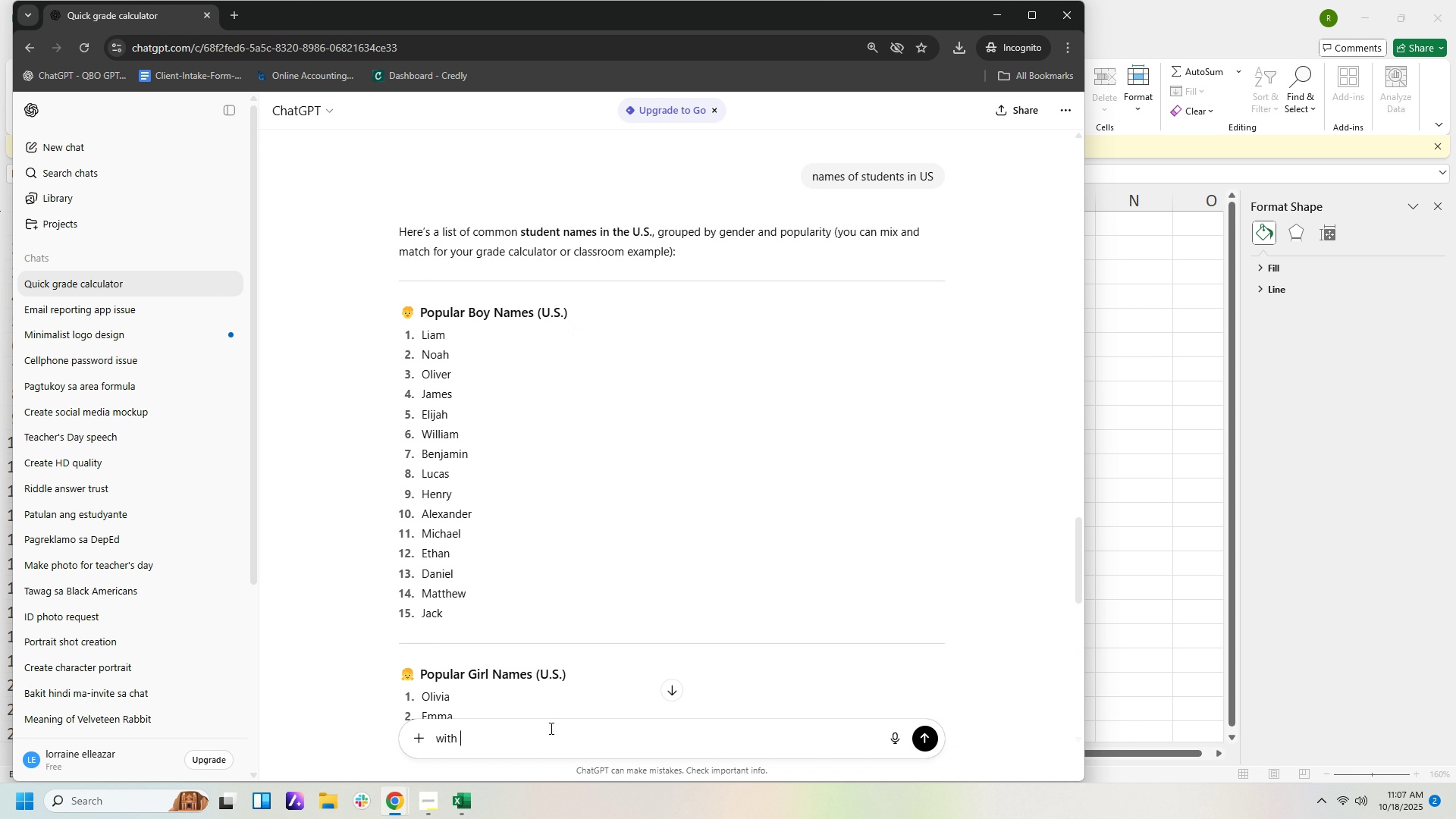 
type(surname)
 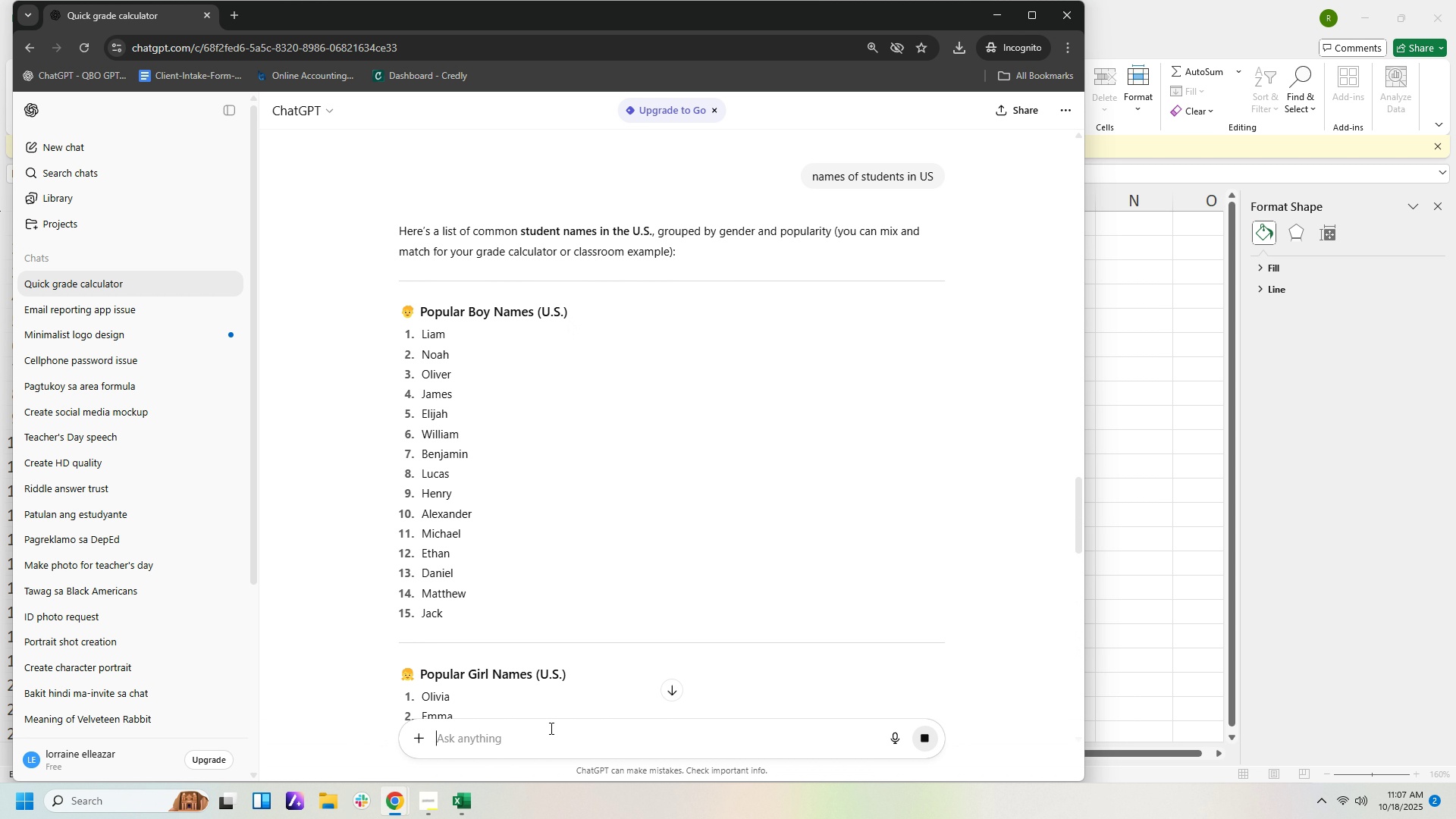 
key(Enter)
 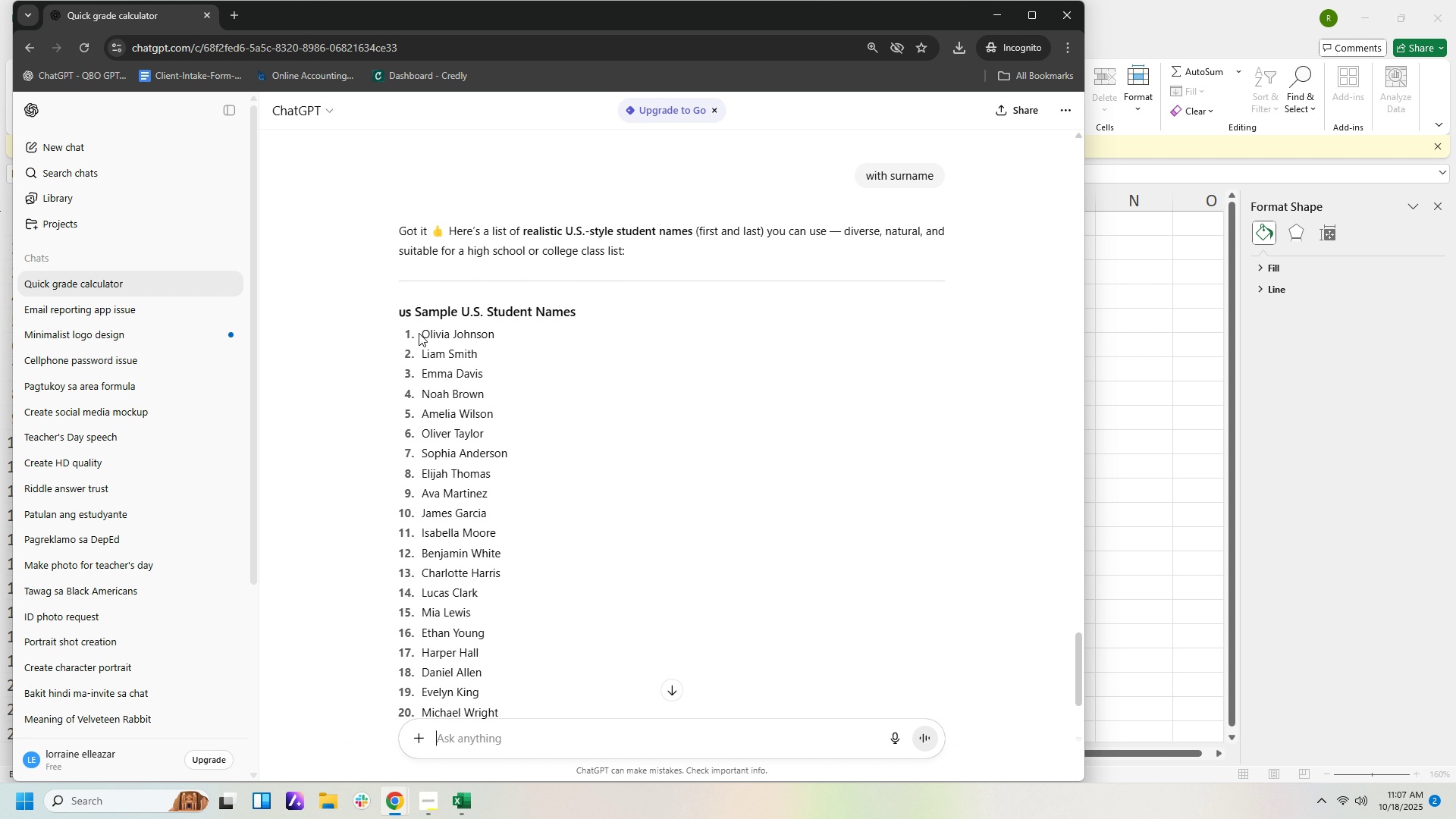 
wait(20.67)
 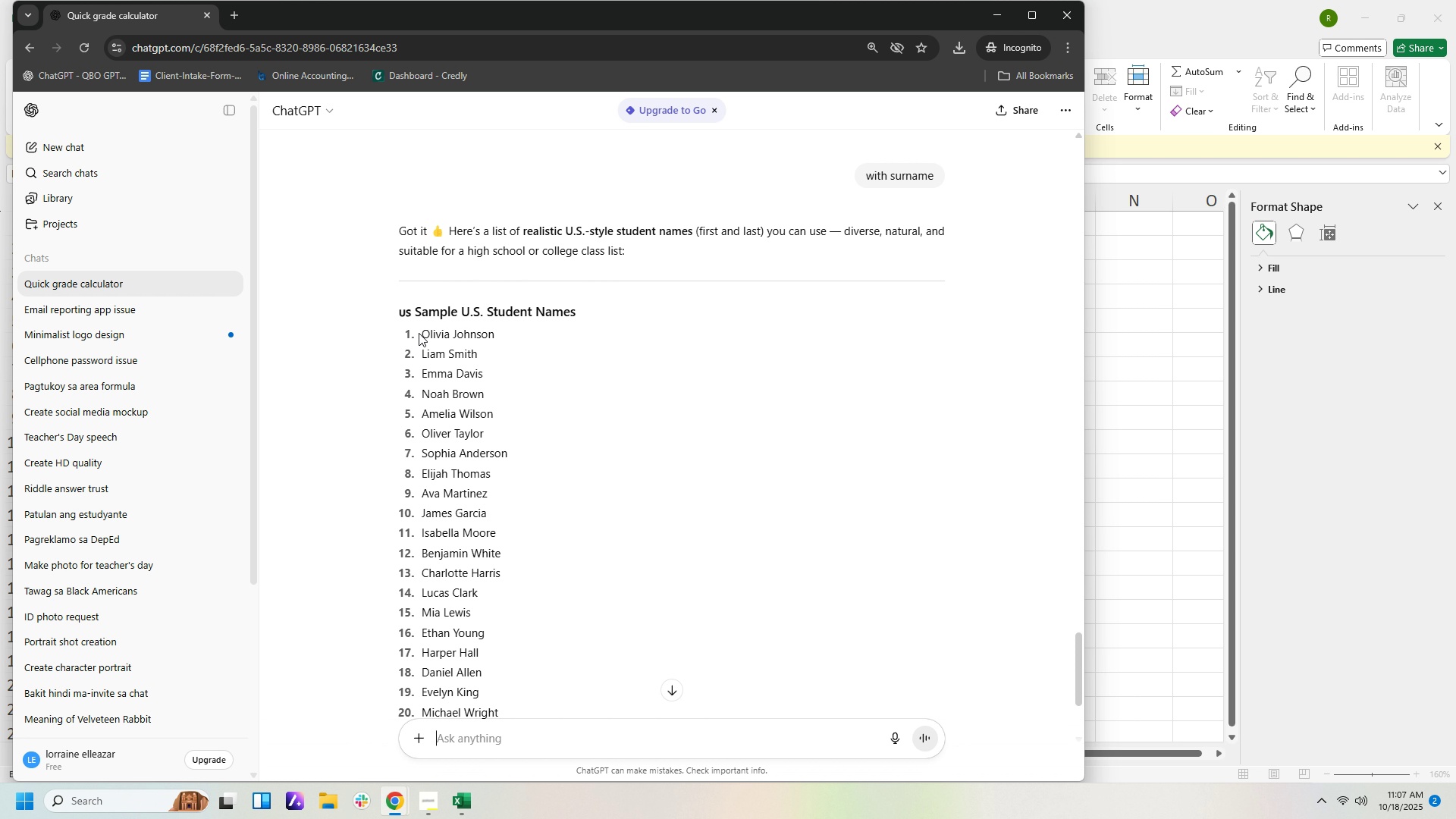 
left_click([472, 808])
 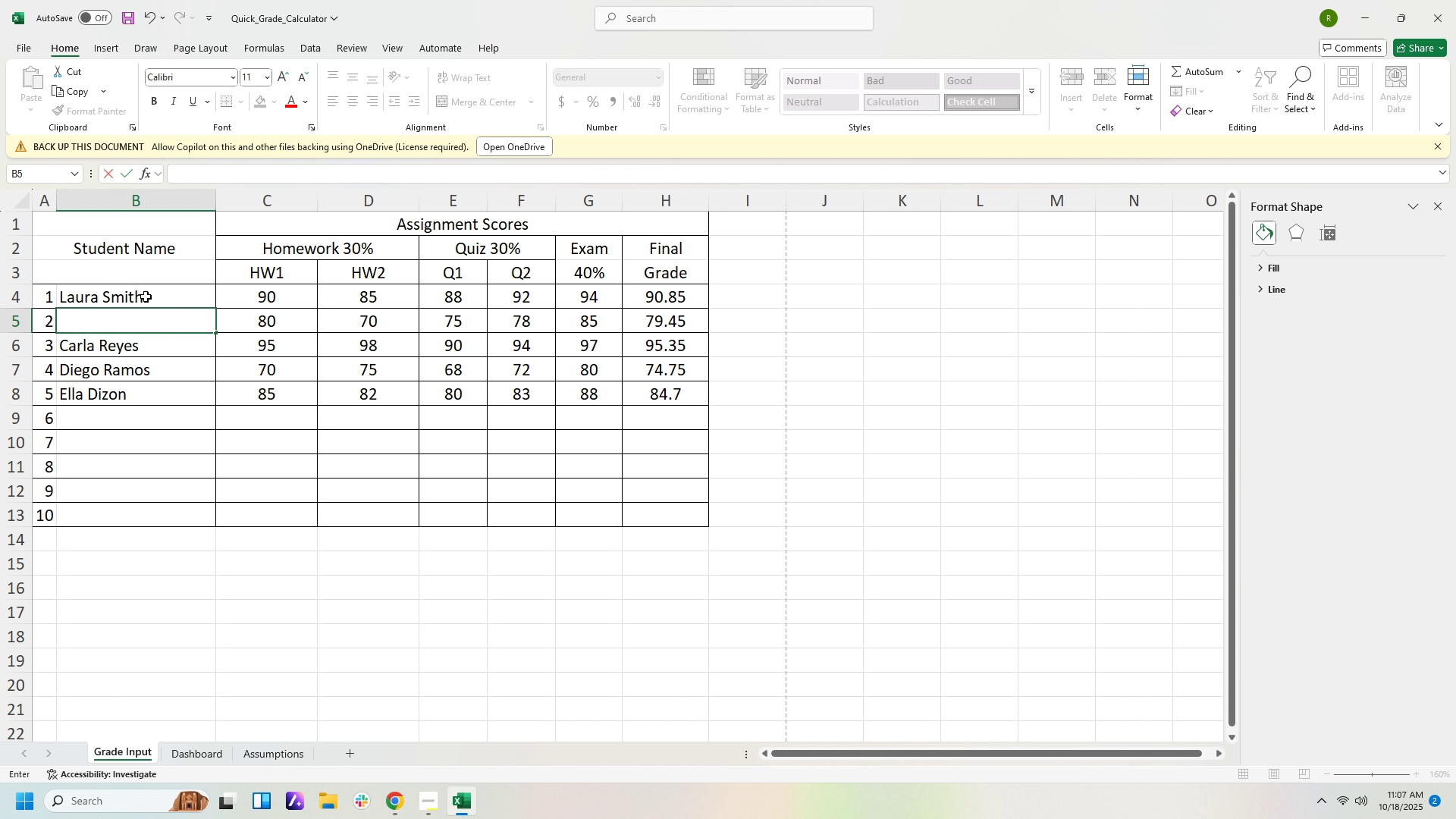 
left_click([146, 297])
 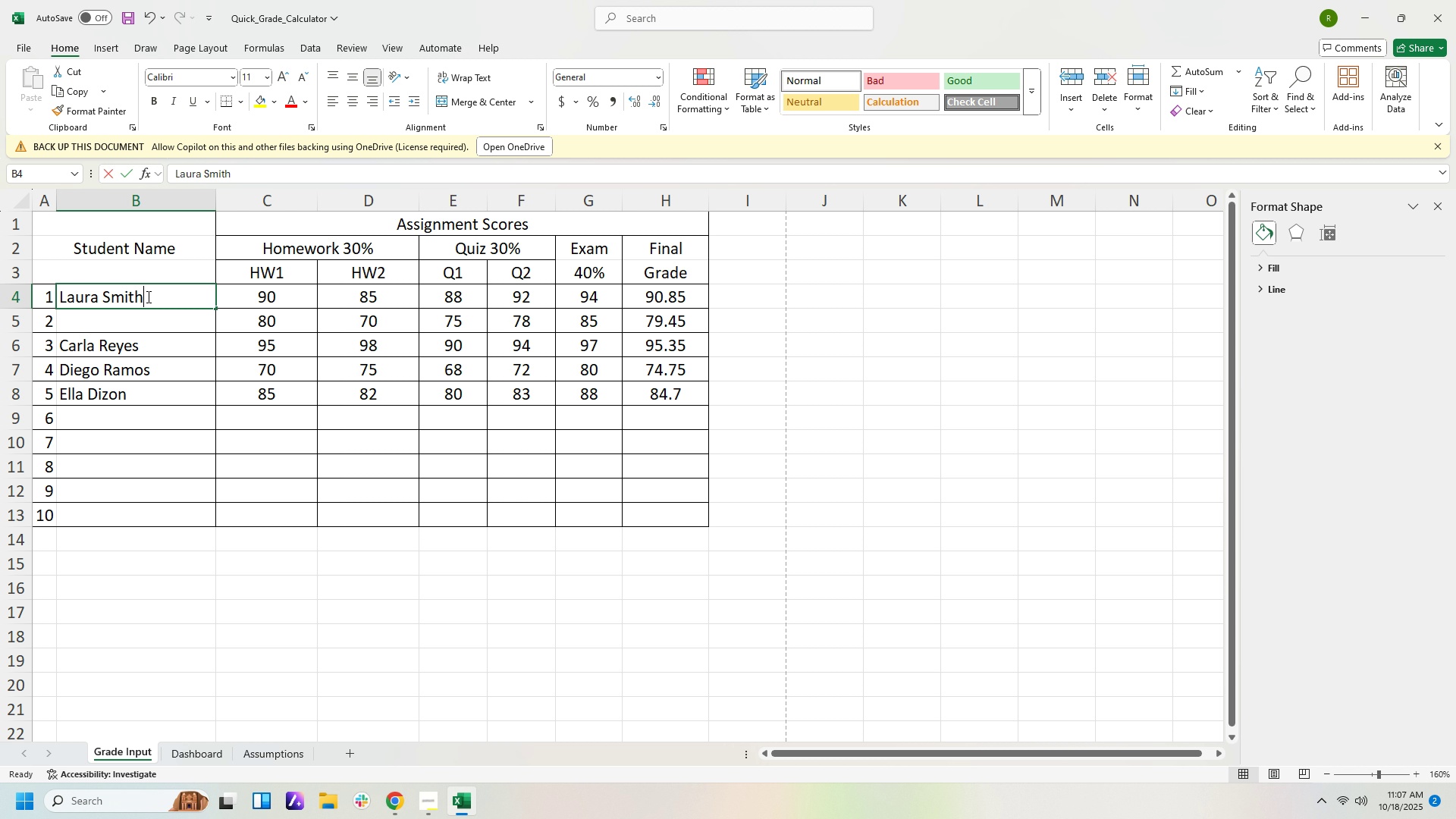 
type(Amelia Wilsom)
key(Backspace)
type(n)
 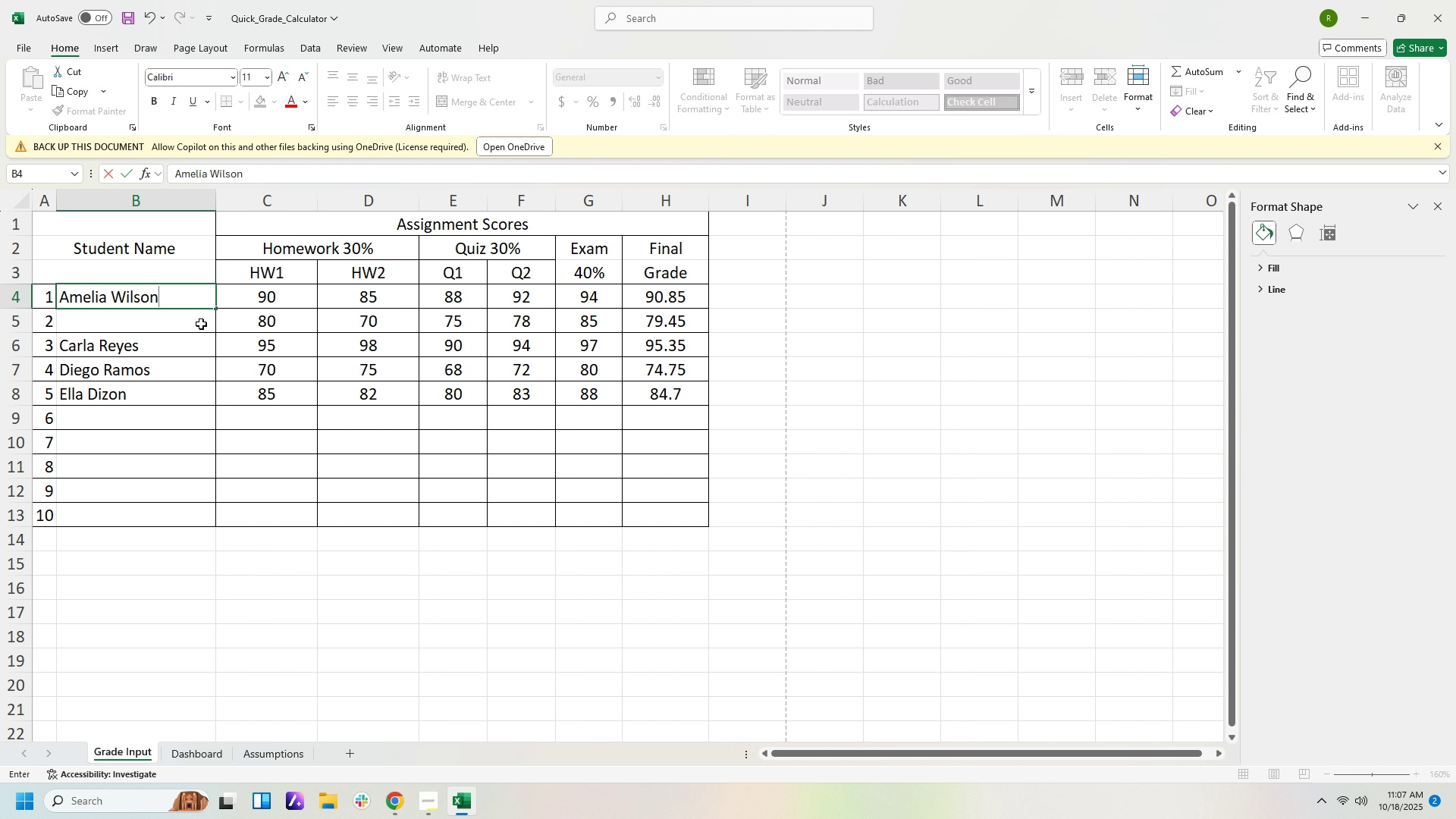 
left_click([397, 798])
 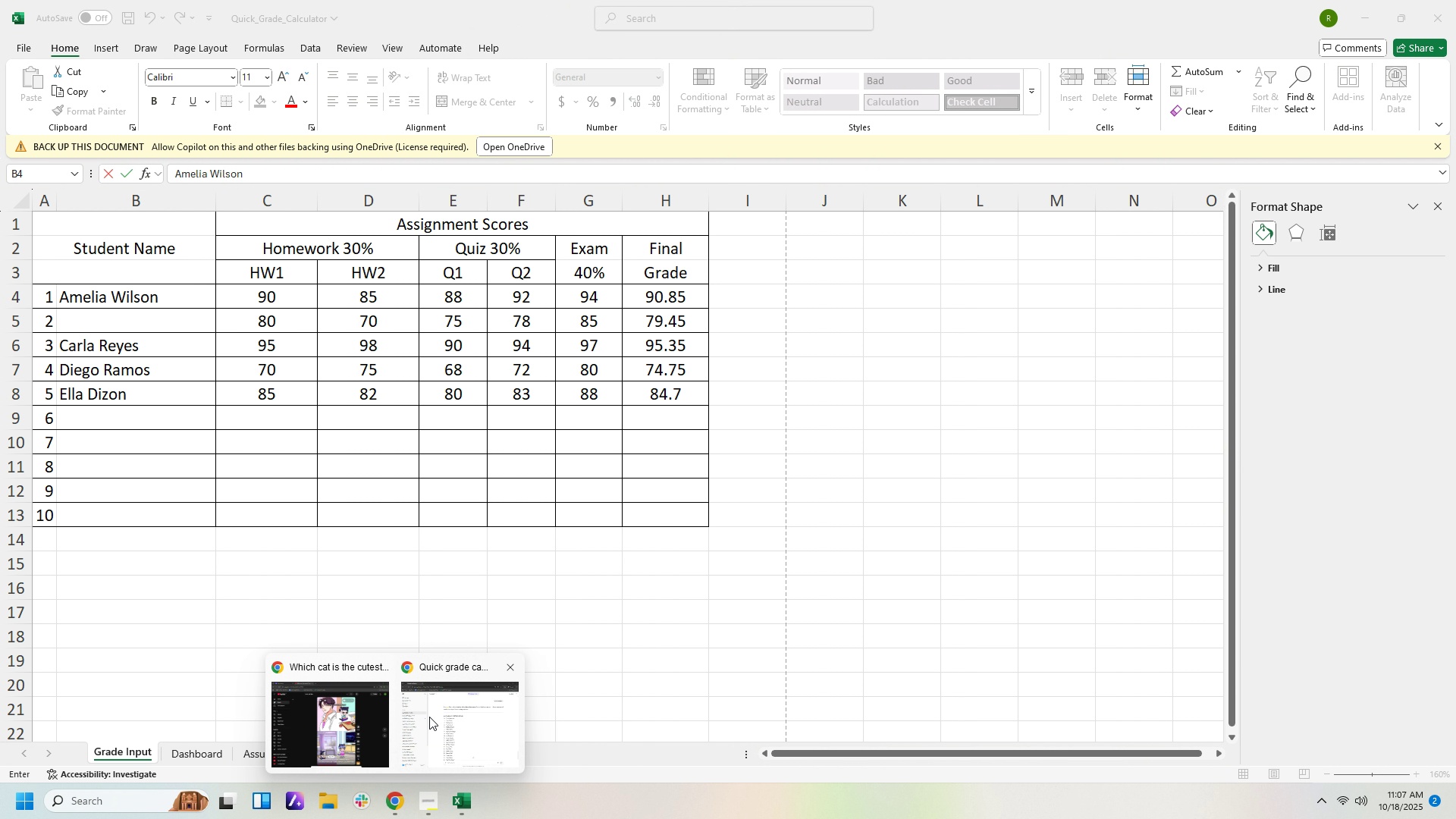 
left_click([429, 717])
 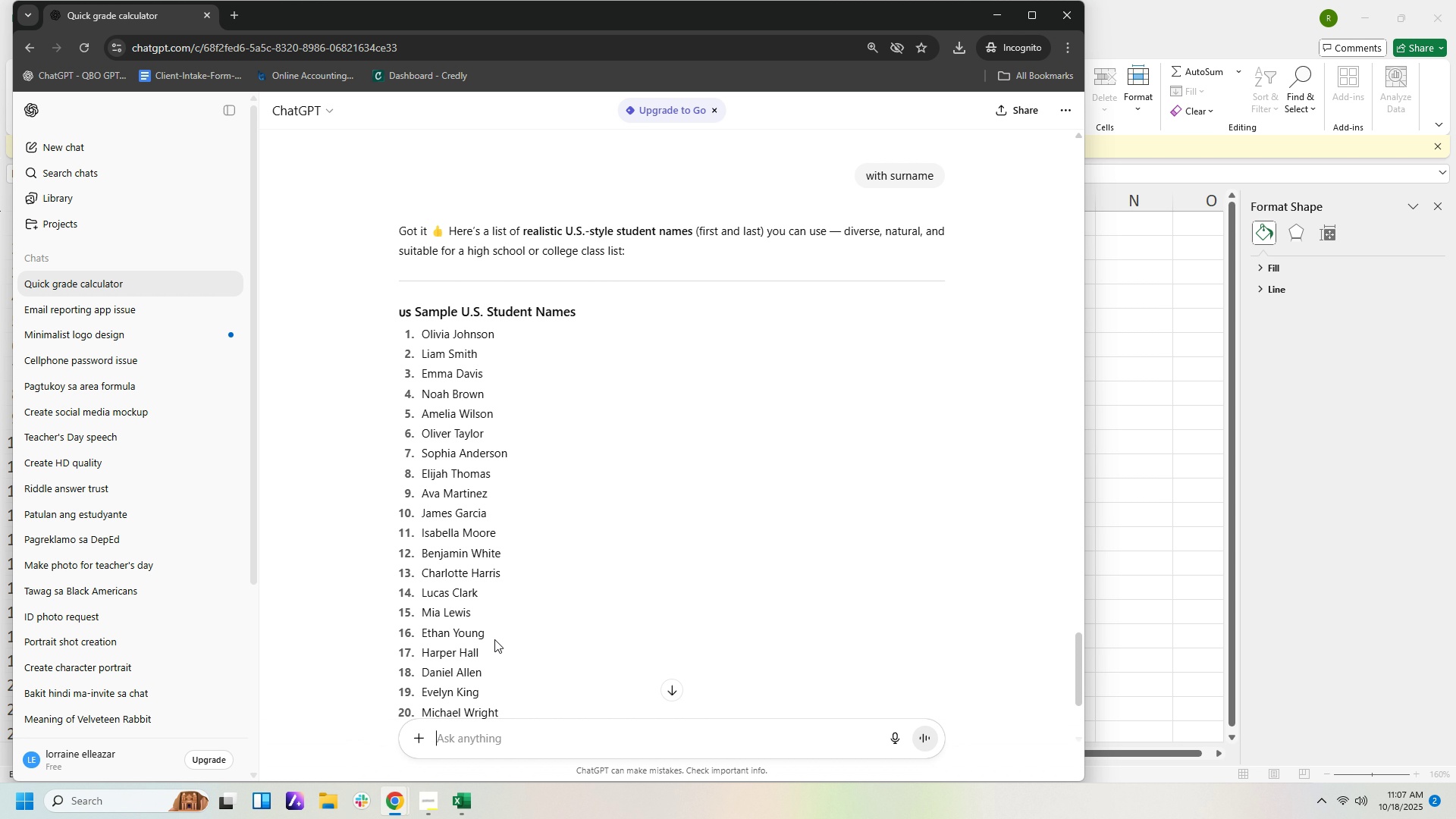 
scroll: coordinate [511, 633], scroll_direction: down, amount: 2.0
 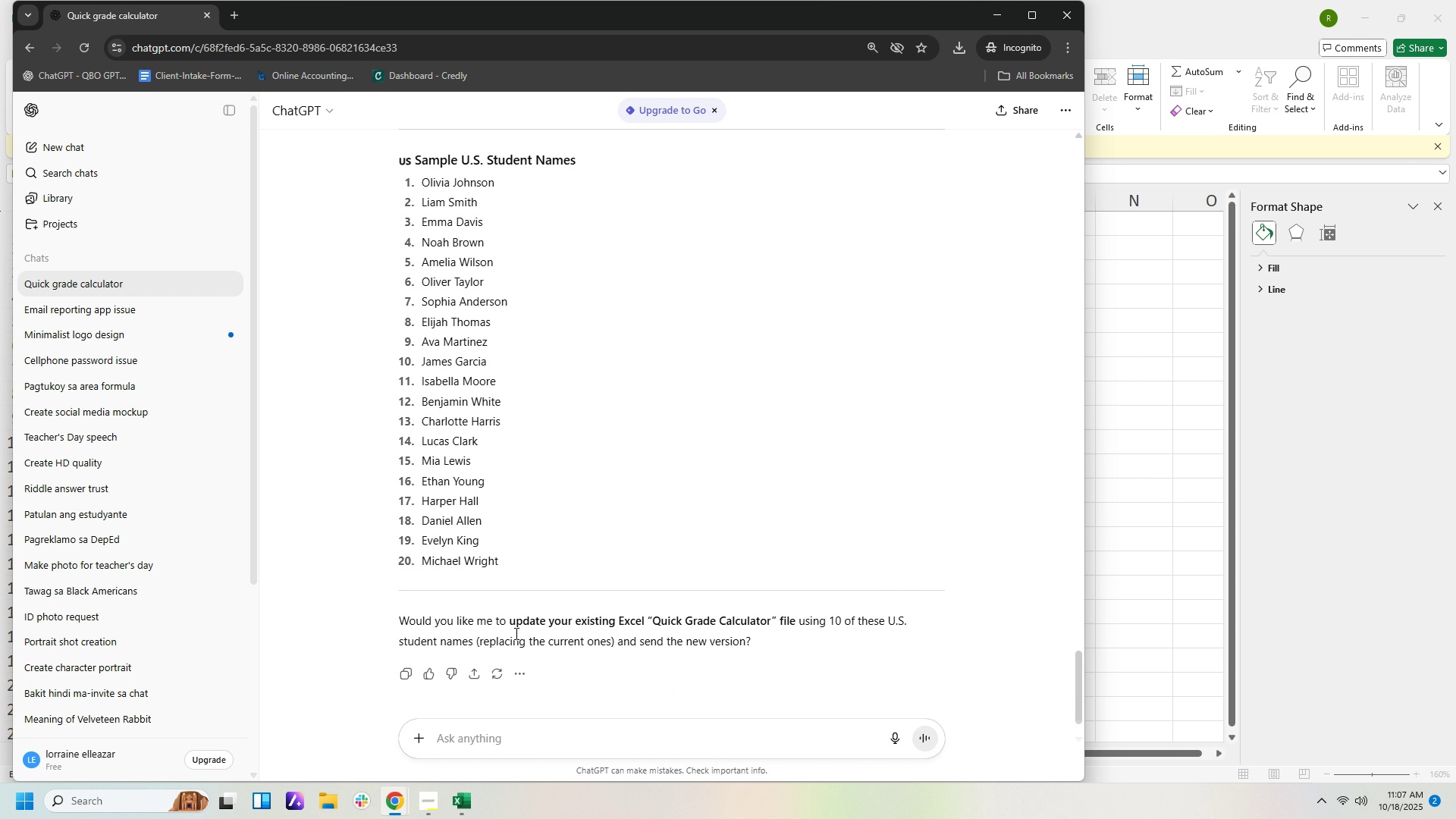 
scroll: coordinate [515, 633], scroll_direction: up, amount: 2.0
 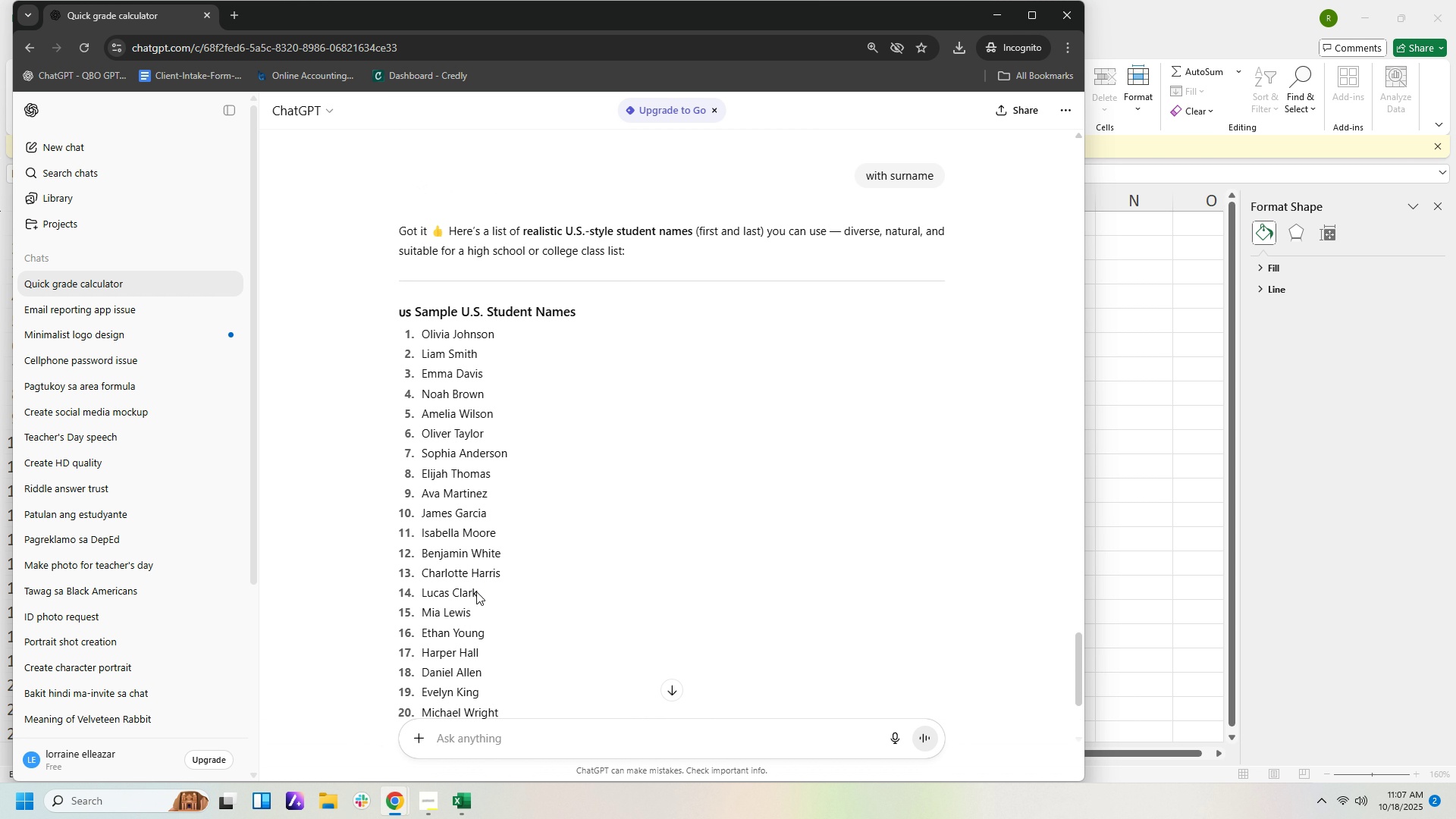 
scroll: coordinate [491, 624], scroll_direction: down, amount: 1.0
 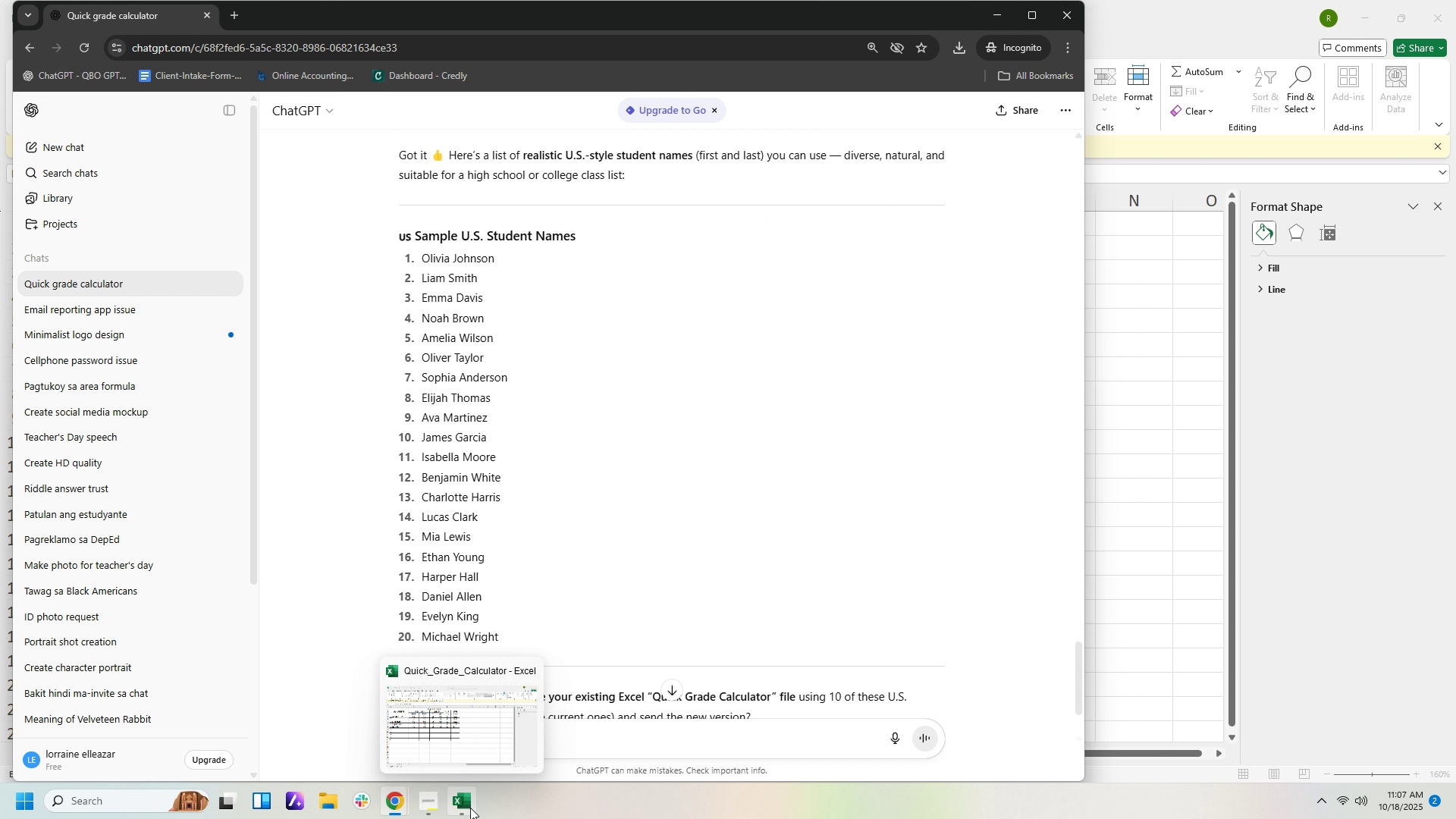 
wait(9.2)
 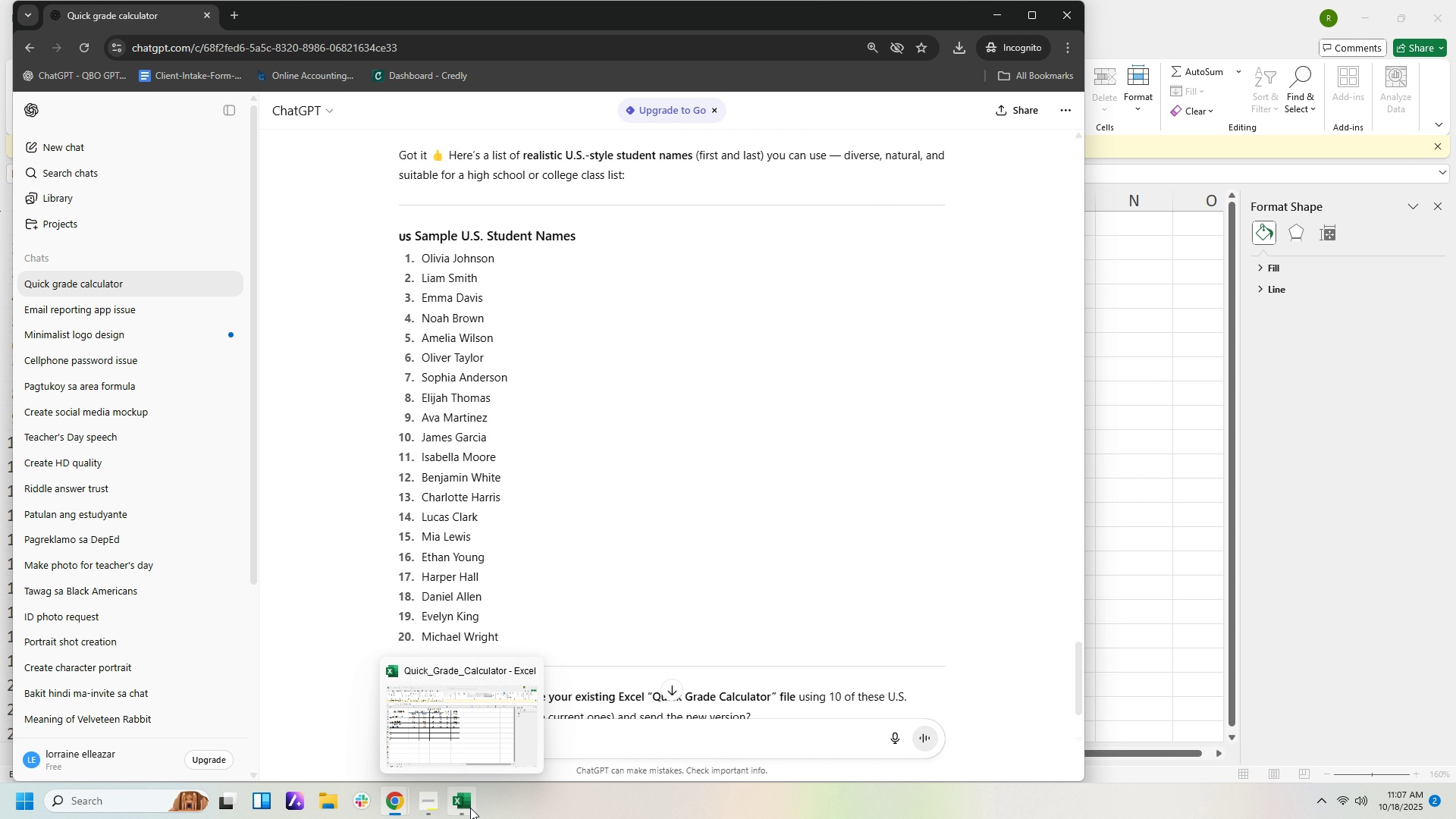 
left_click([469, 799])
 